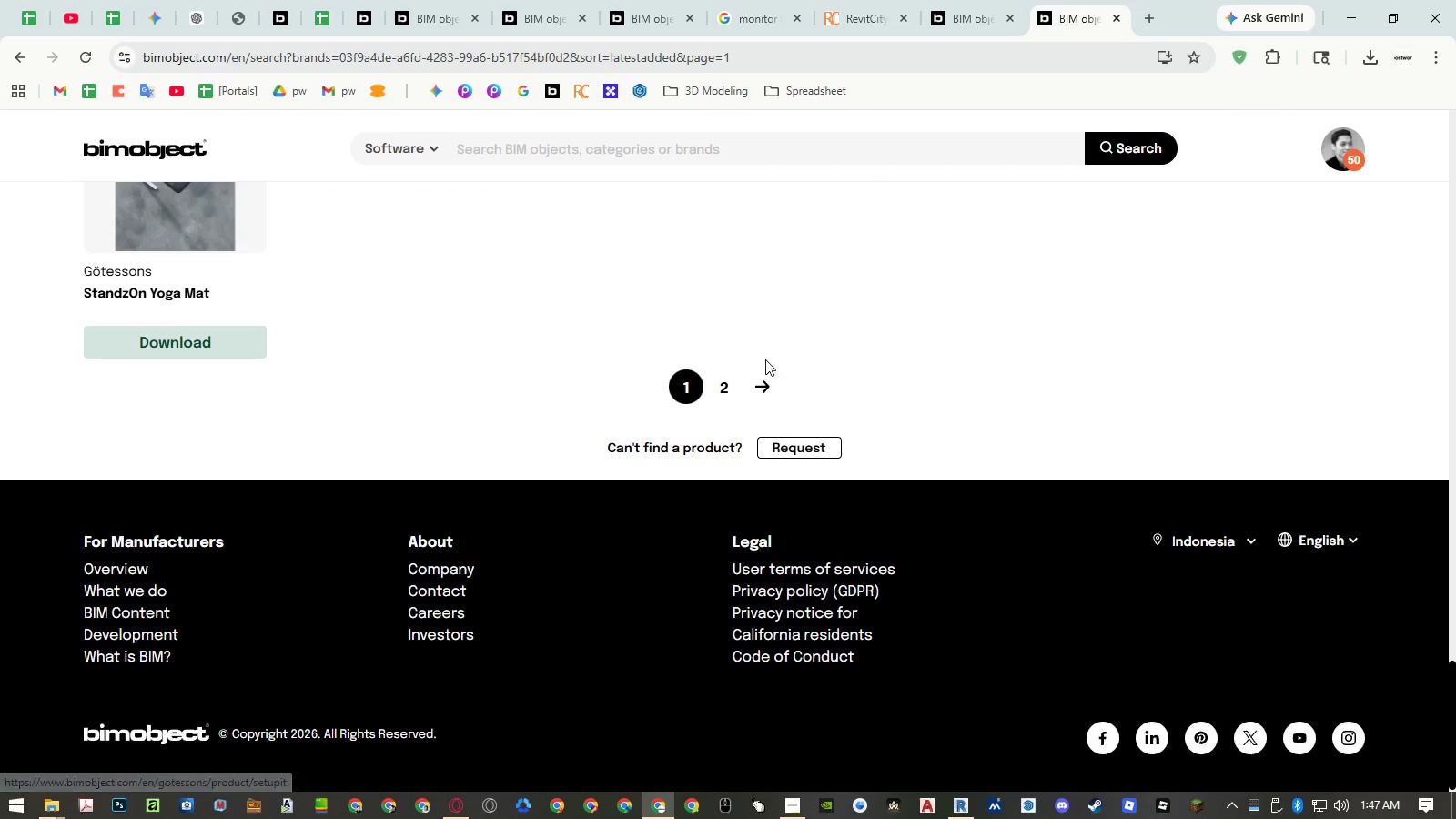 
left_click([726, 386])
 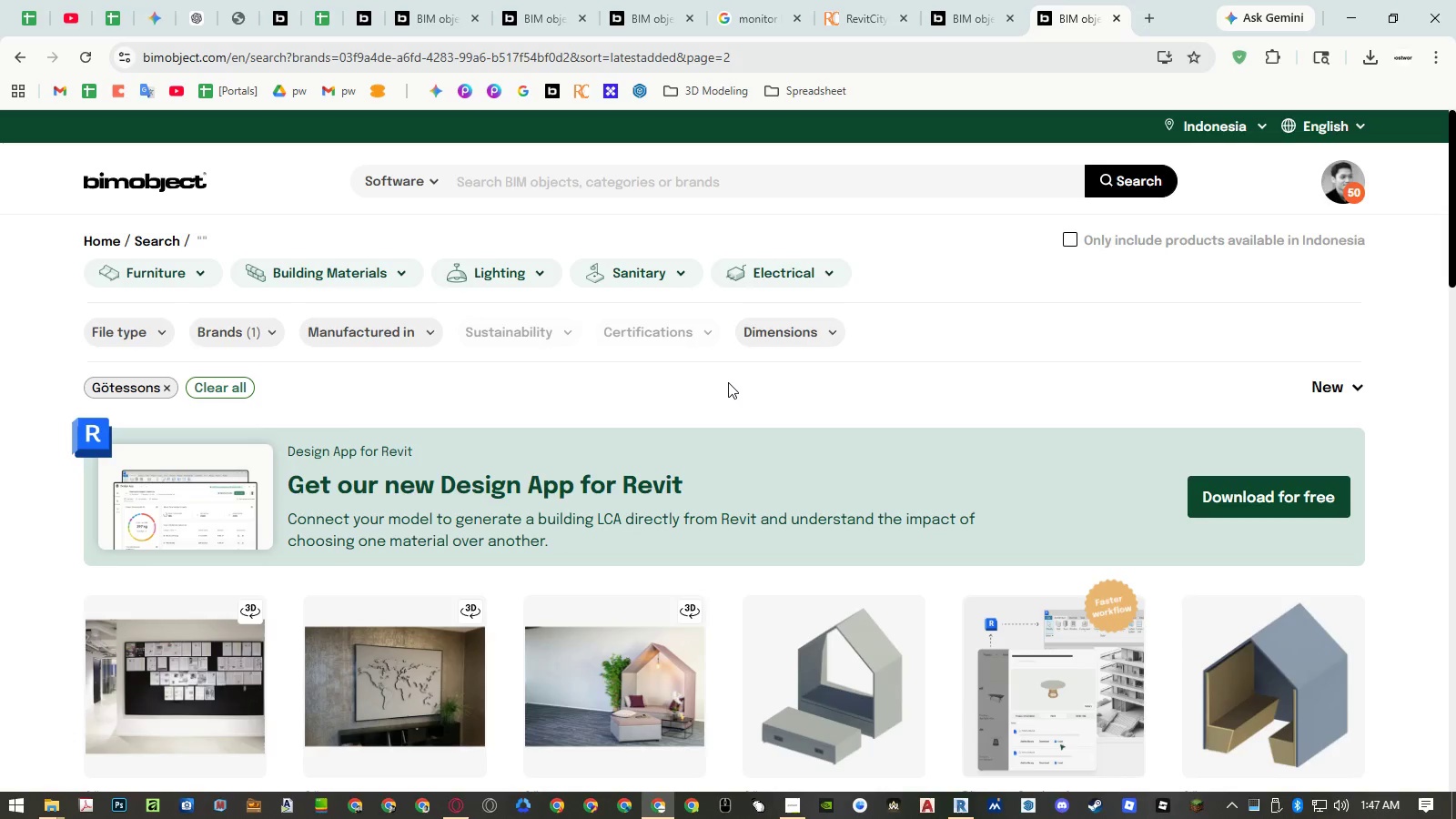 
scroll: coordinate [753, 364], scroll_direction: down, amount: 10.0
 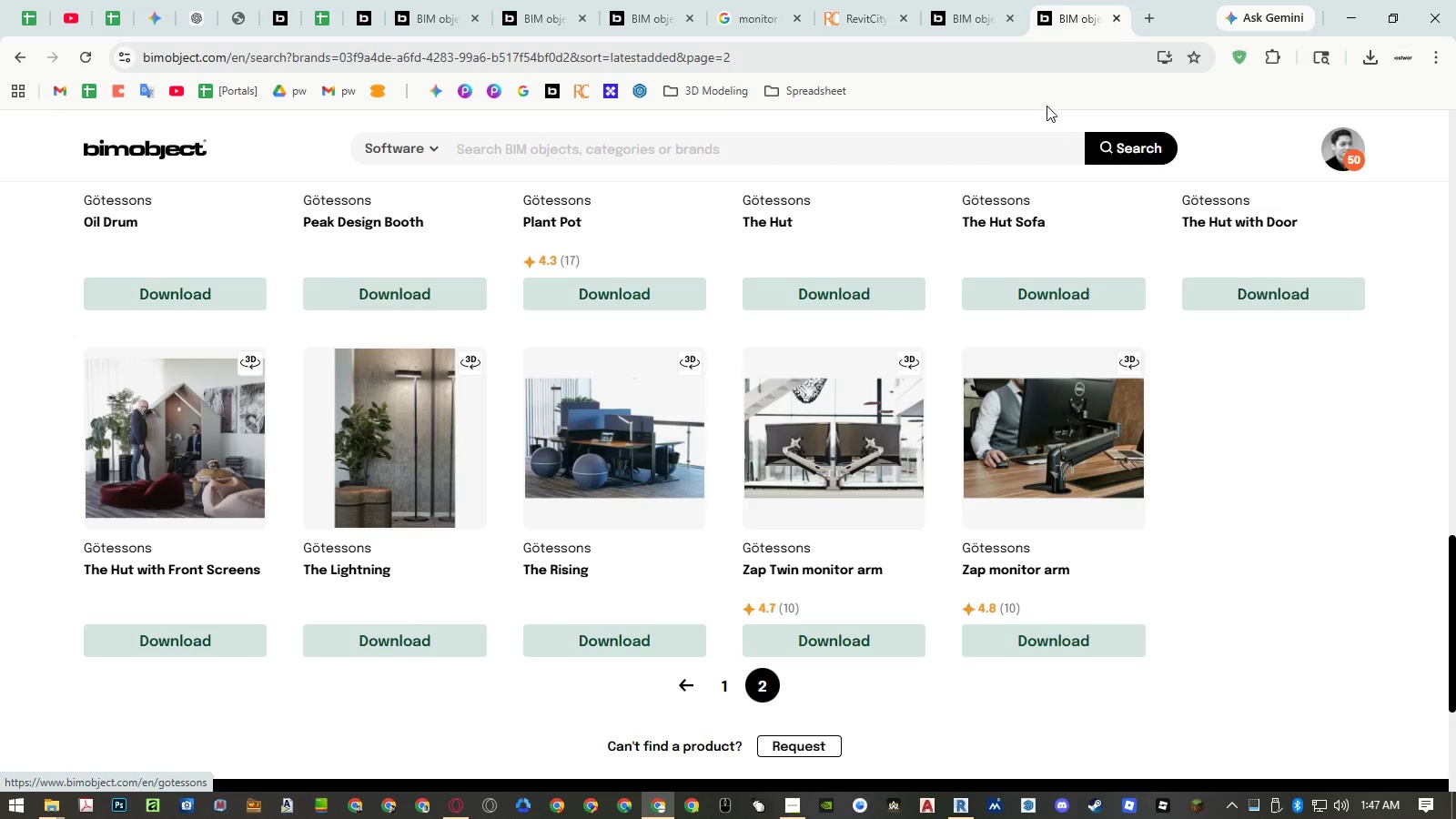 
left_click([981, 13])
 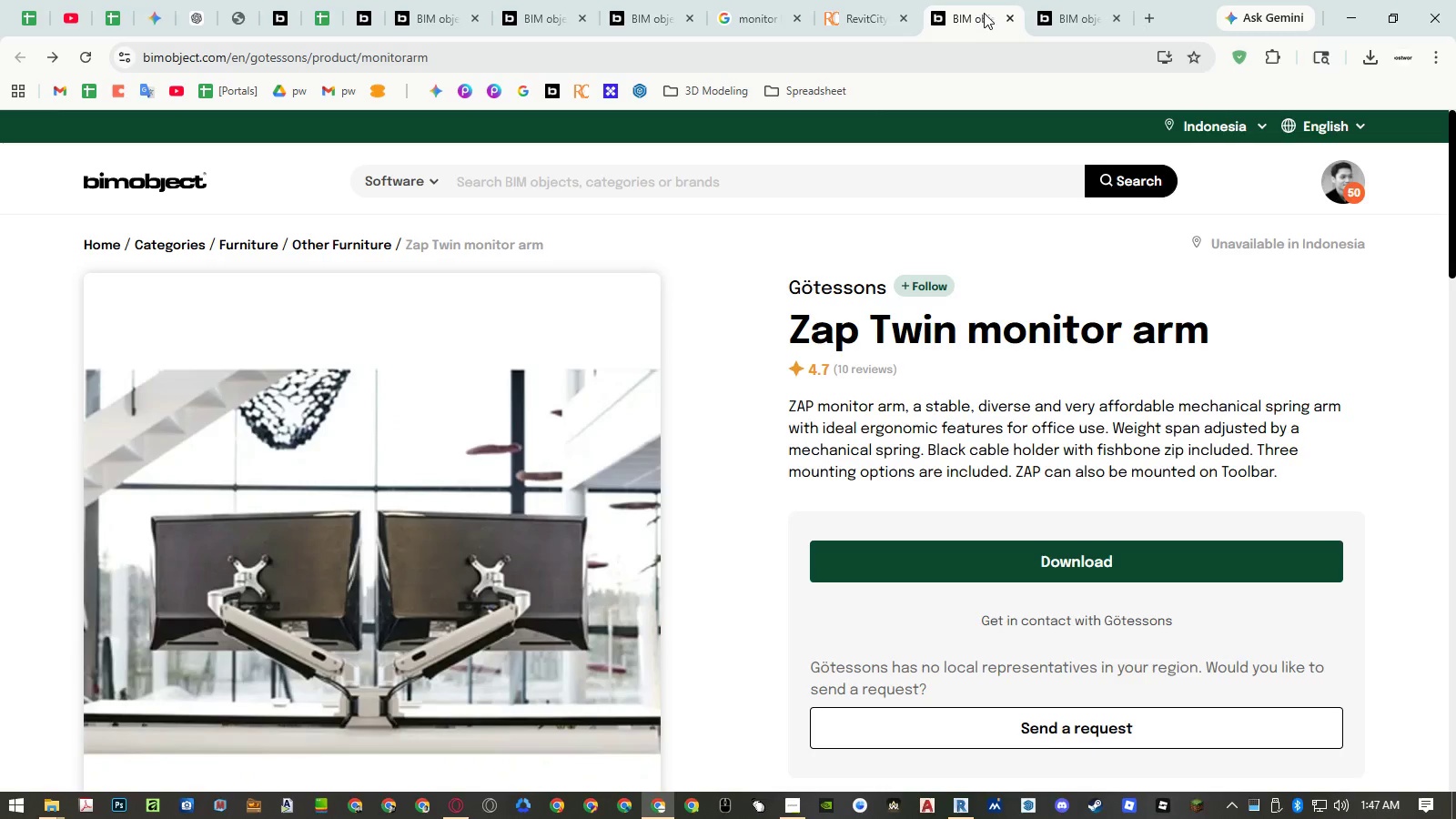 
middle_click([984, 13])
 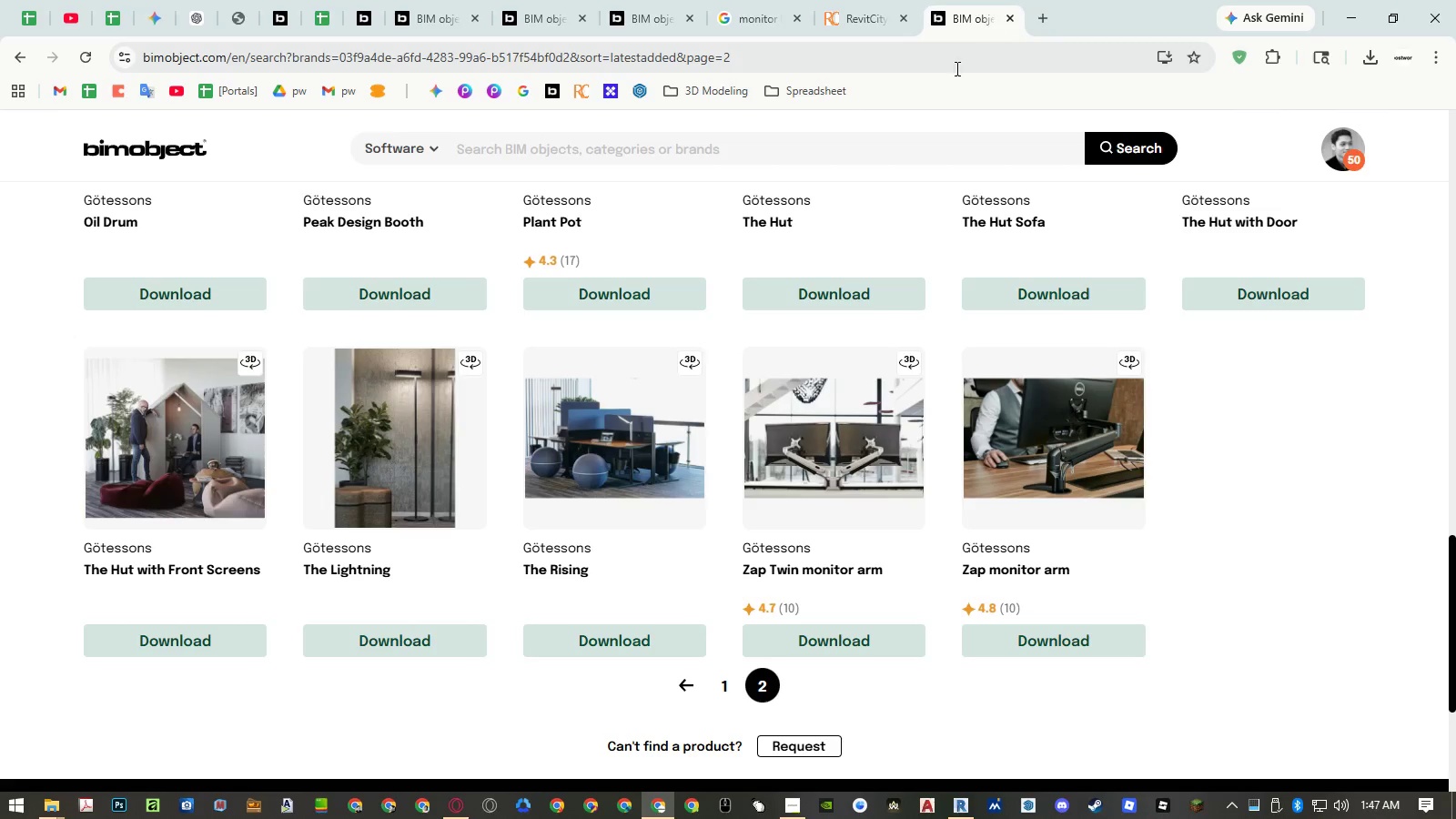 
scroll: coordinate [647, 293], scroll_direction: up, amount: 12.0
 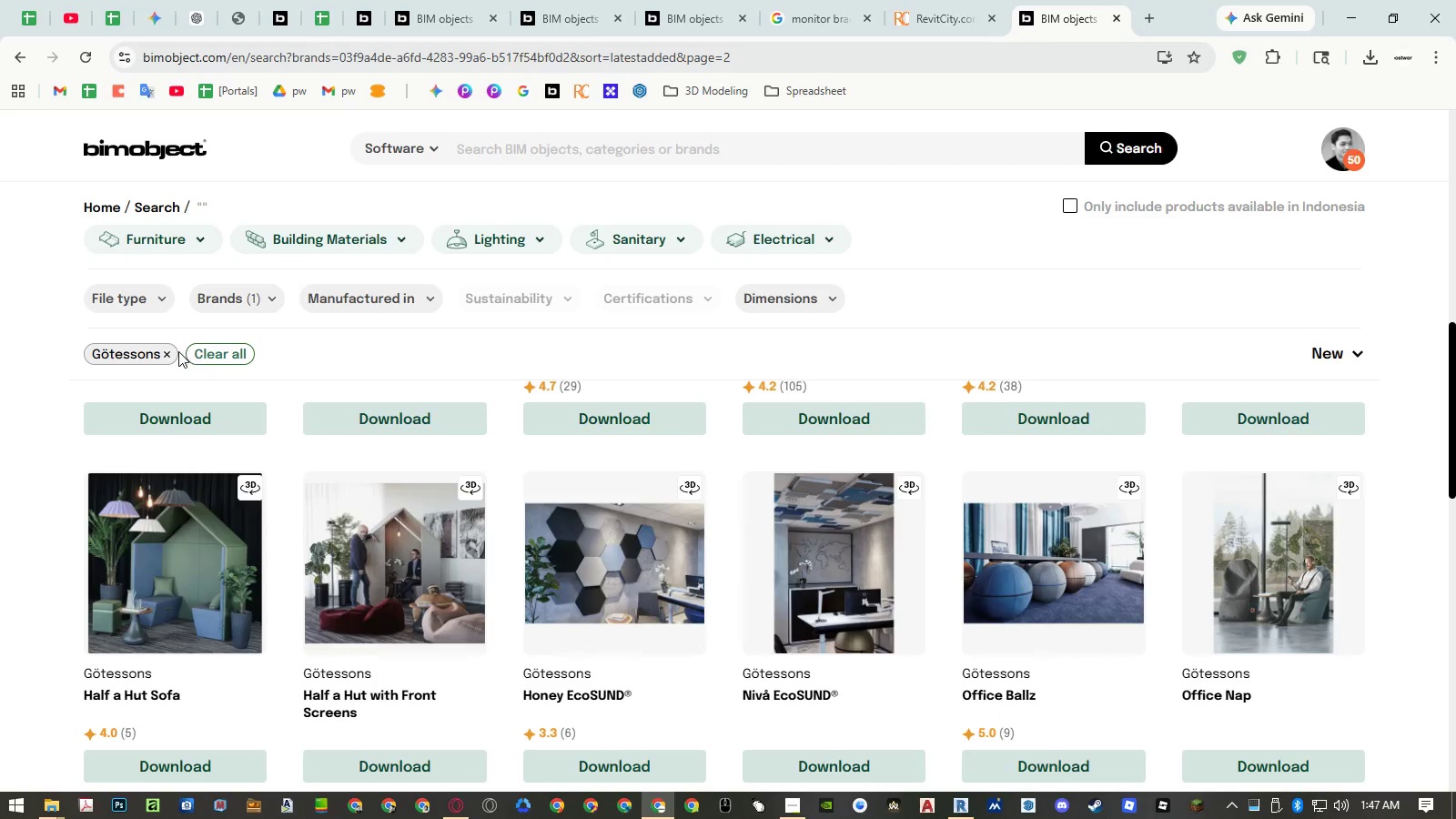 
left_click([218, 355])
 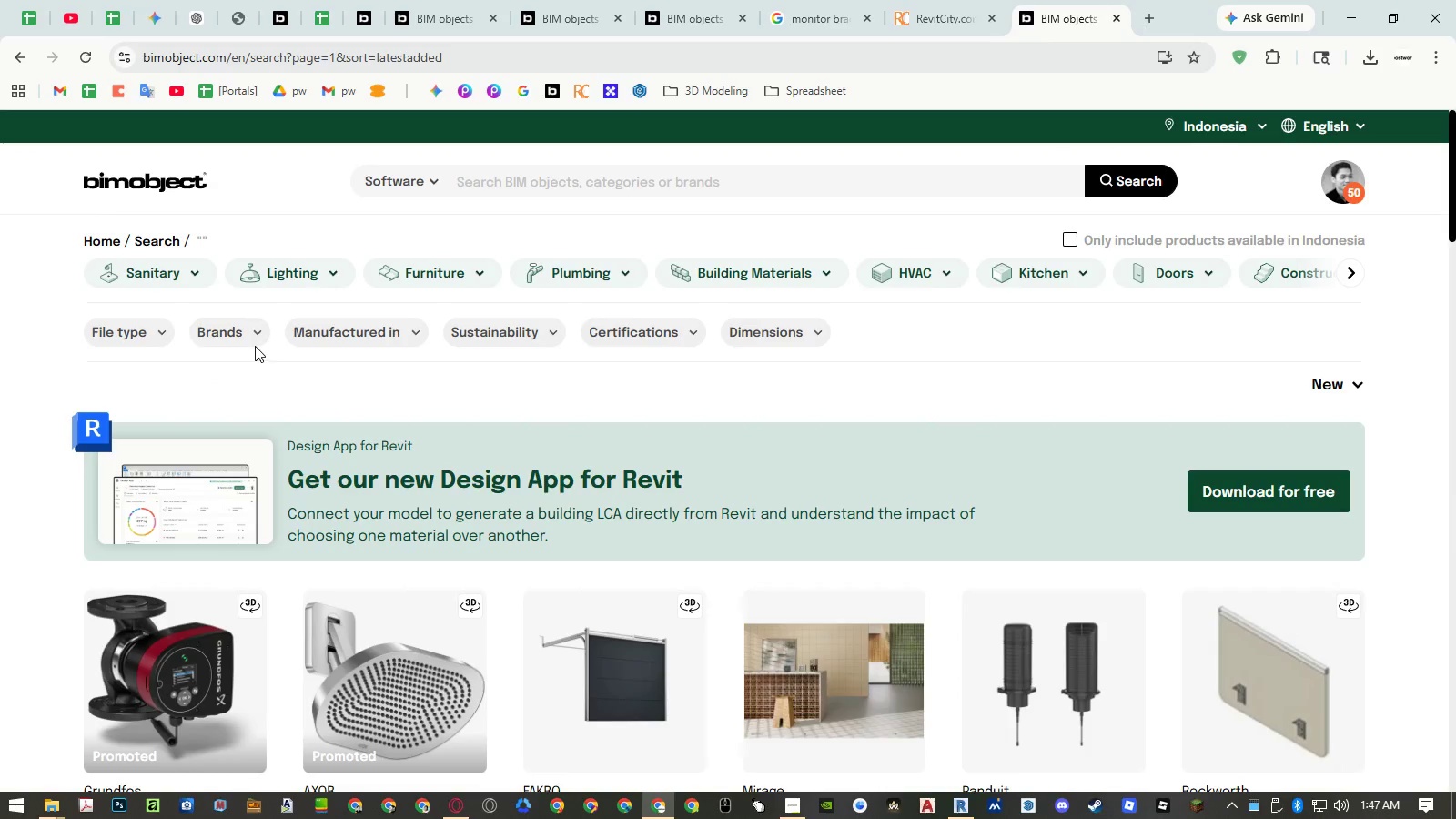 
left_click([251, 333])
 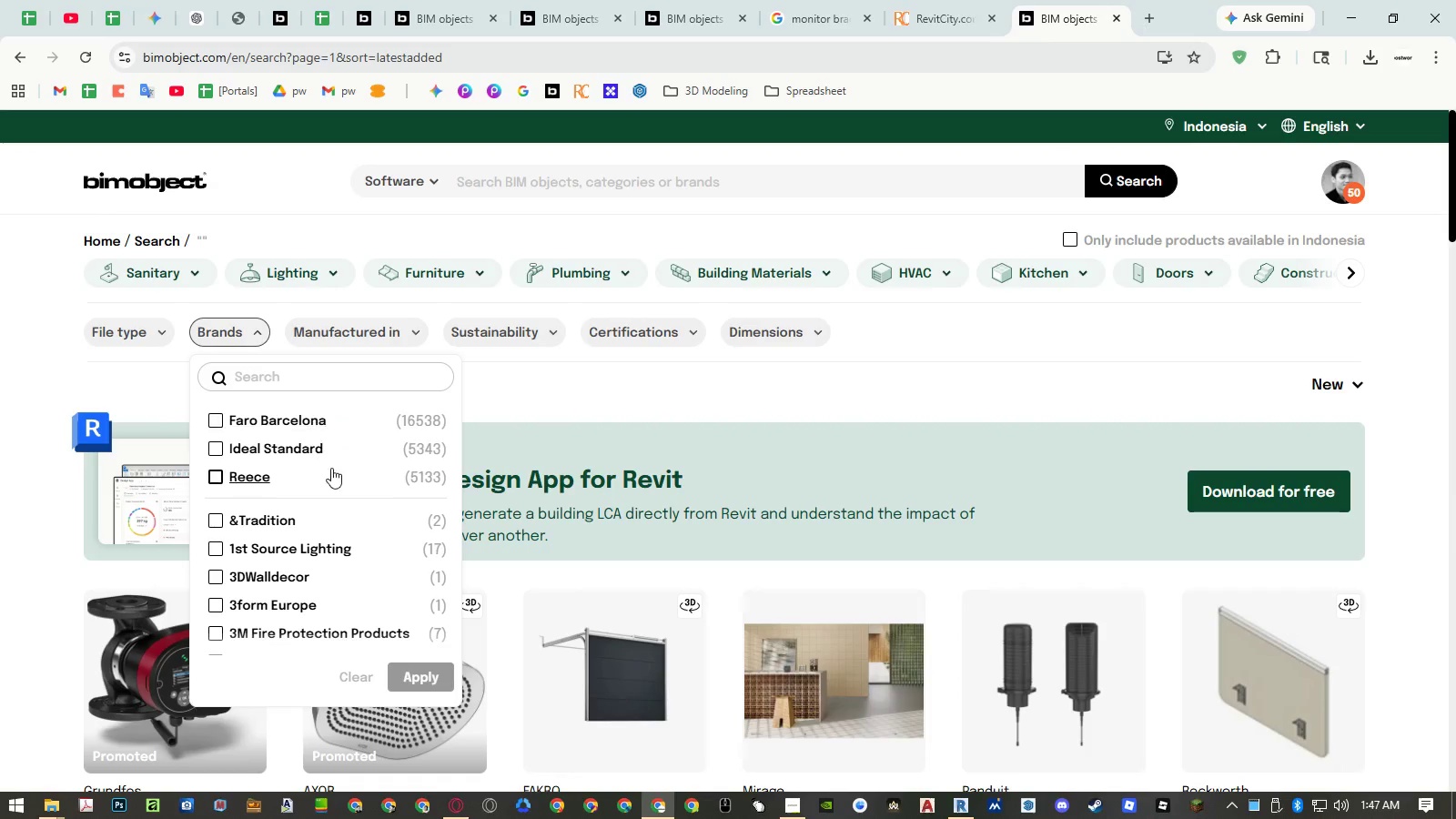 
scroll: coordinate [335, 474], scroll_direction: down, amount: 3.0
 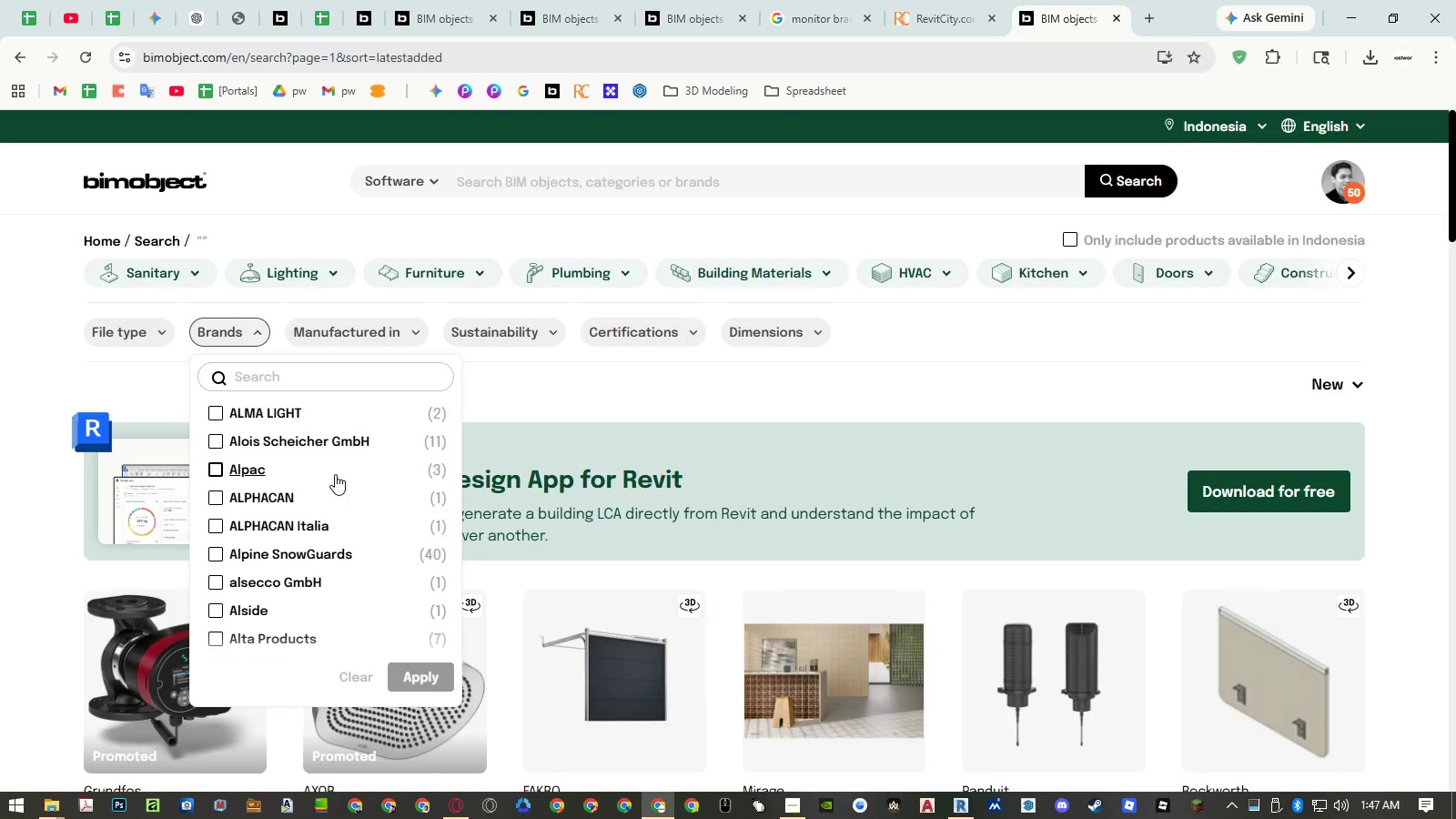 
left_click([328, 389])
 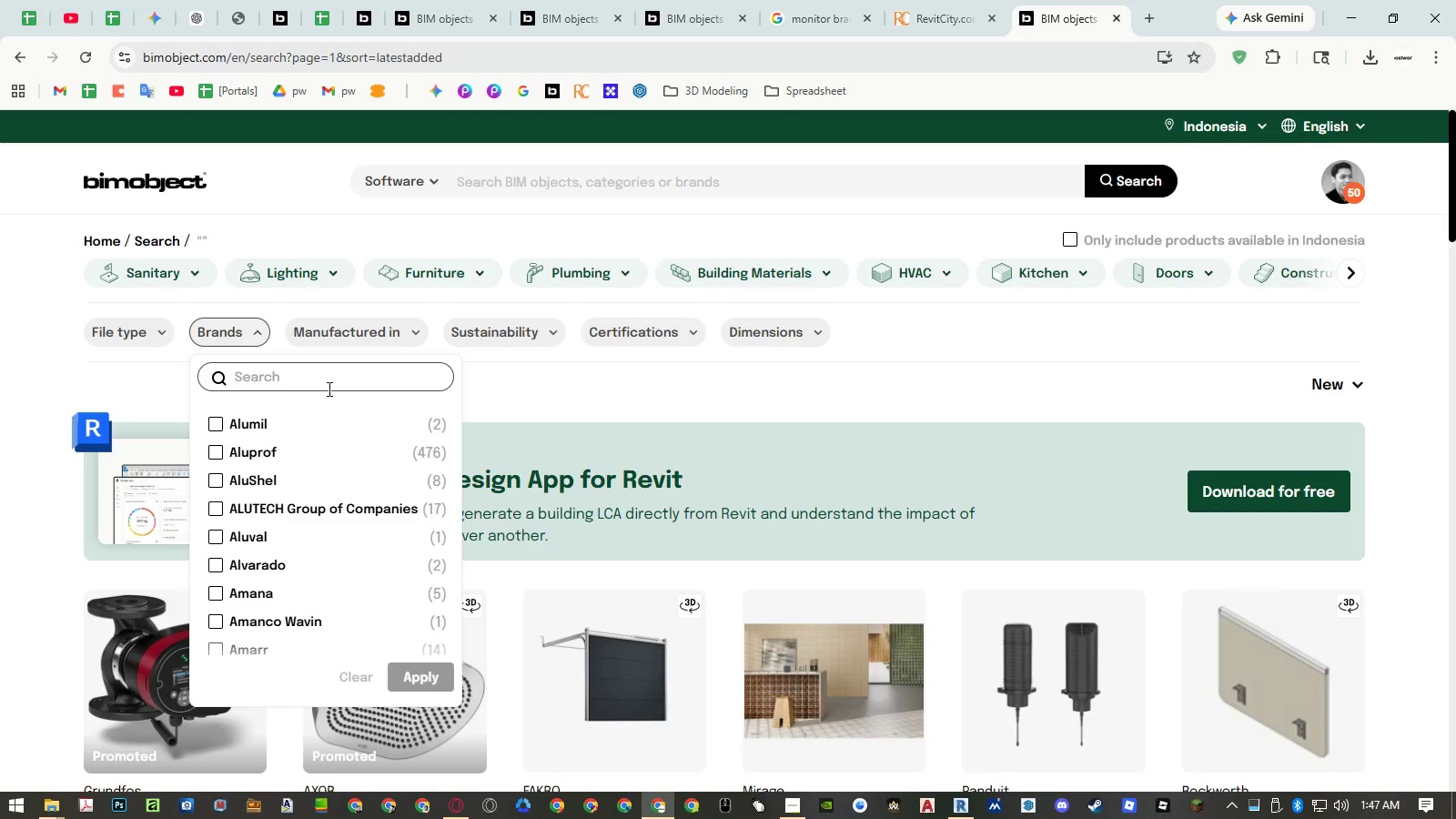 
type(dell)
 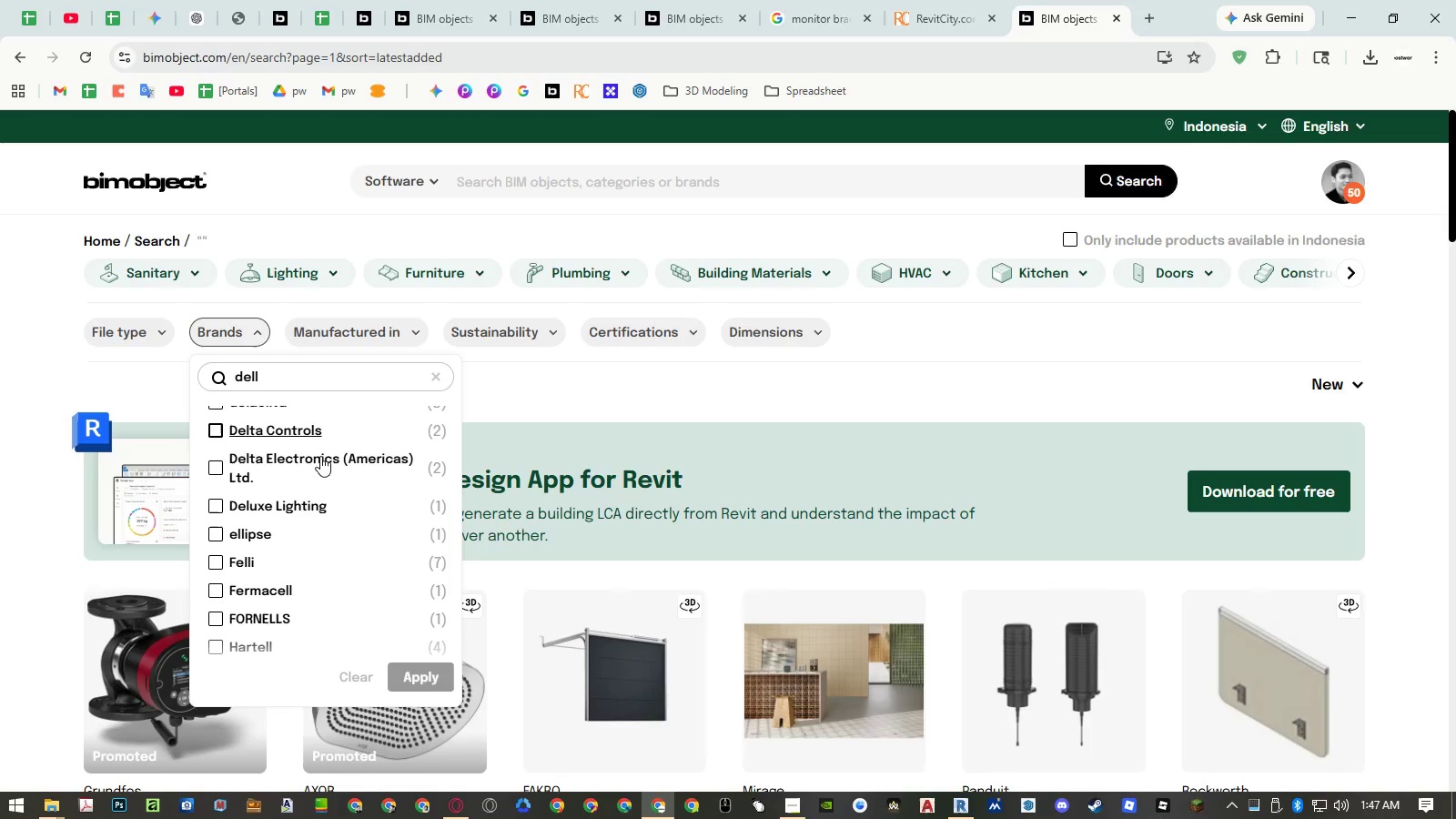 
scroll: coordinate [320, 460], scroll_direction: up, amount: 5.0
 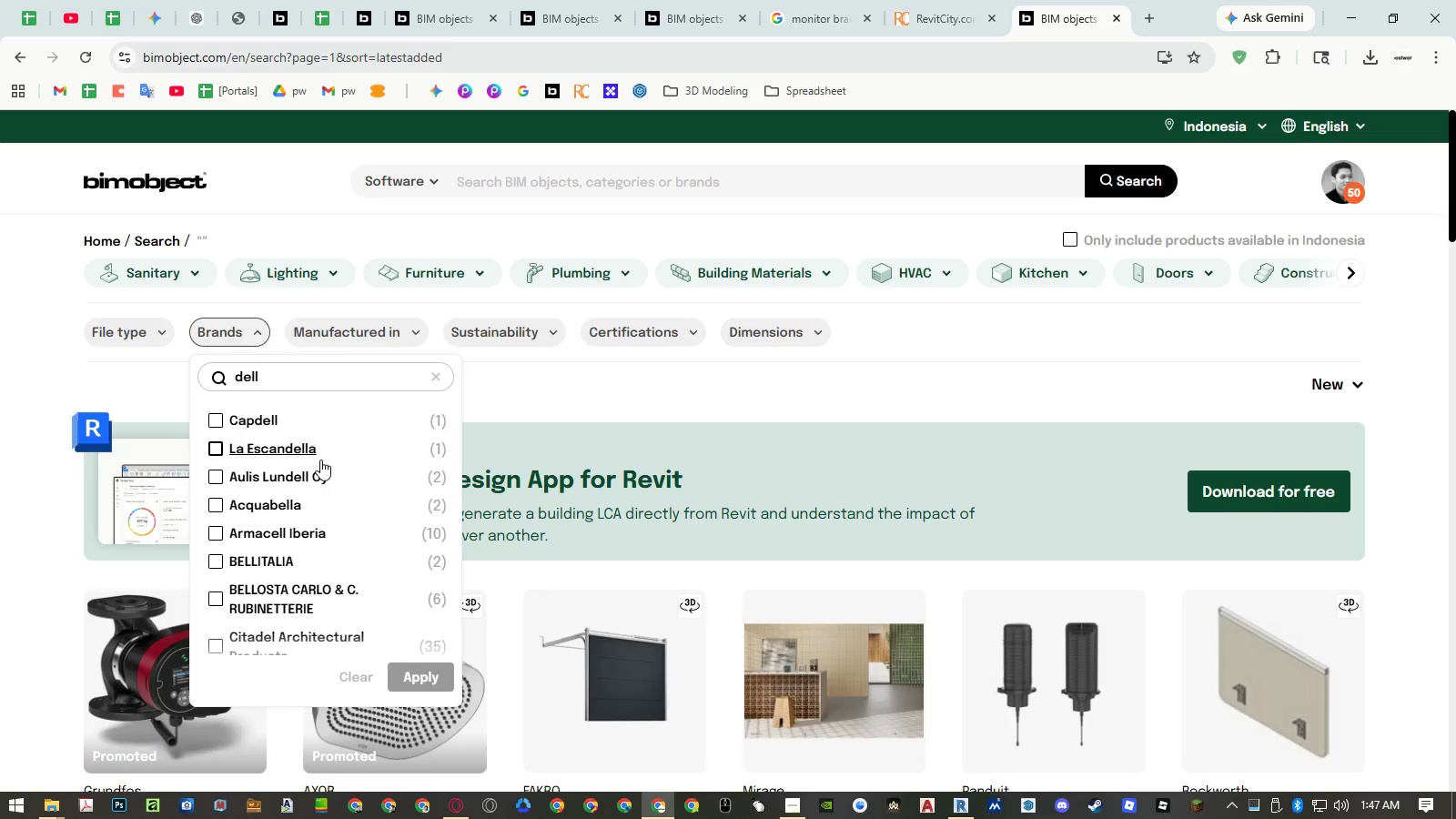 
scroll: coordinate [320, 460], scroll_direction: down, amount: 3.0
 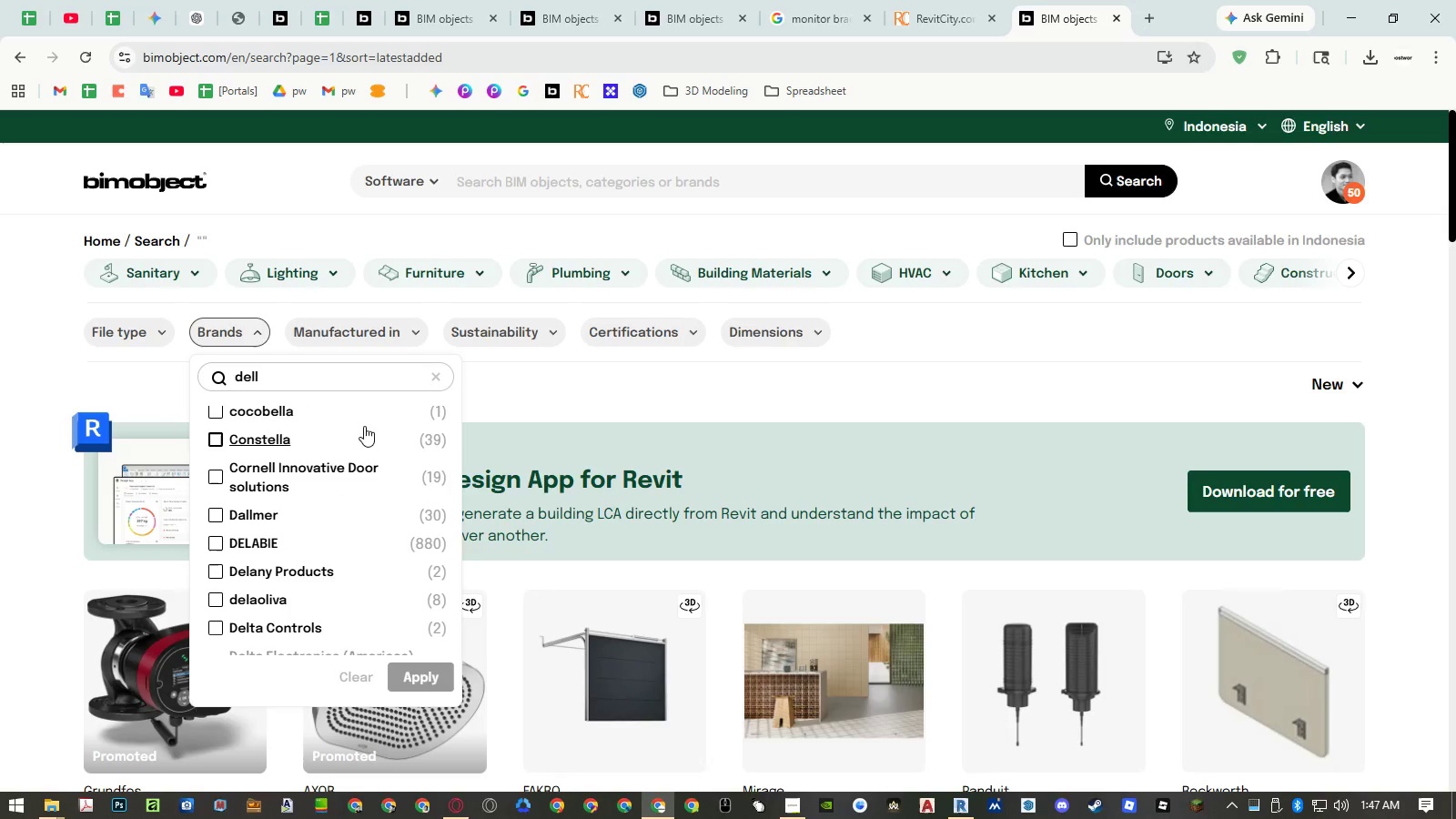 
left_click([575, 389])
 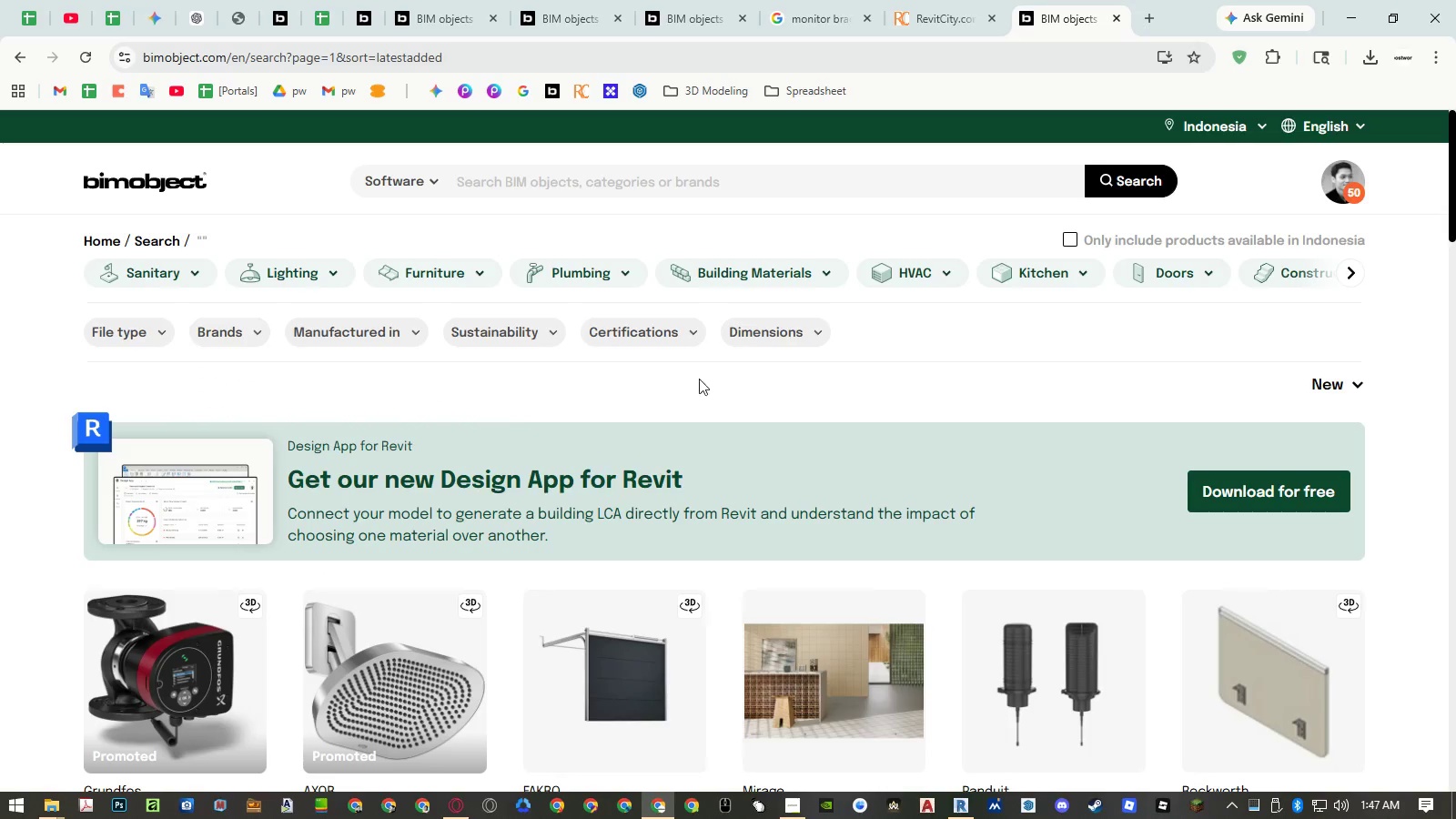 
scroll: coordinate [763, 376], scroll_direction: down, amount: 5.0
 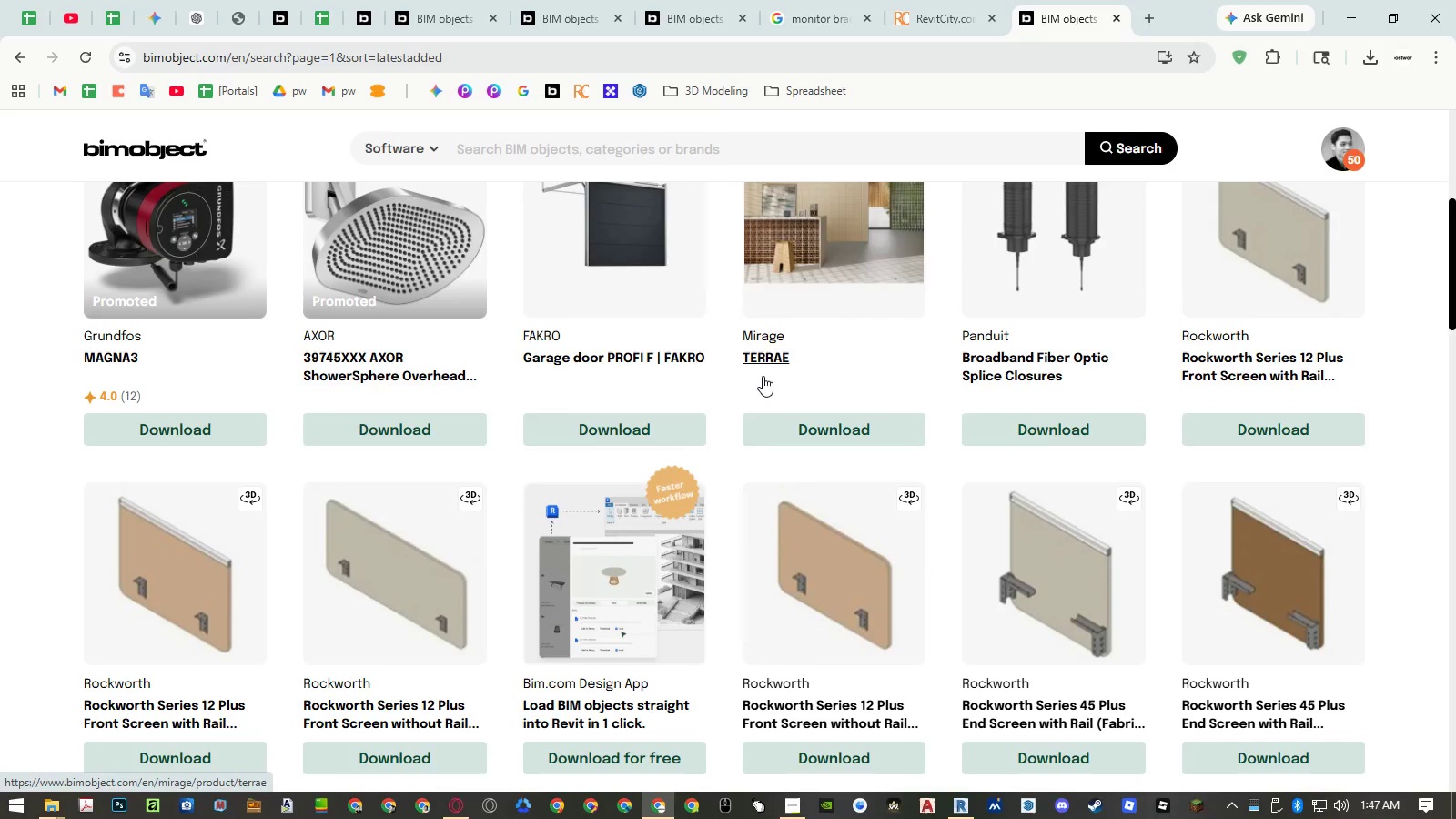 
scroll: coordinate [763, 374], scroll_direction: up, amount: 7.0
 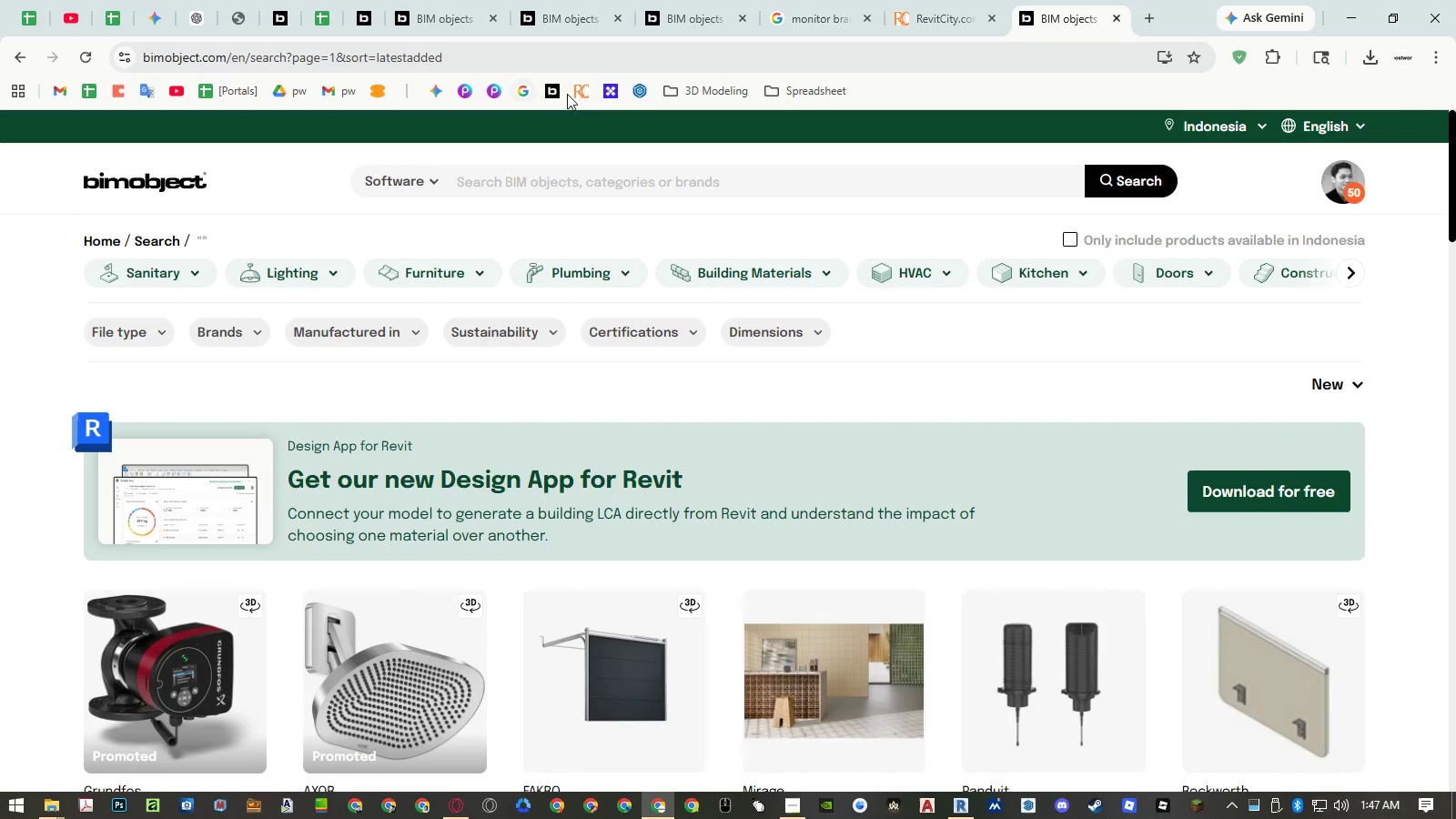 
left_click([558, 92])
 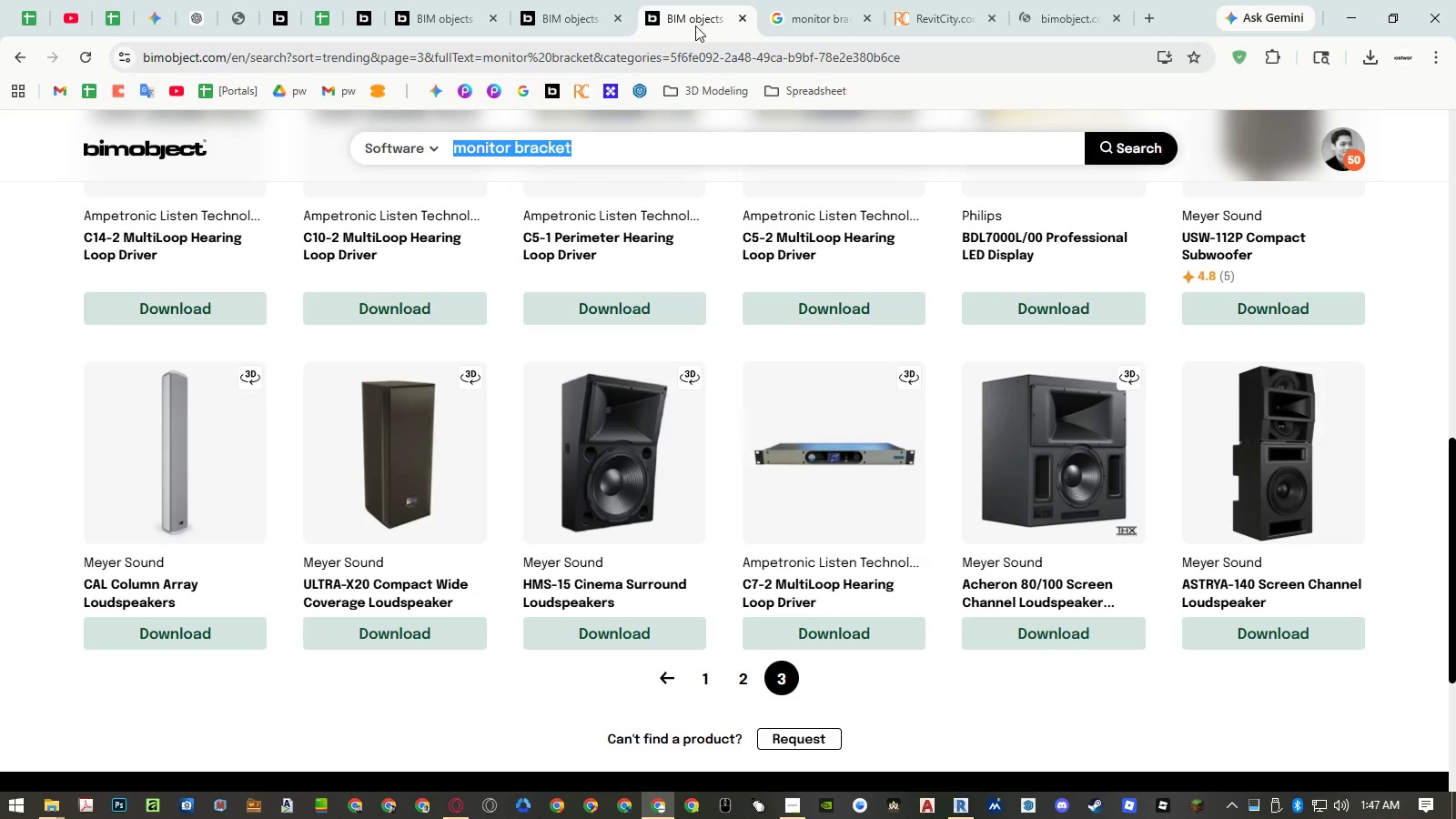 
scroll: coordinate [714, 231], scroll_direction: up, amount: 6.0
 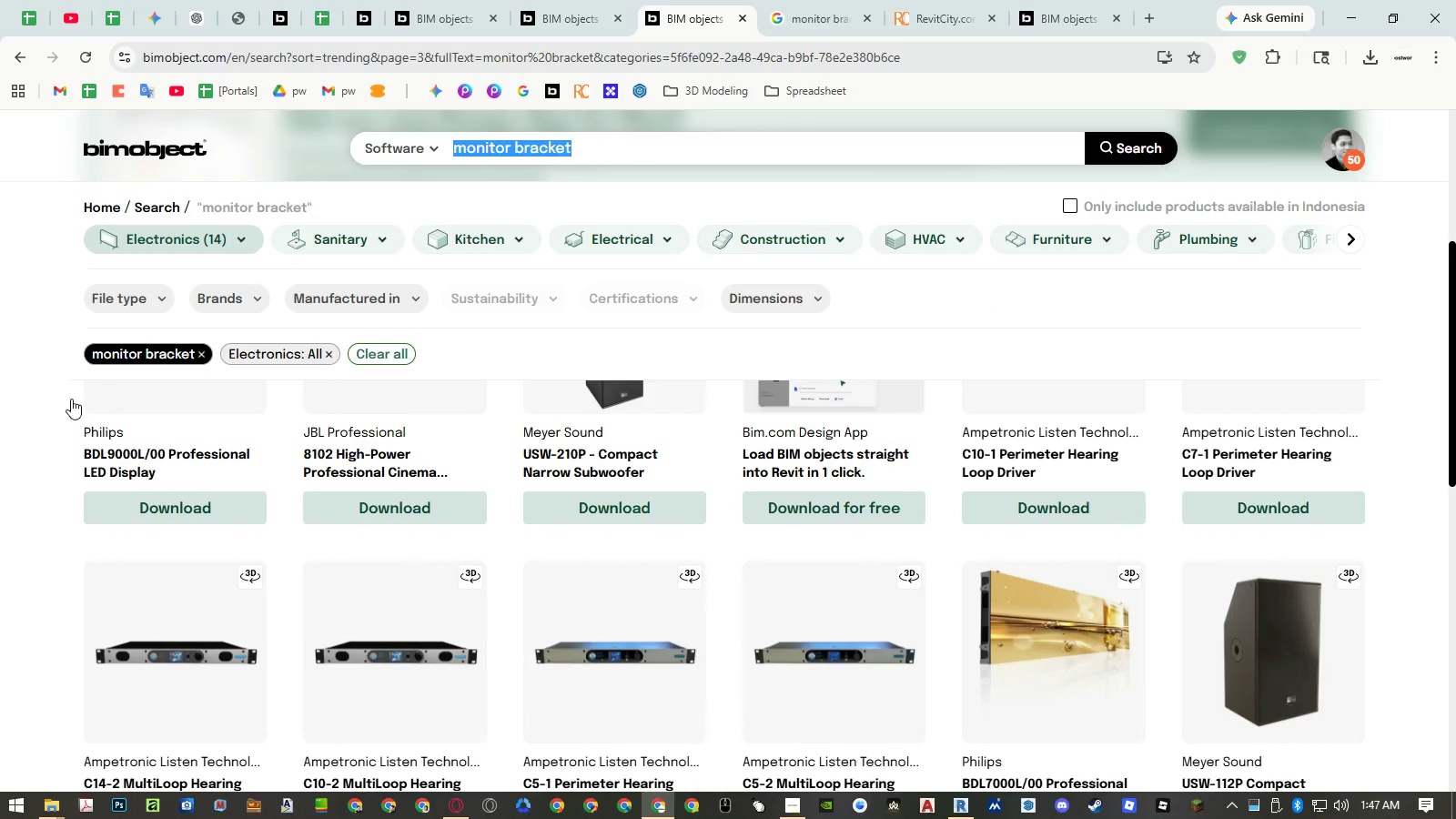 
left_click([35, 407])
 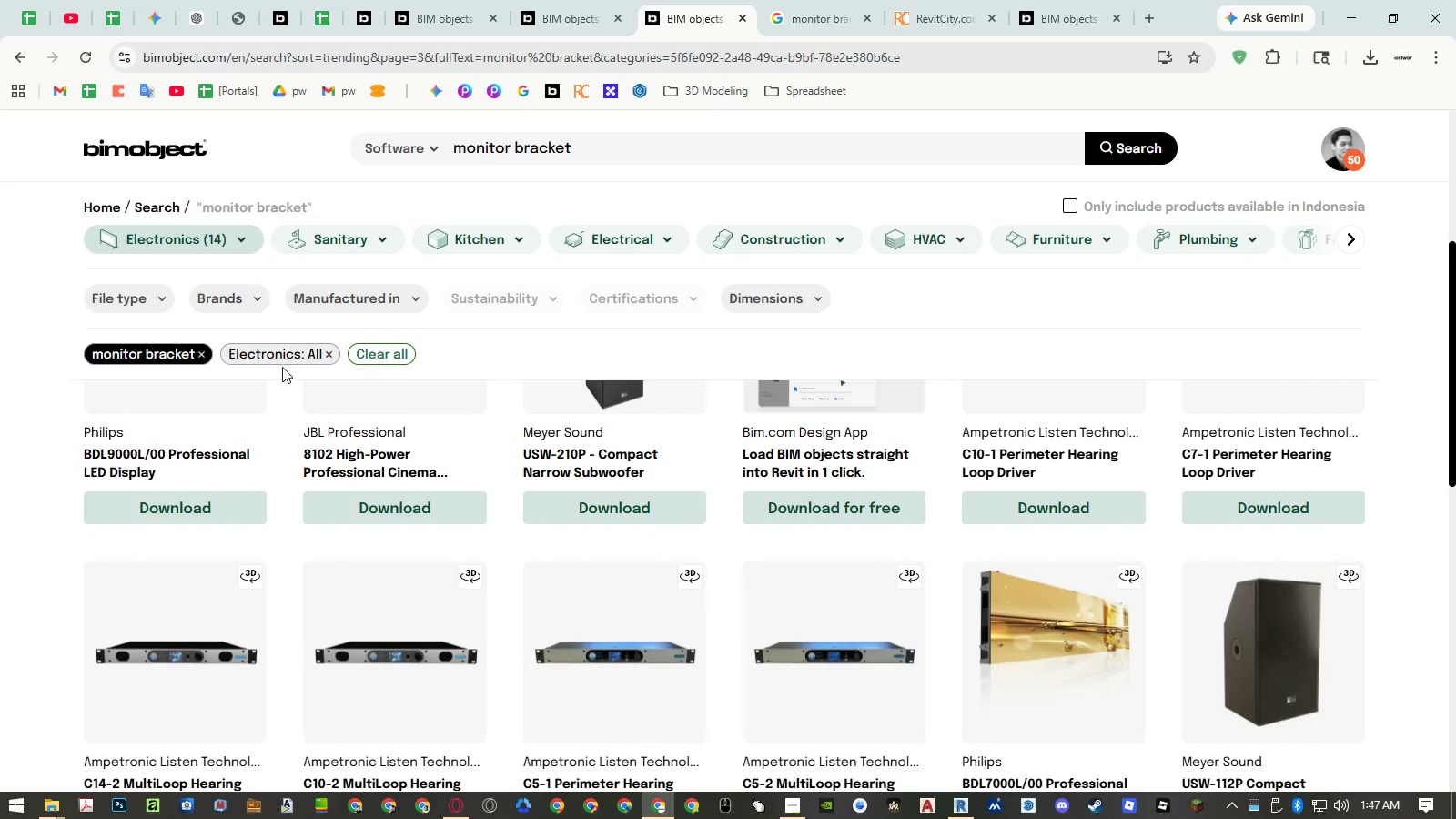 
scroll: coordinate [460, 346], scroll_direction: up, amount: 13.0
 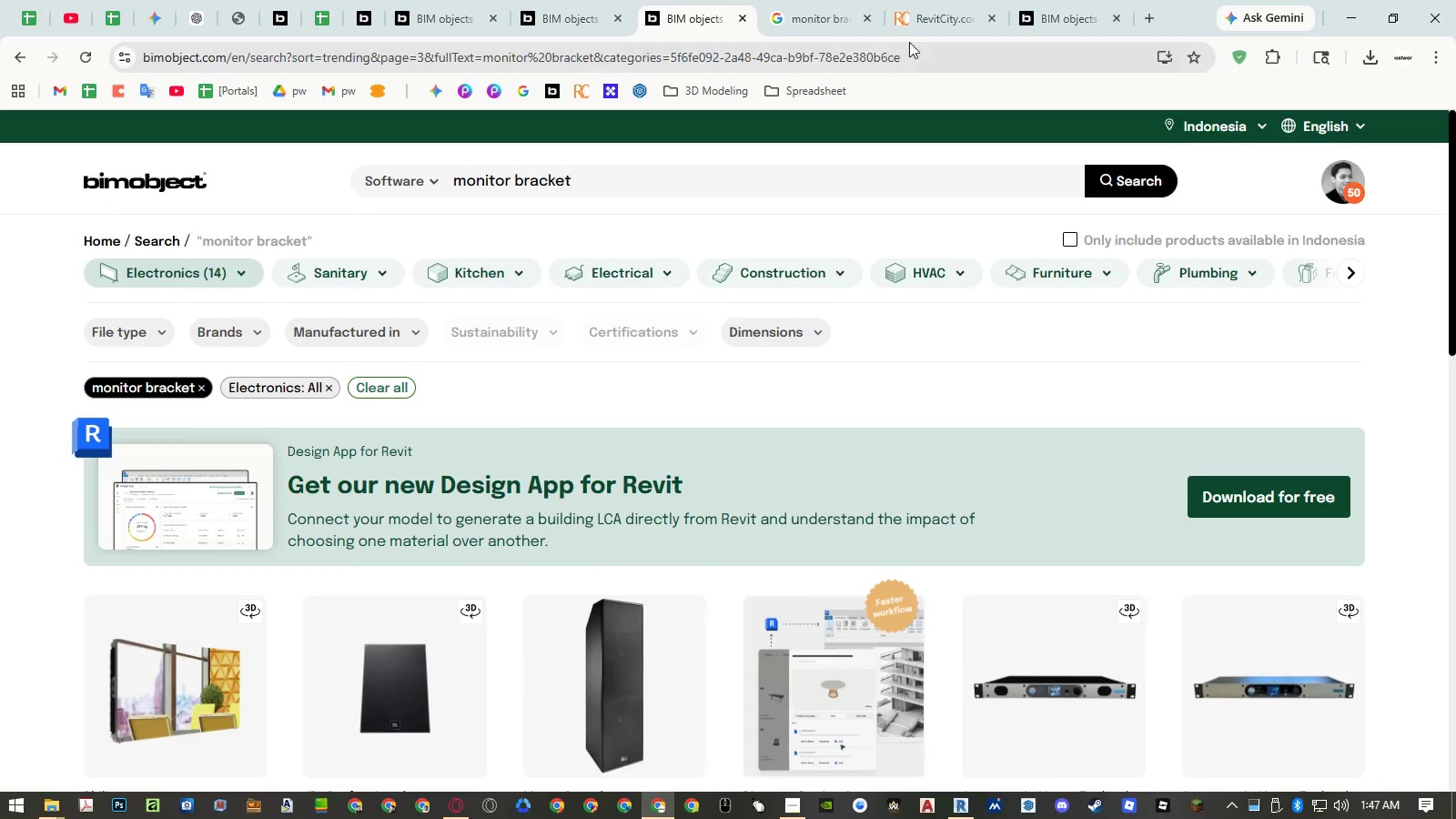 
left_click([1046, 3])
 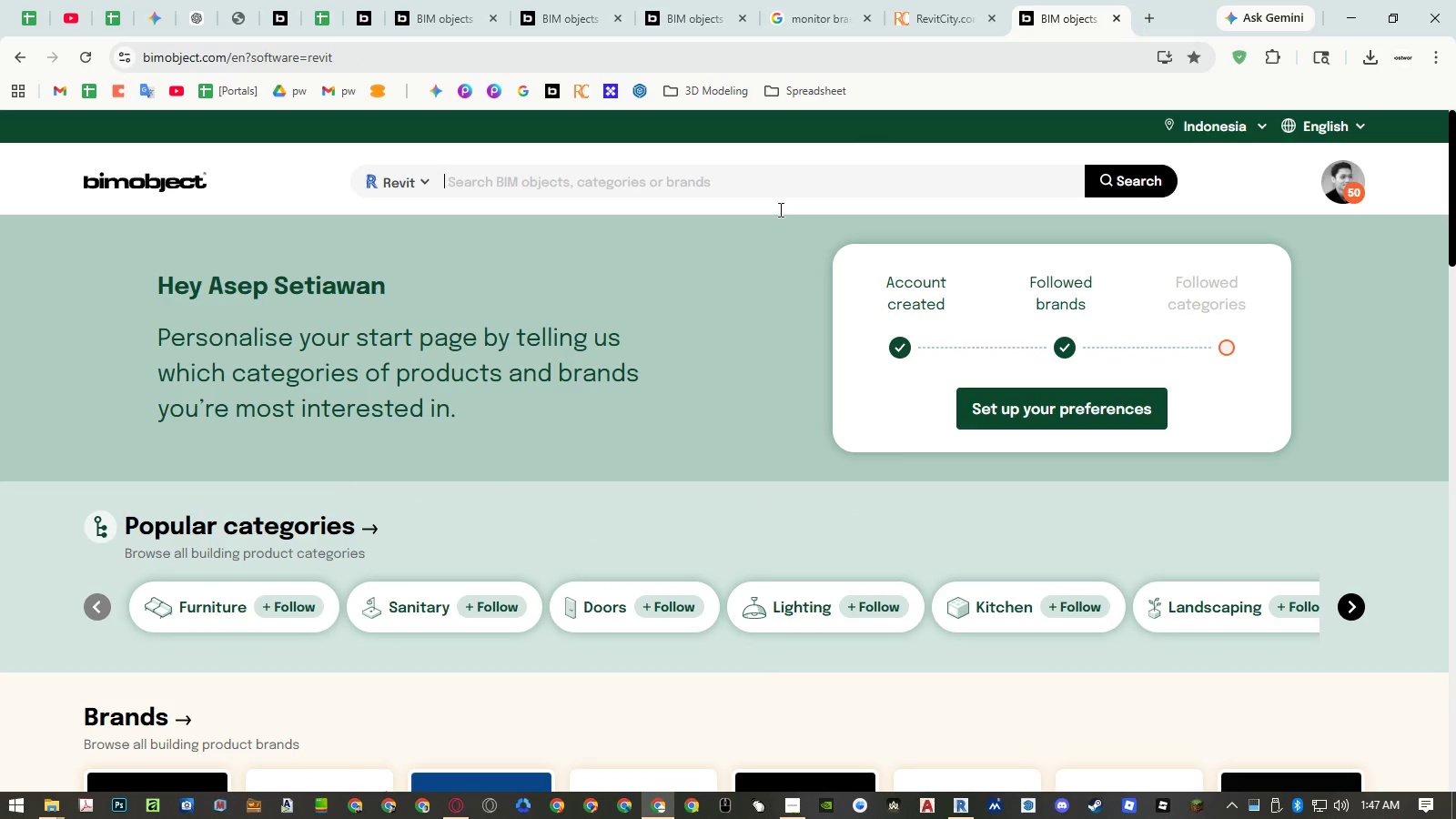 
scroll: coordinate [599, 333], scroll_direction: down, amount: 4.0
 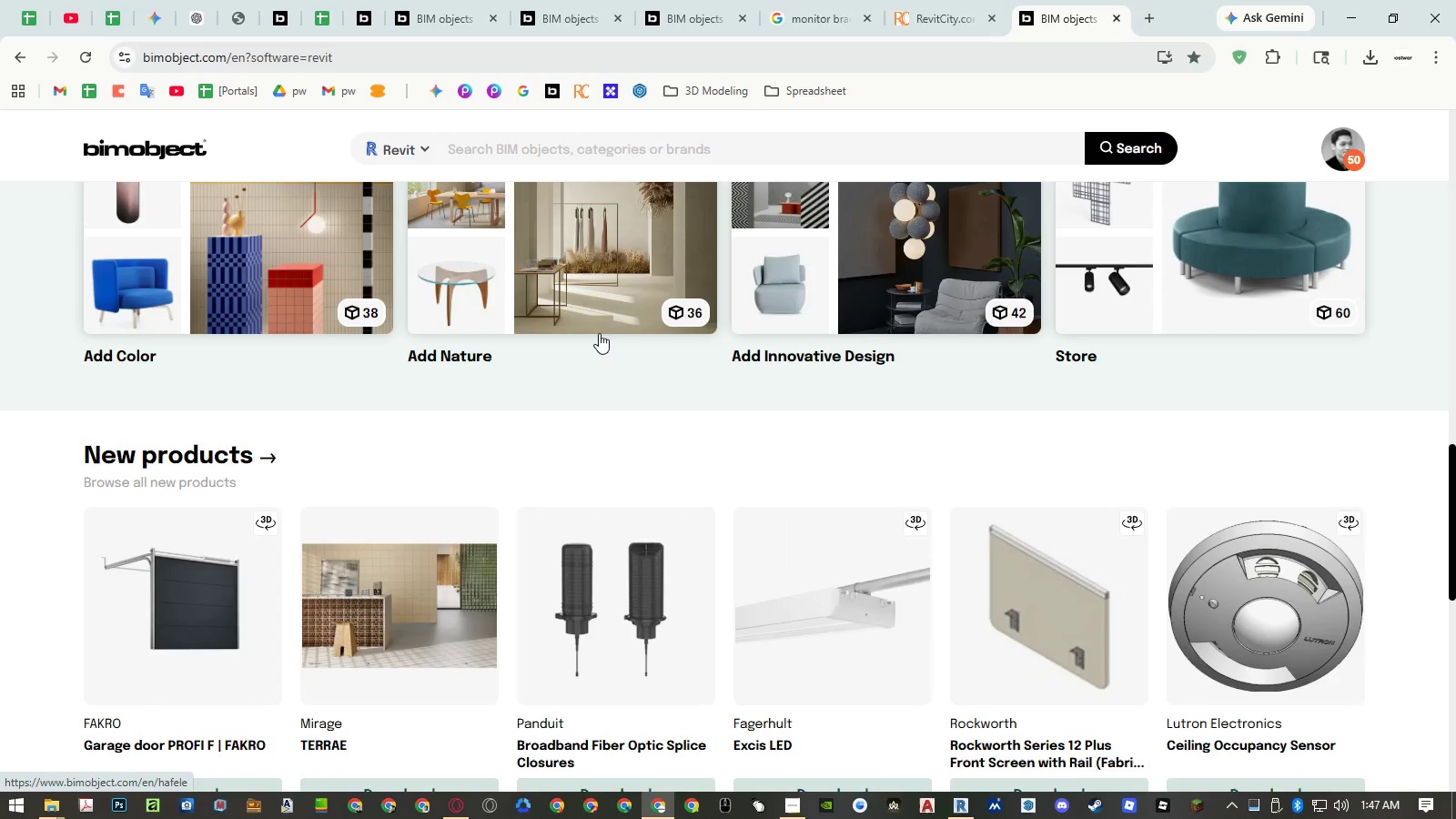 
scroll: coordinate [599, 333], scroll_direction: up, amount: 14.0
 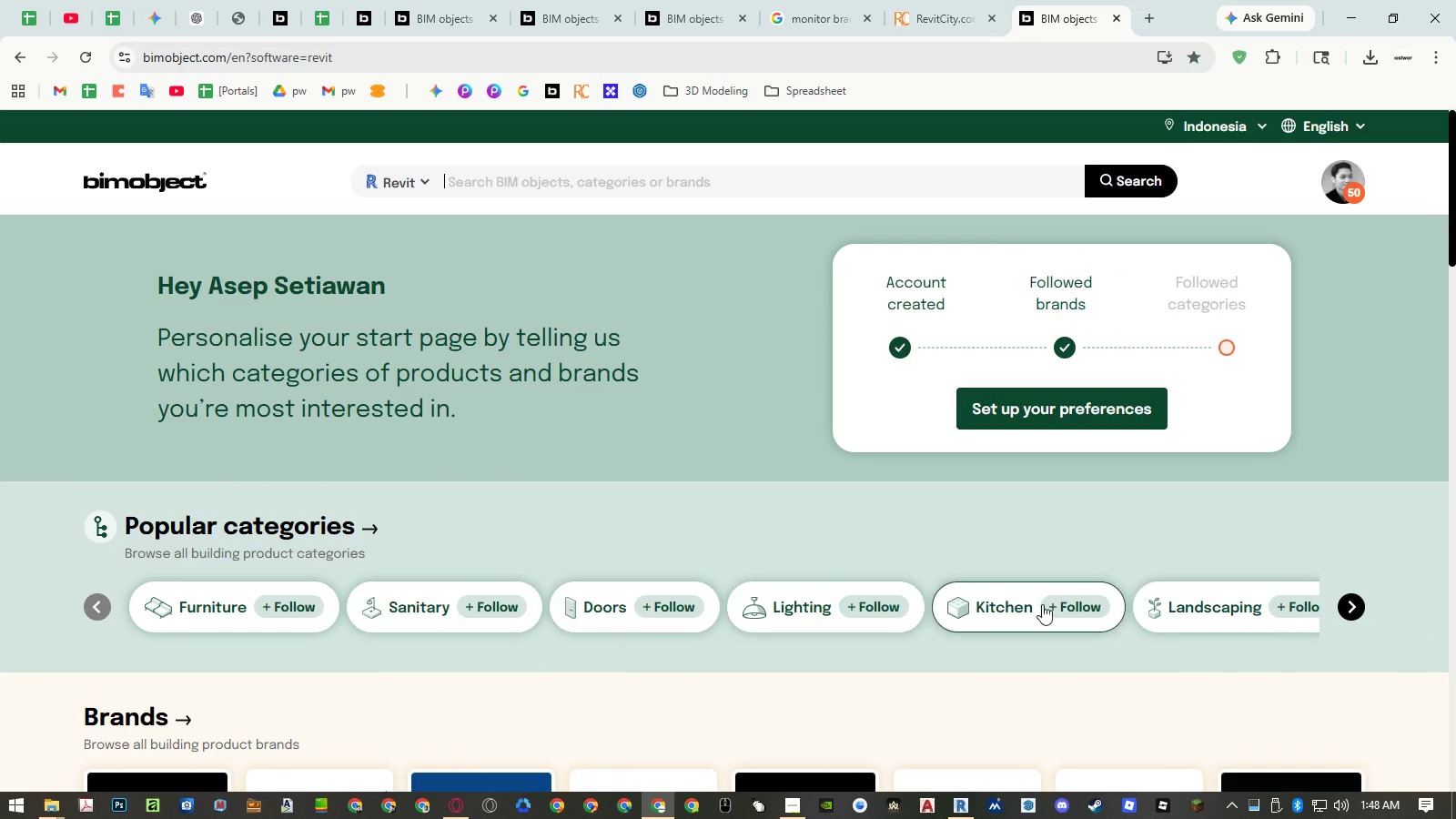 
left_click([1349, 605])
 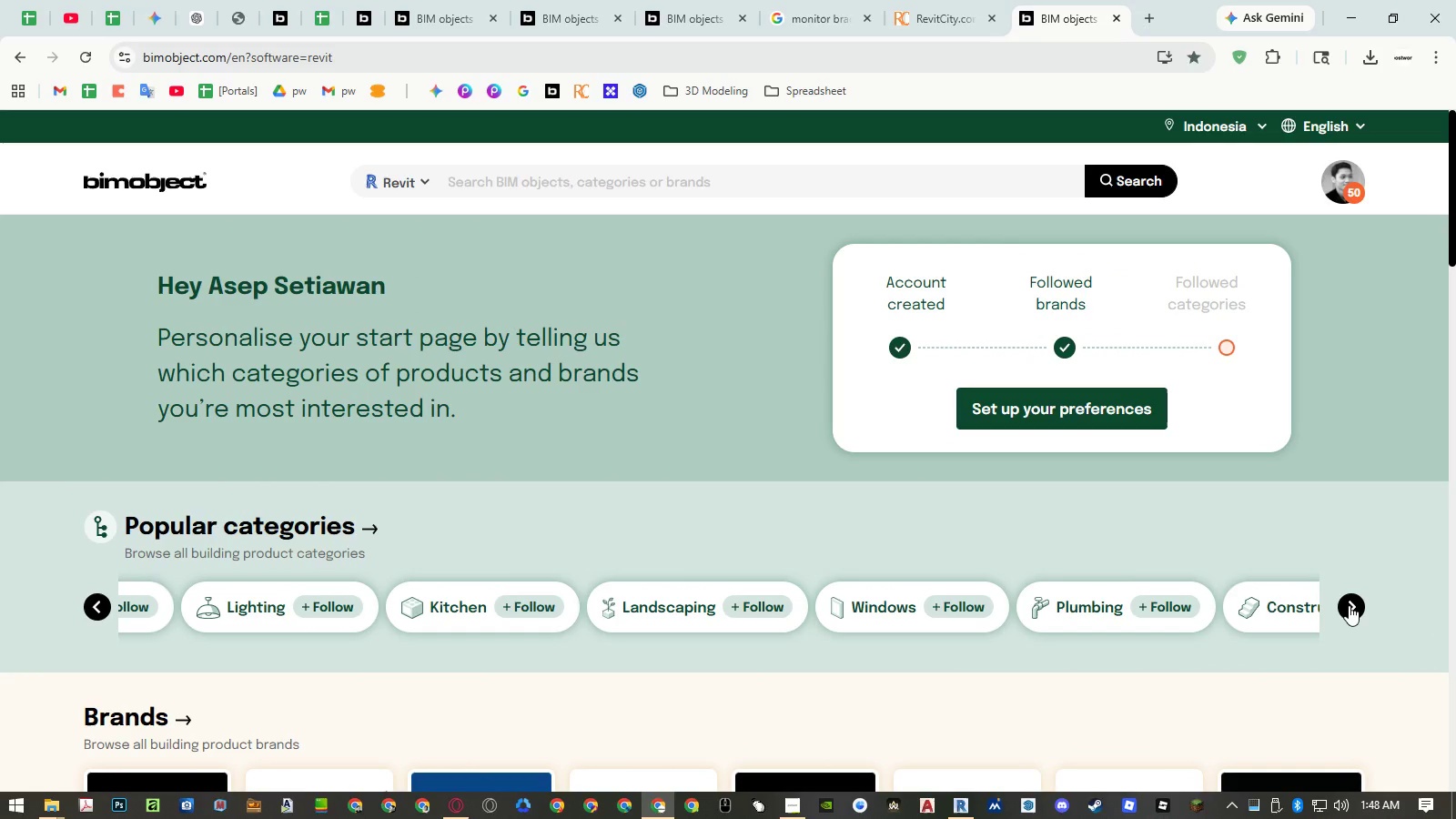 
left_click([1349, 605])
 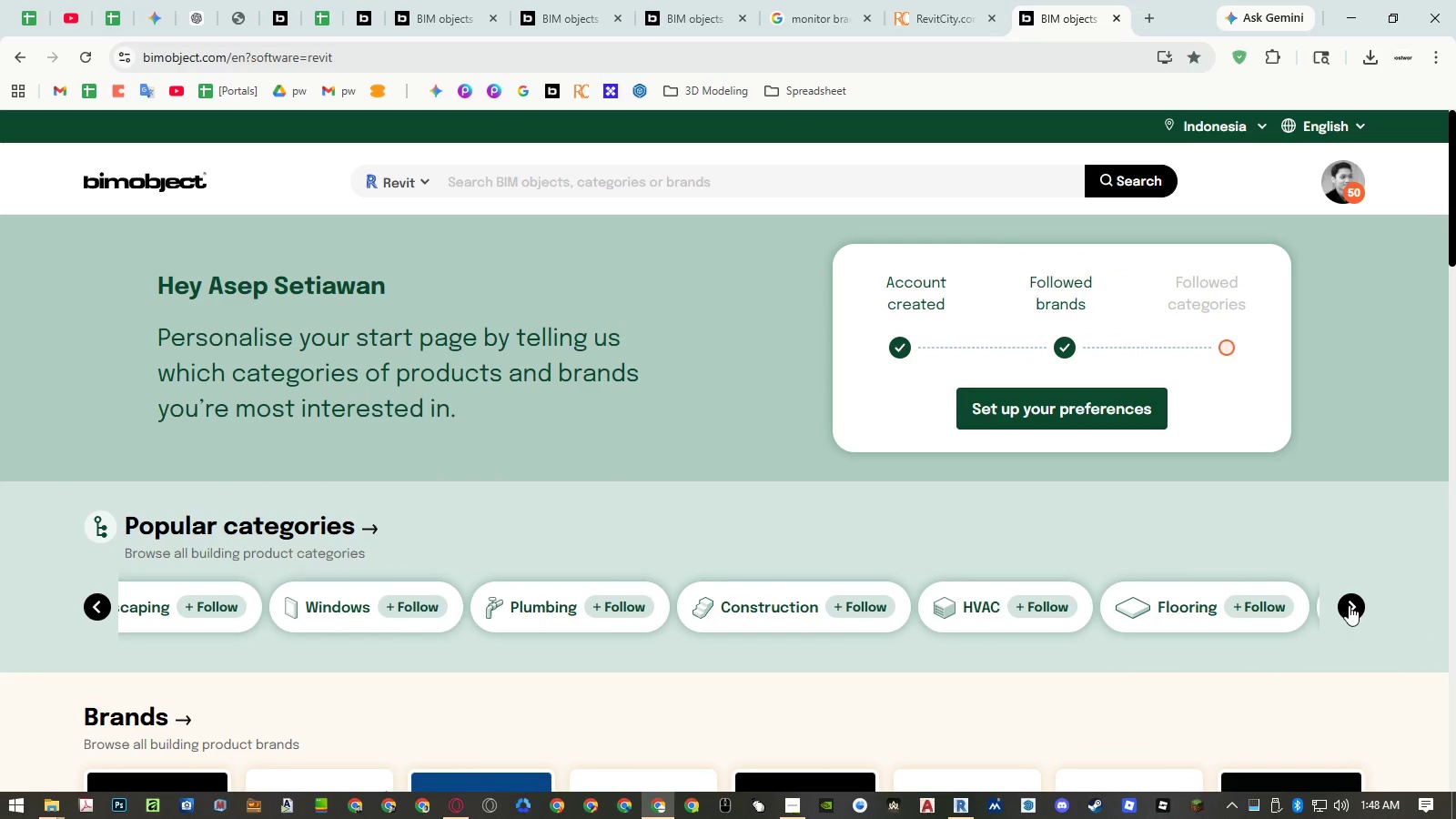 
left_click([1349, 605])
 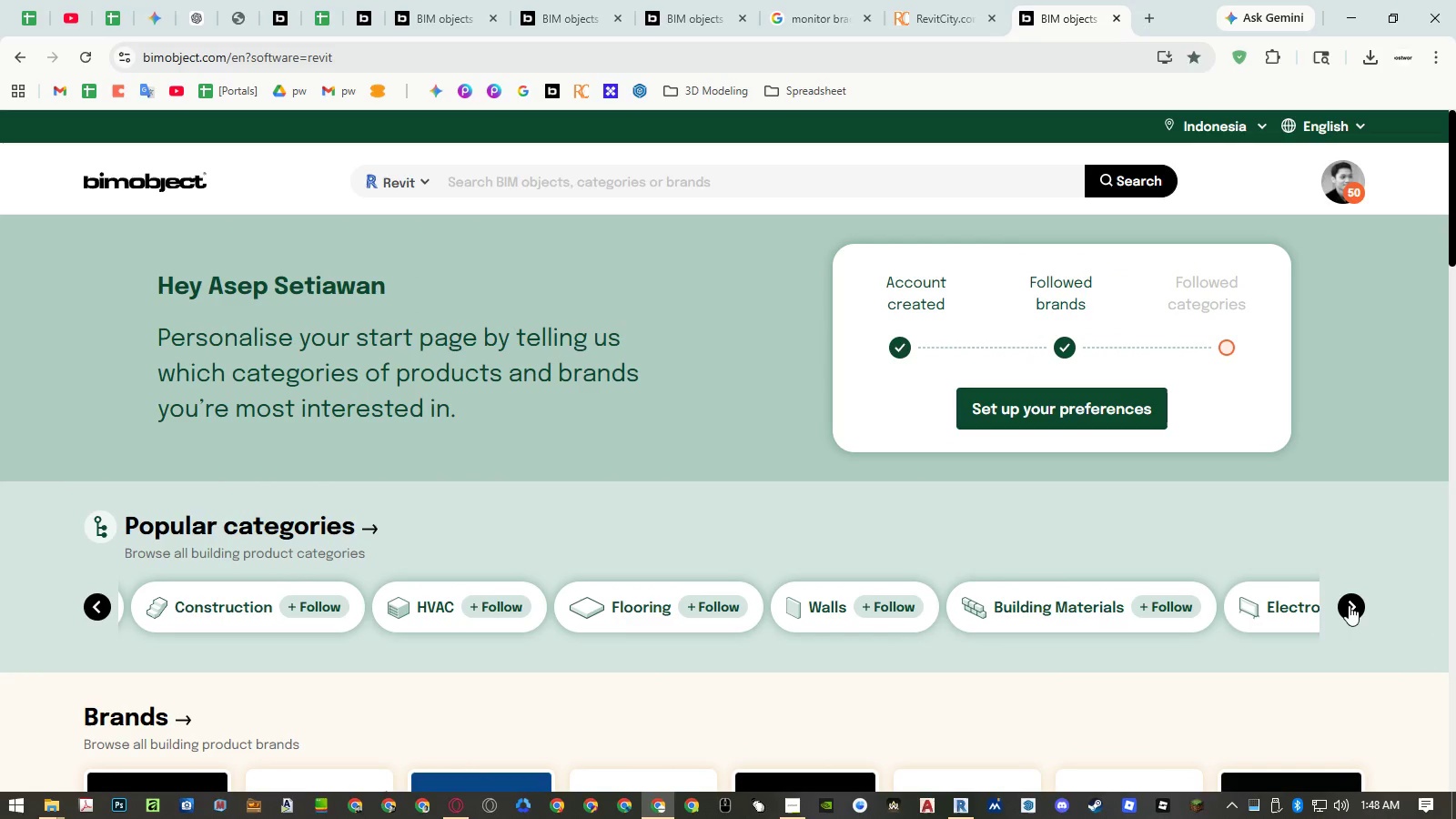 
left_click([1349, 605])
 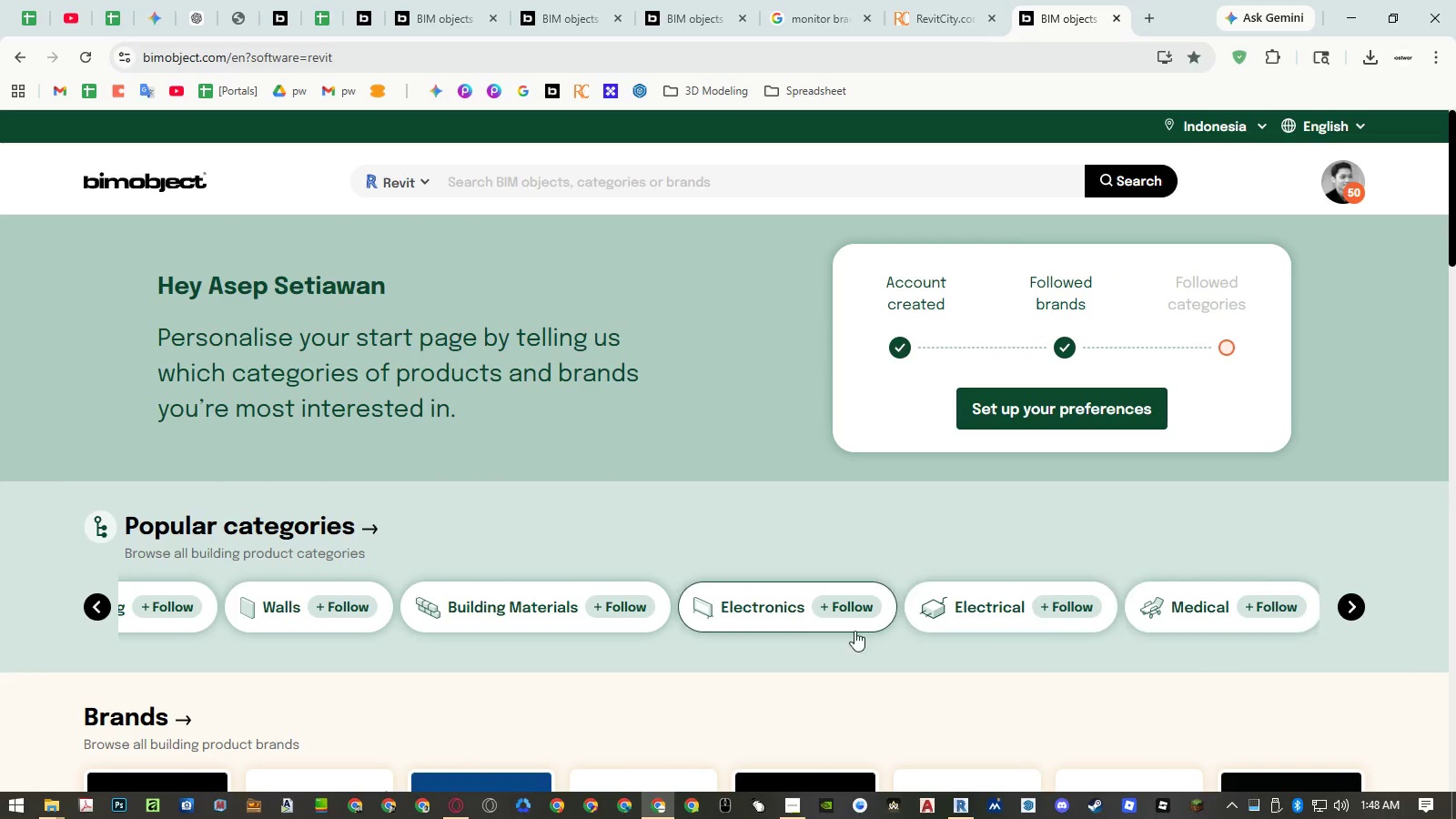 
left_click([766, 625])
 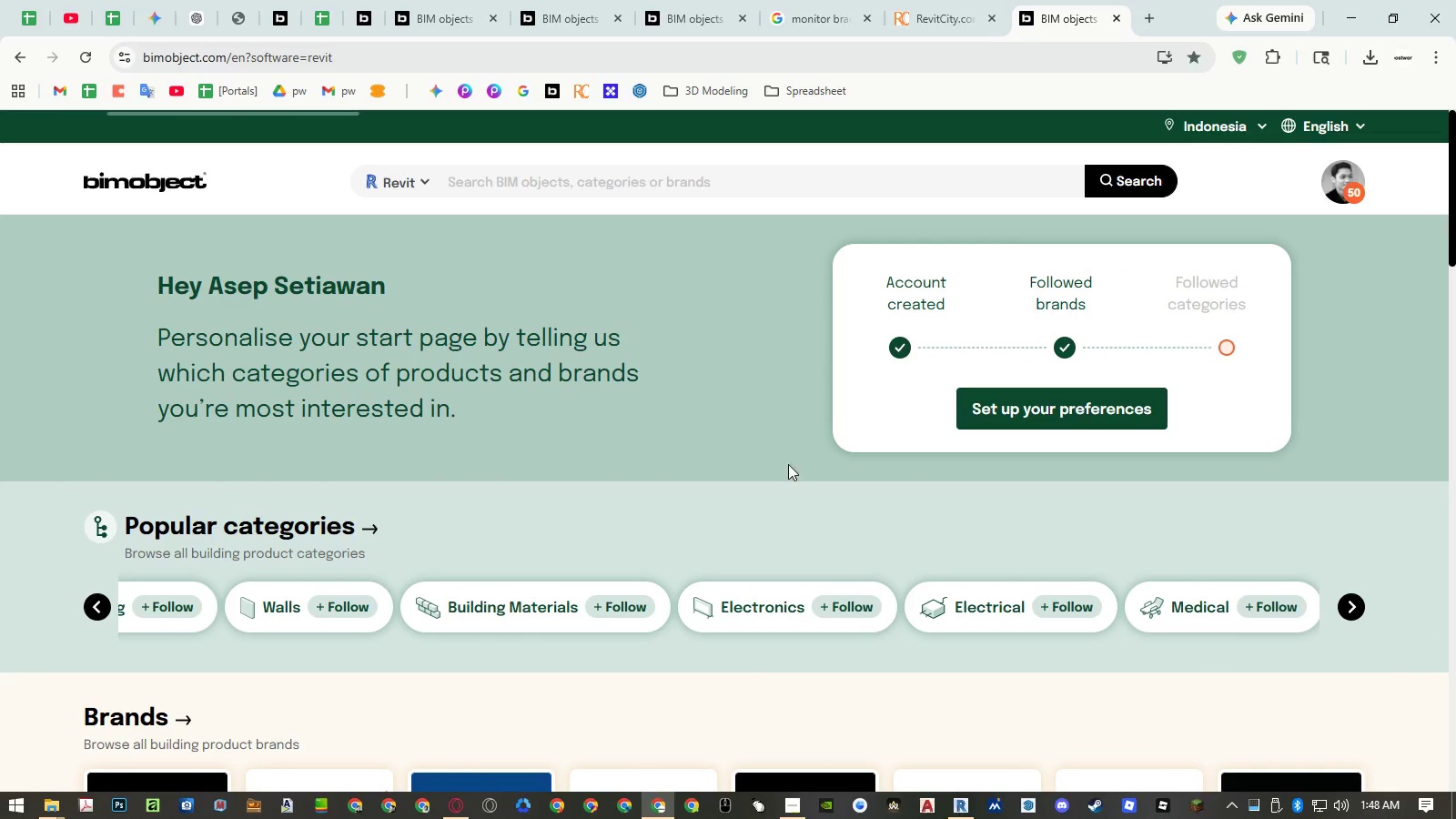 
mouse_move([759, 411])
 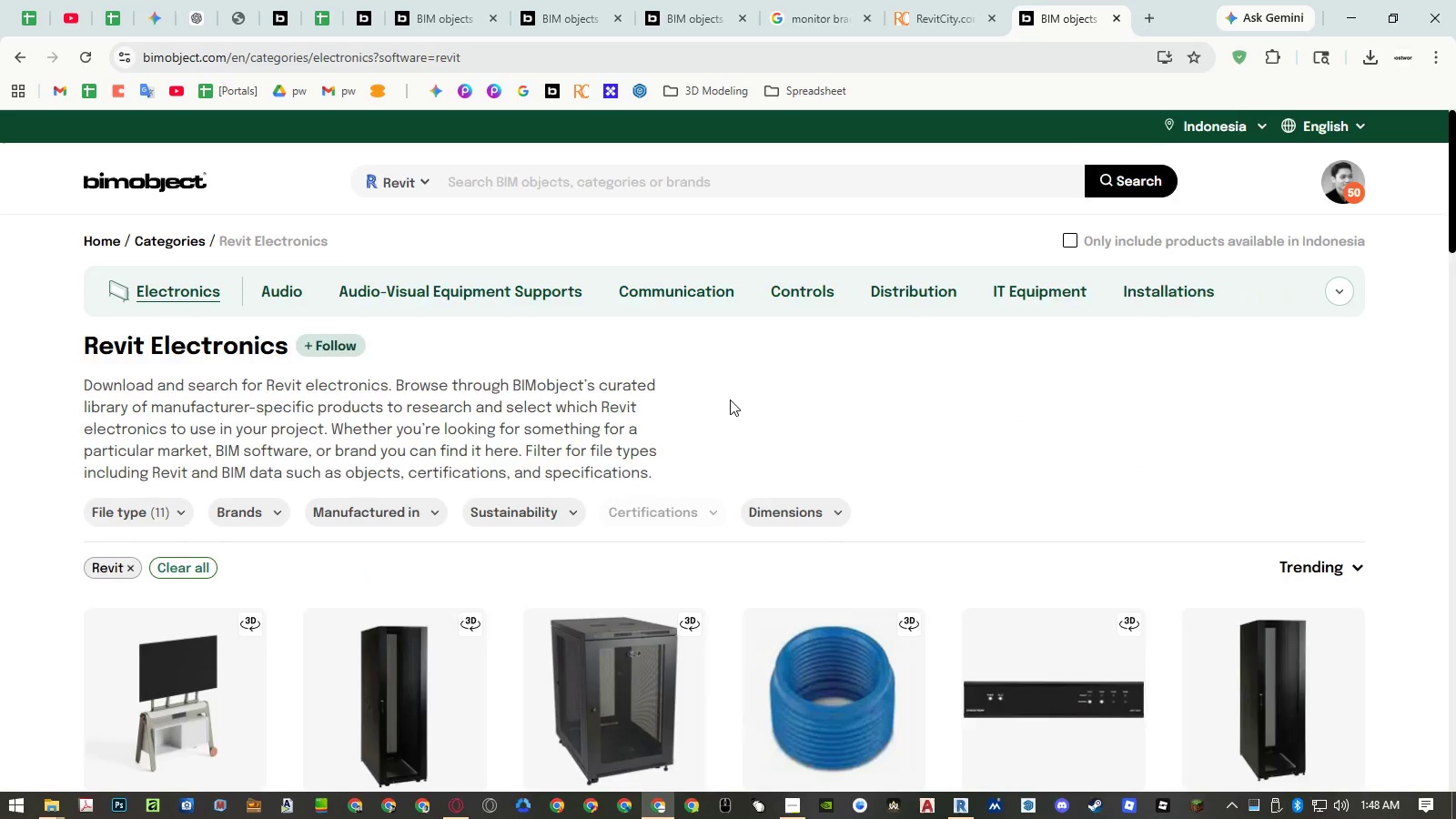 
scroll: coordinate [730, 399], scroll_direction: down, amount: 5.0
 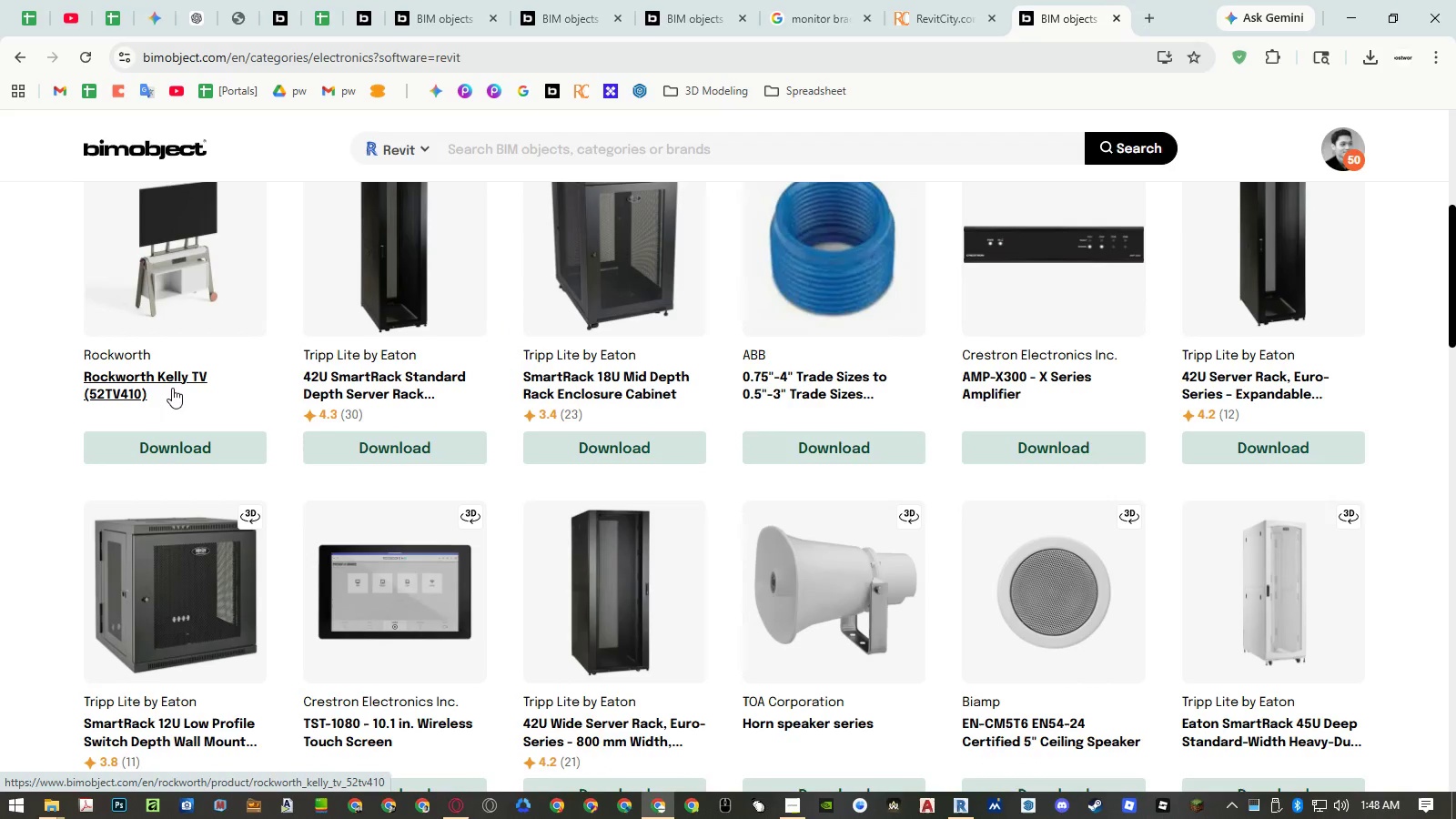 
middle_click([172, 388])
 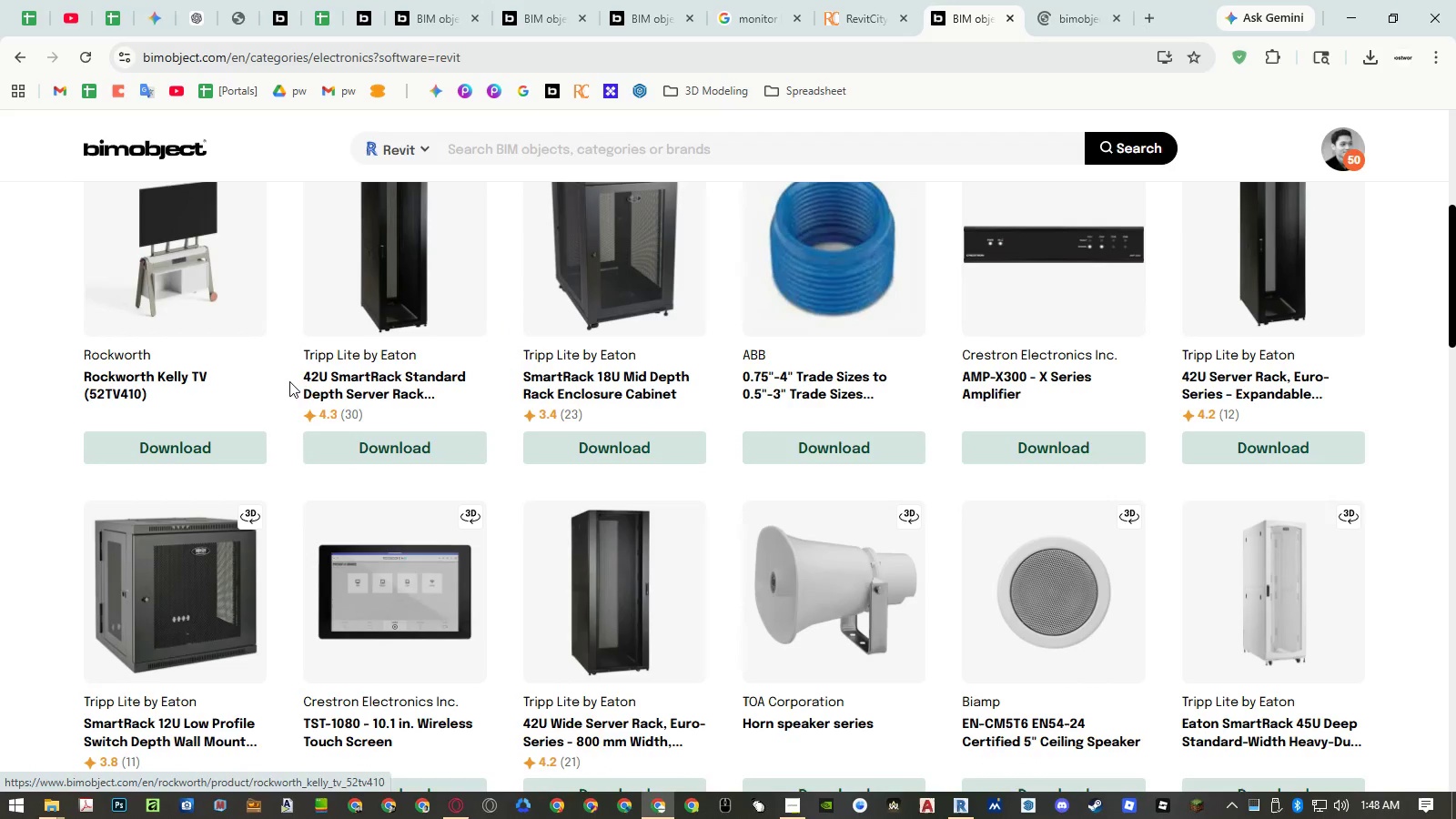 
scroll: coordinate [329, 378], scroll_direction: down, amount: 7.0
 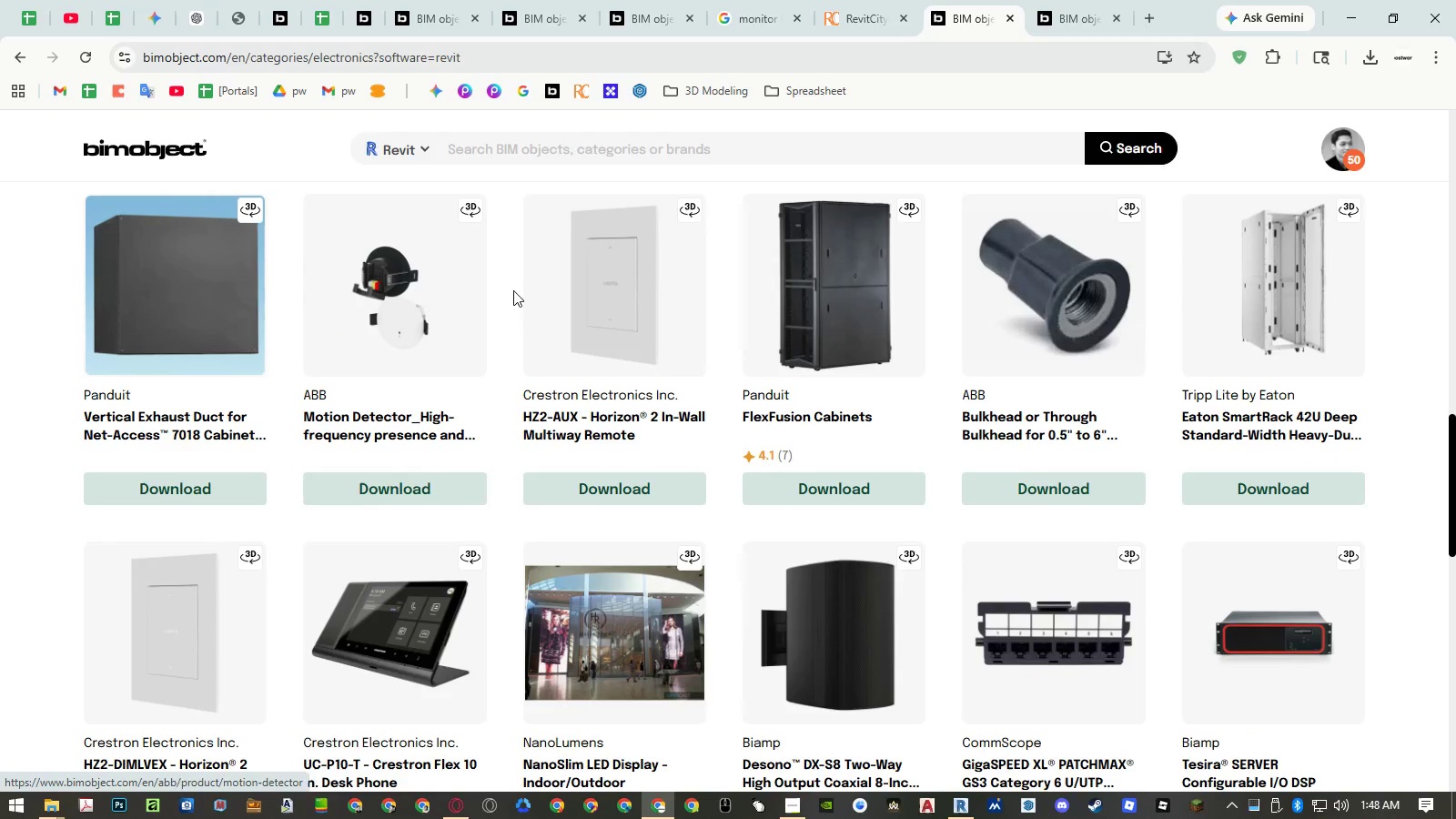 
left_click([652, 148])
 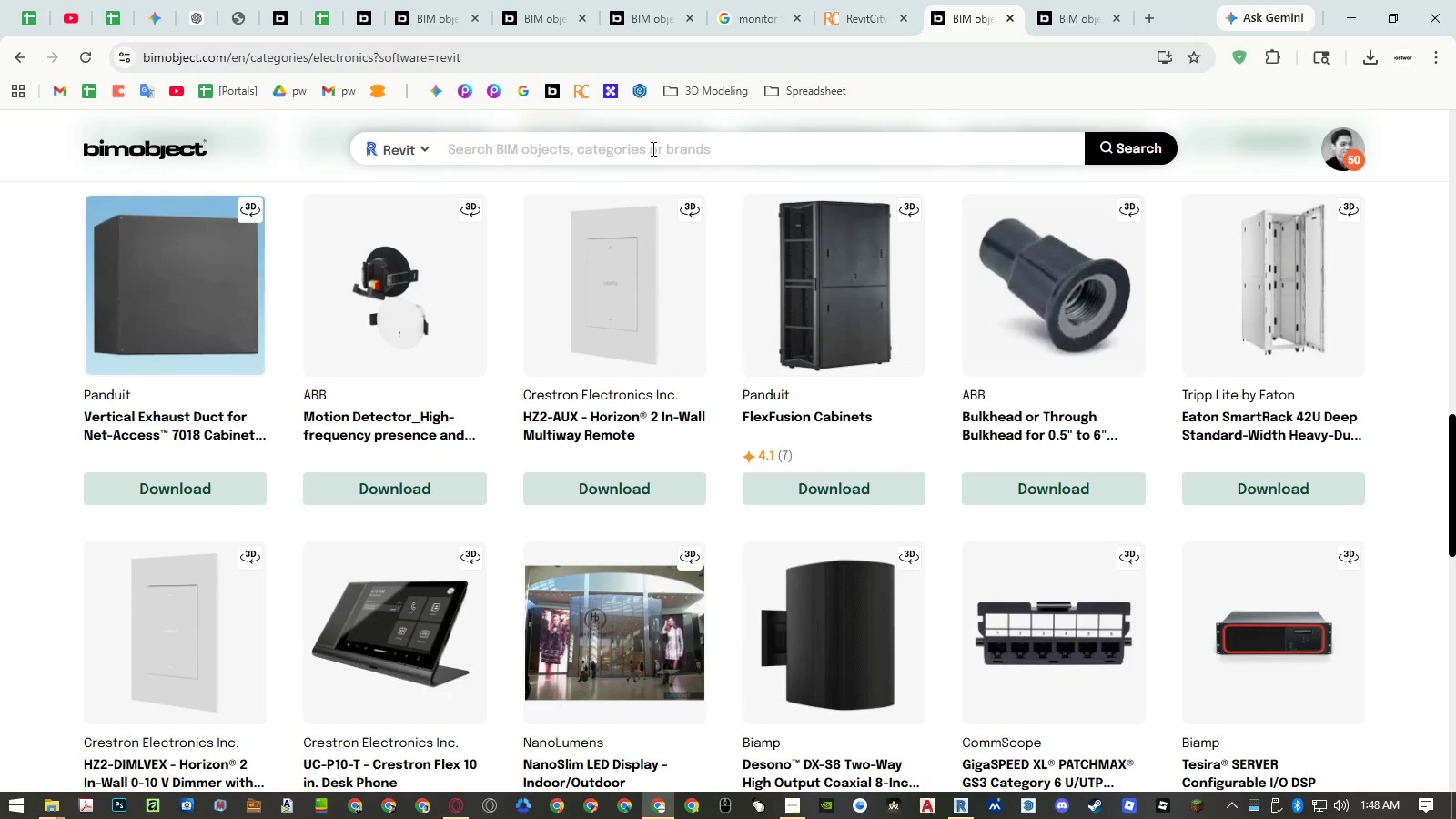 
key(Numpad2)
 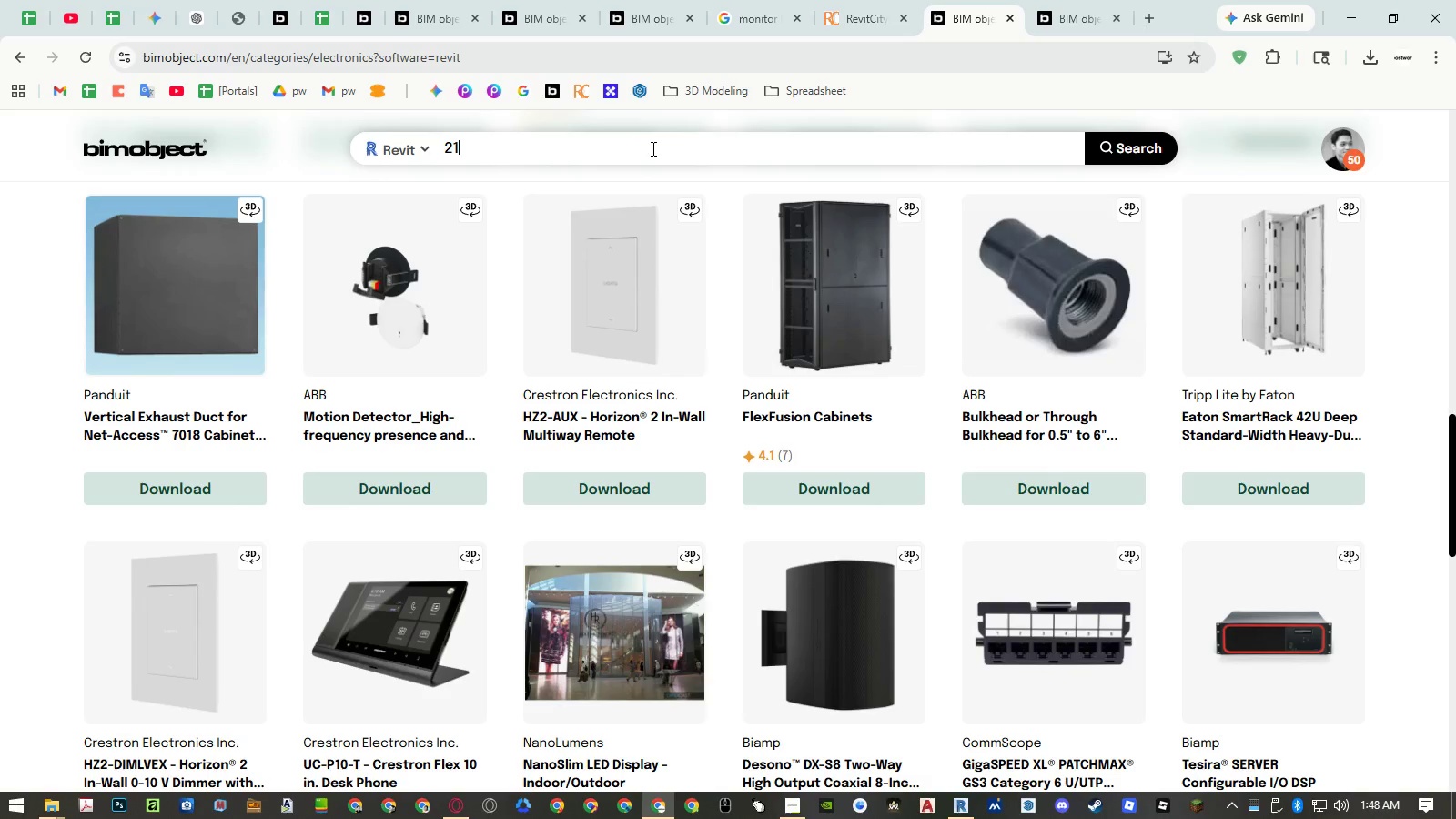 
key(Numpad1)
 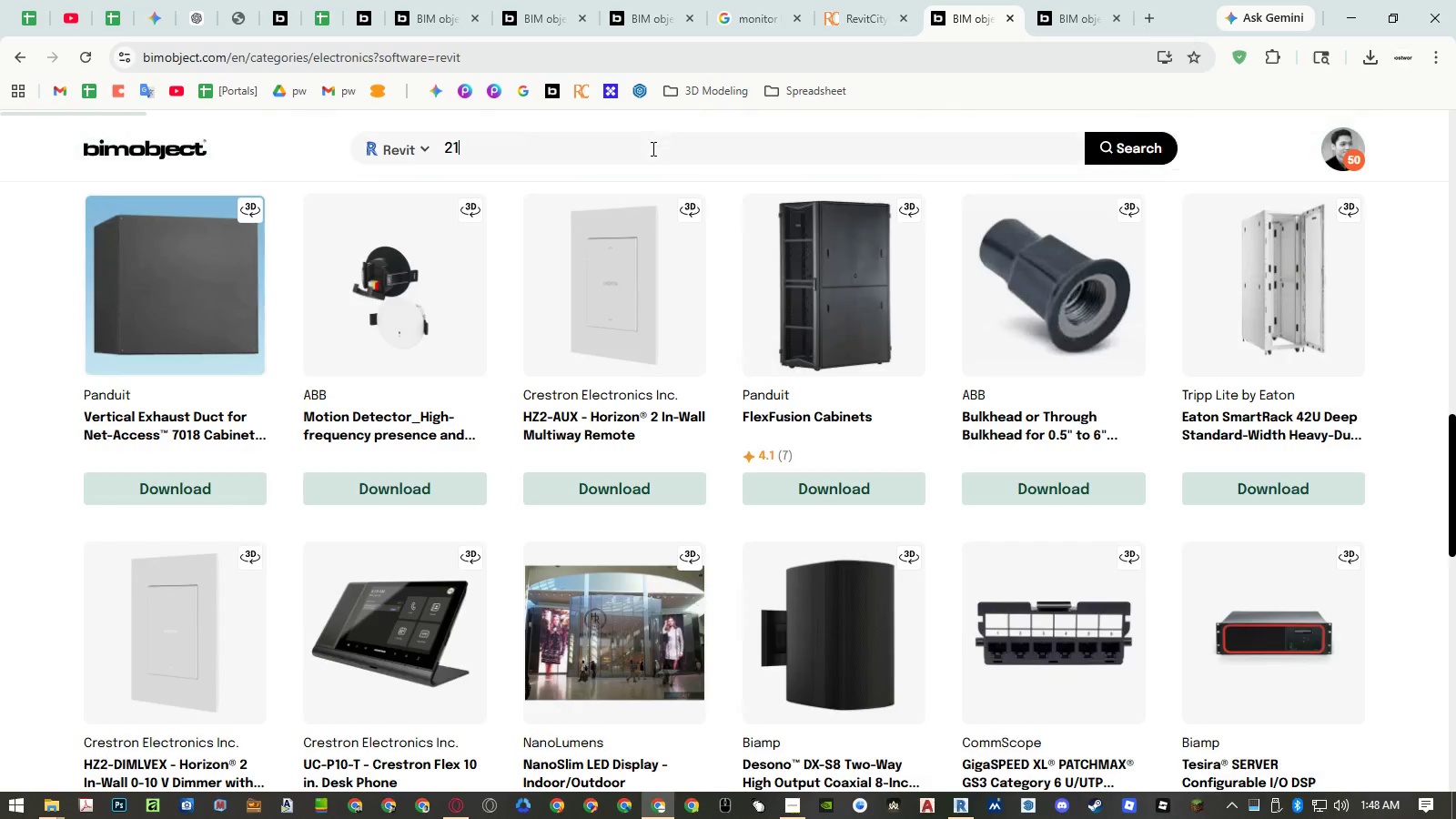 
key(NumpadEnter)
 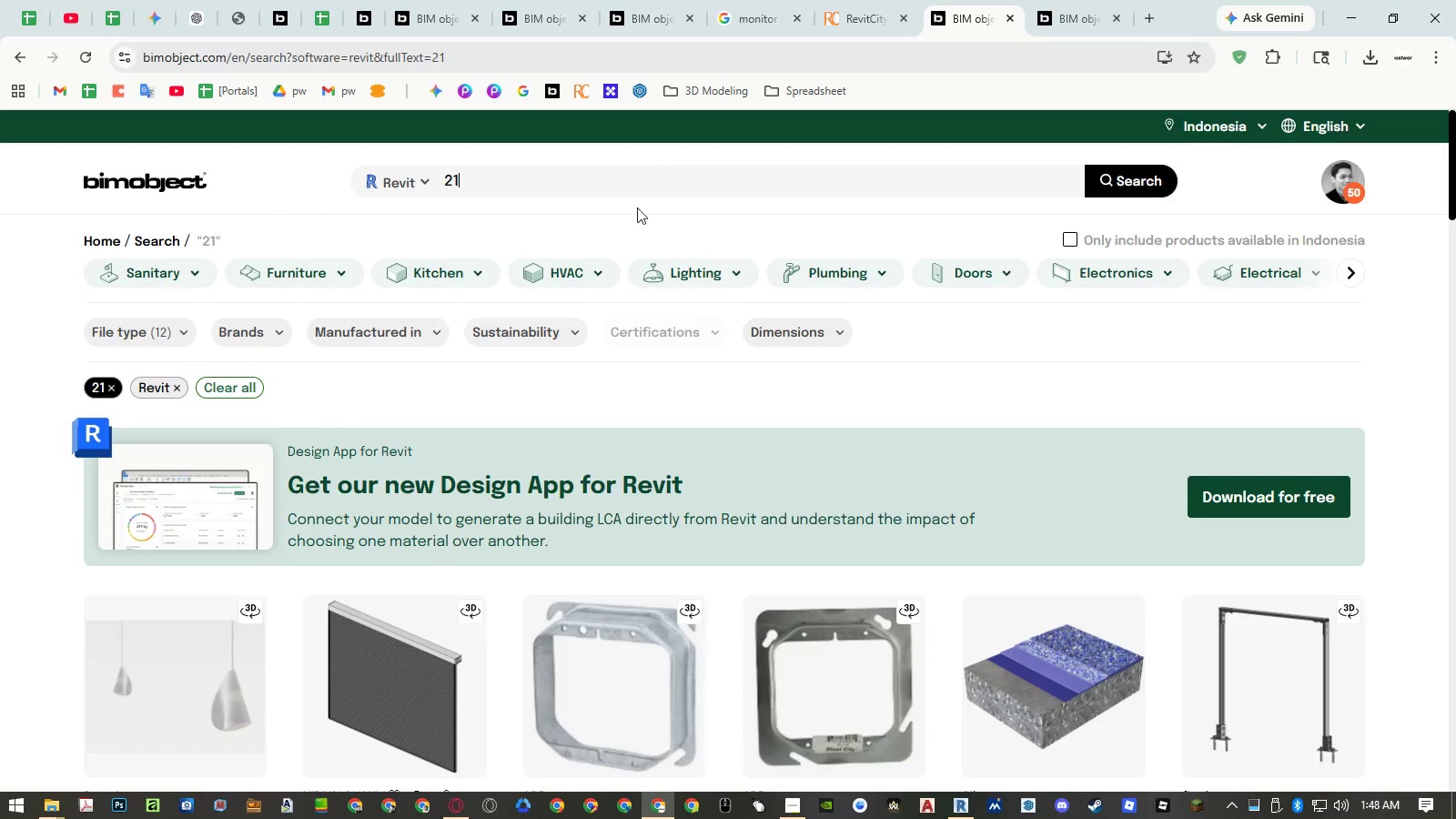 
scroll: coordinate [632, 244], scroll_direction: down, amount: 11.0
 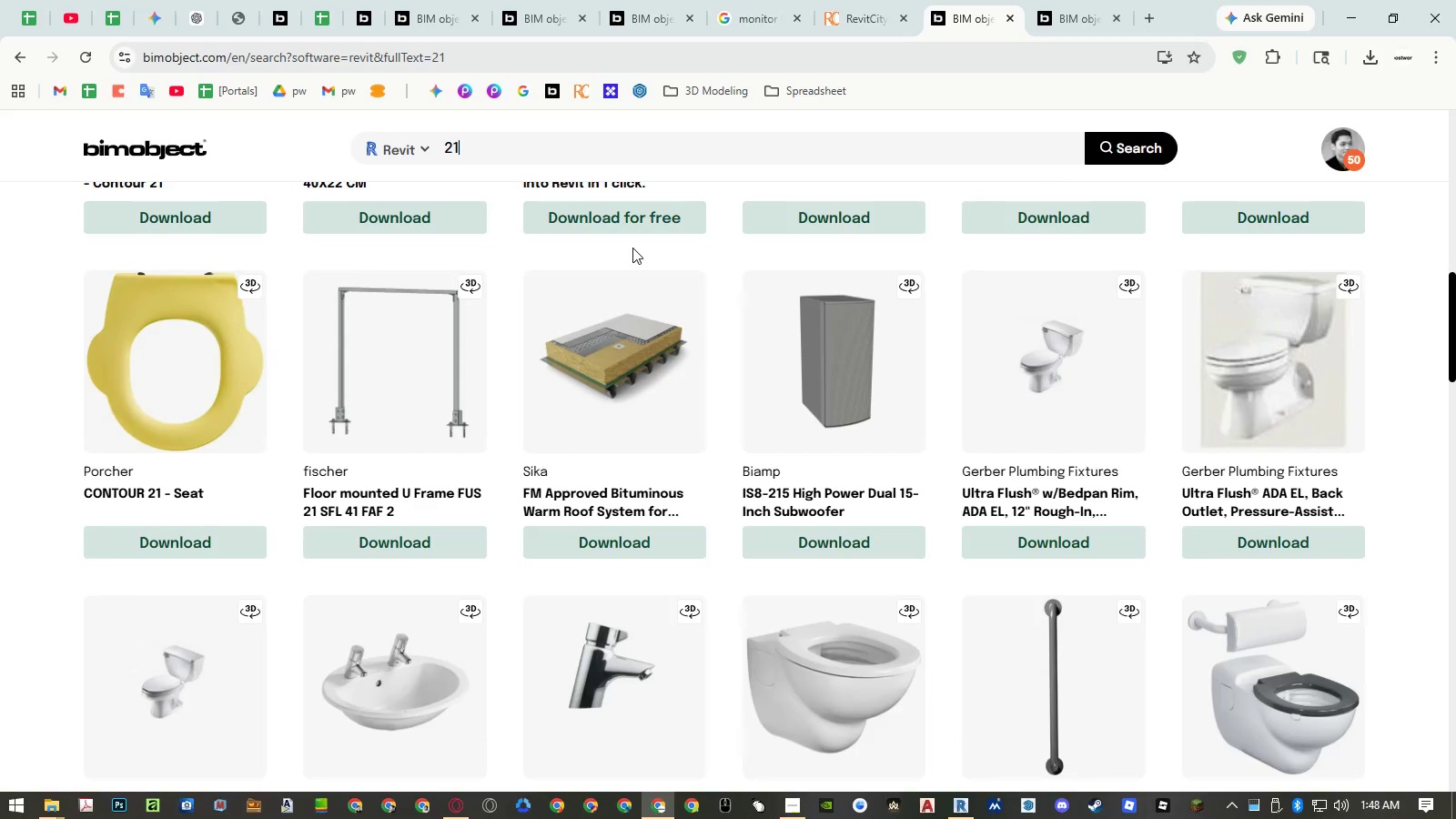 
scroll: coordinate [633, 248], scroll_direction: up, amount: 7.0
 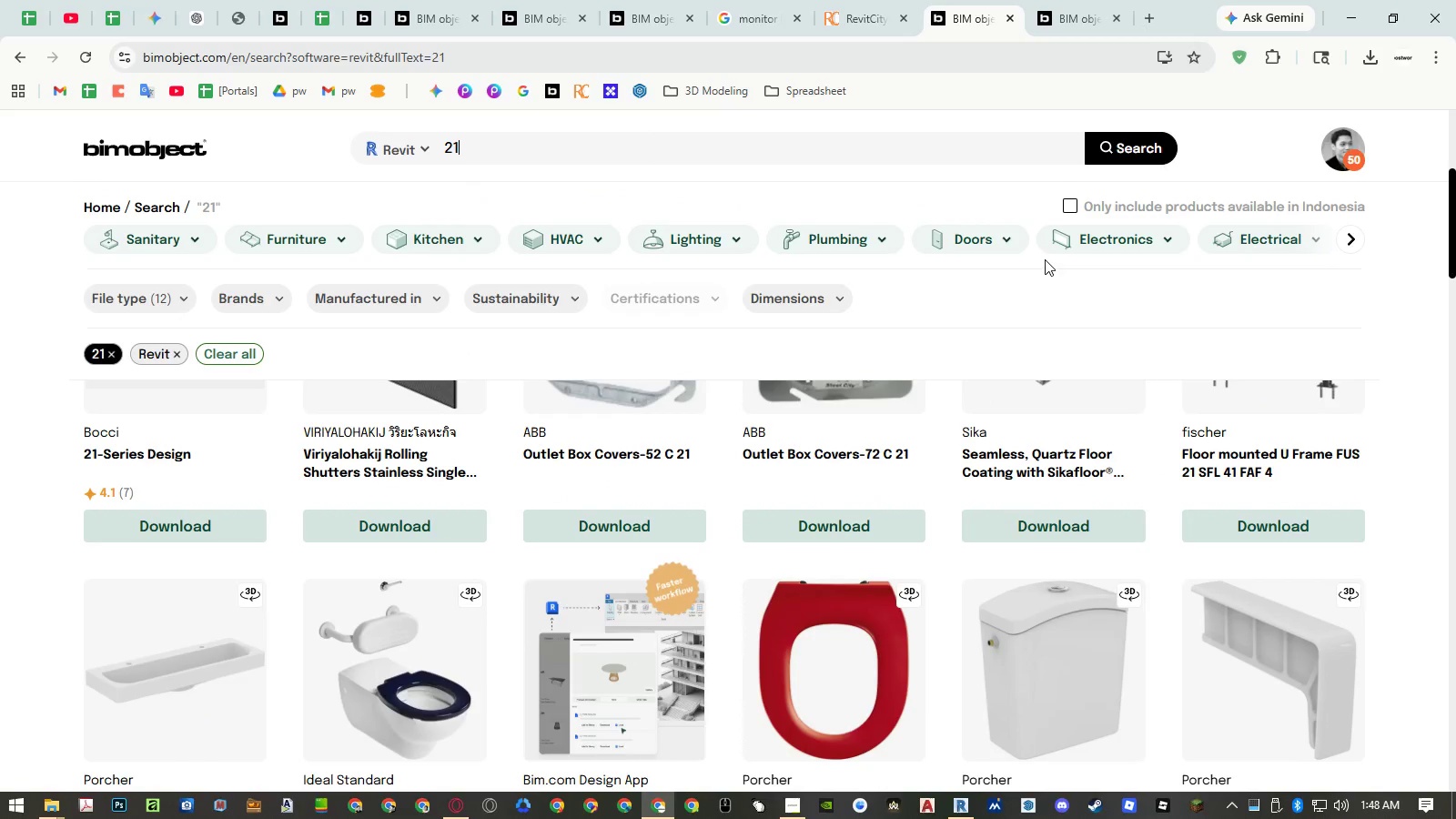 
left_click([1099, 243])
 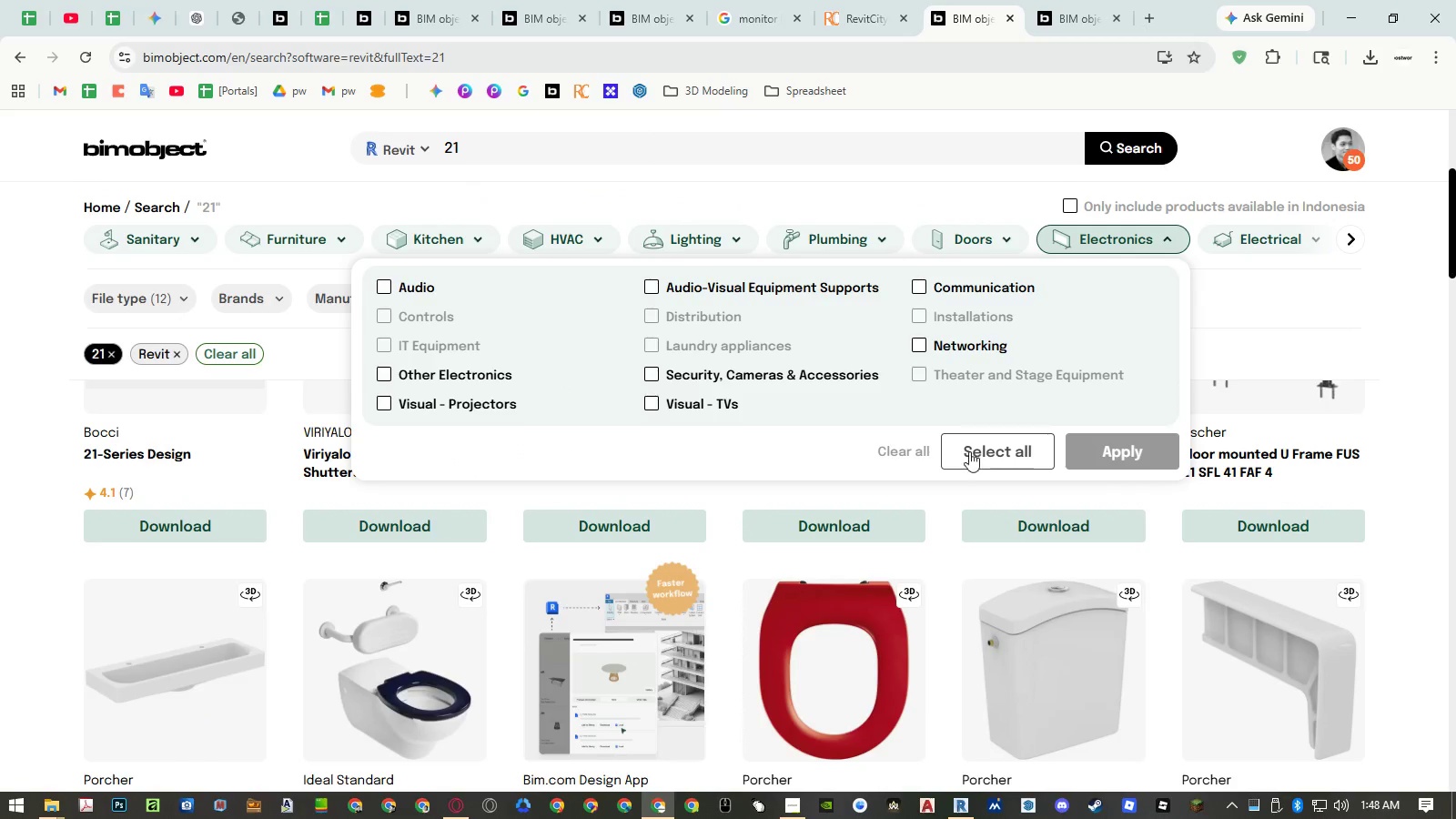 
double_click([1134, 446])
 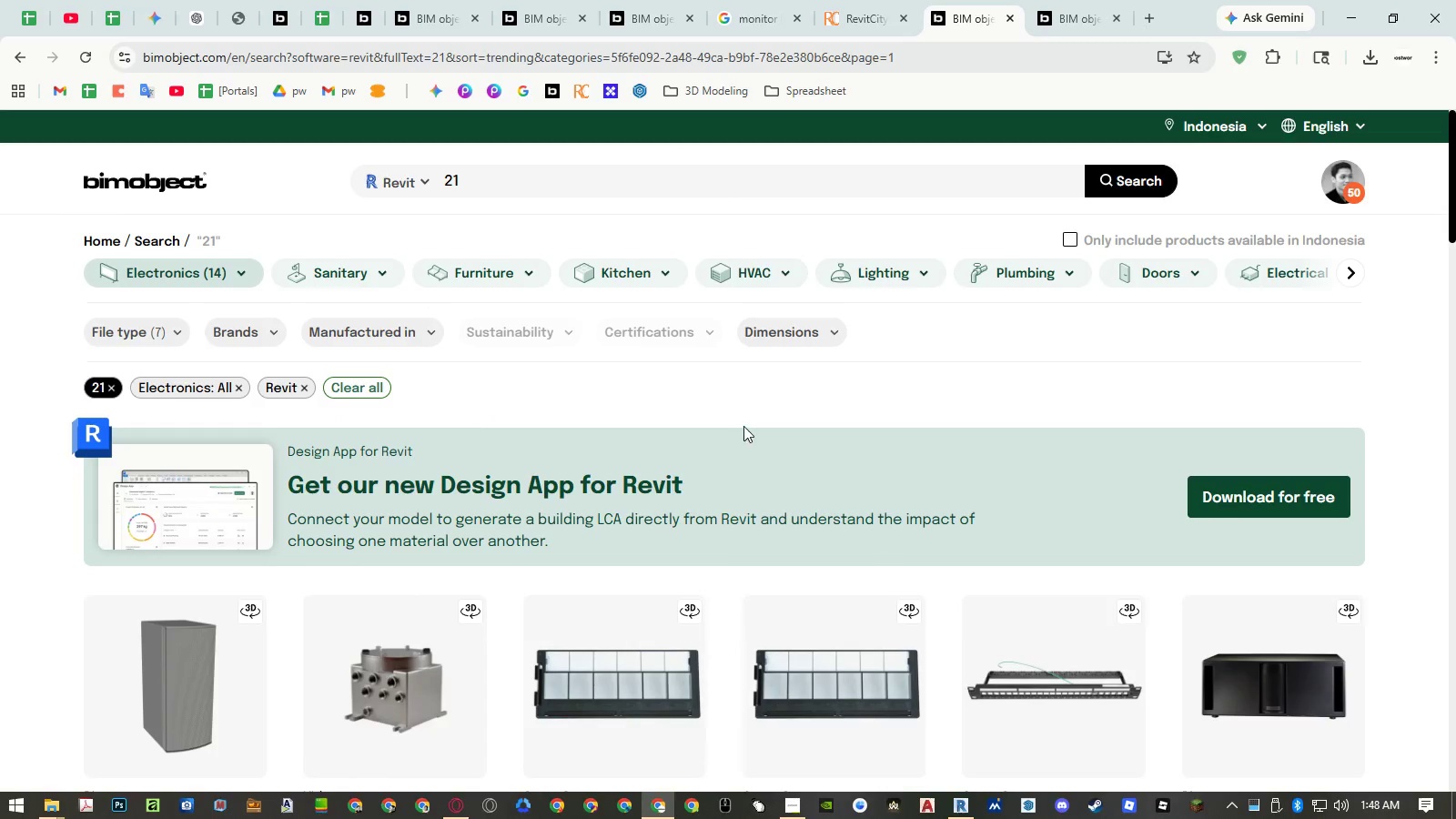 
scroll: coordinate [780, 373], scroll_direction: down, amount: 5.0
 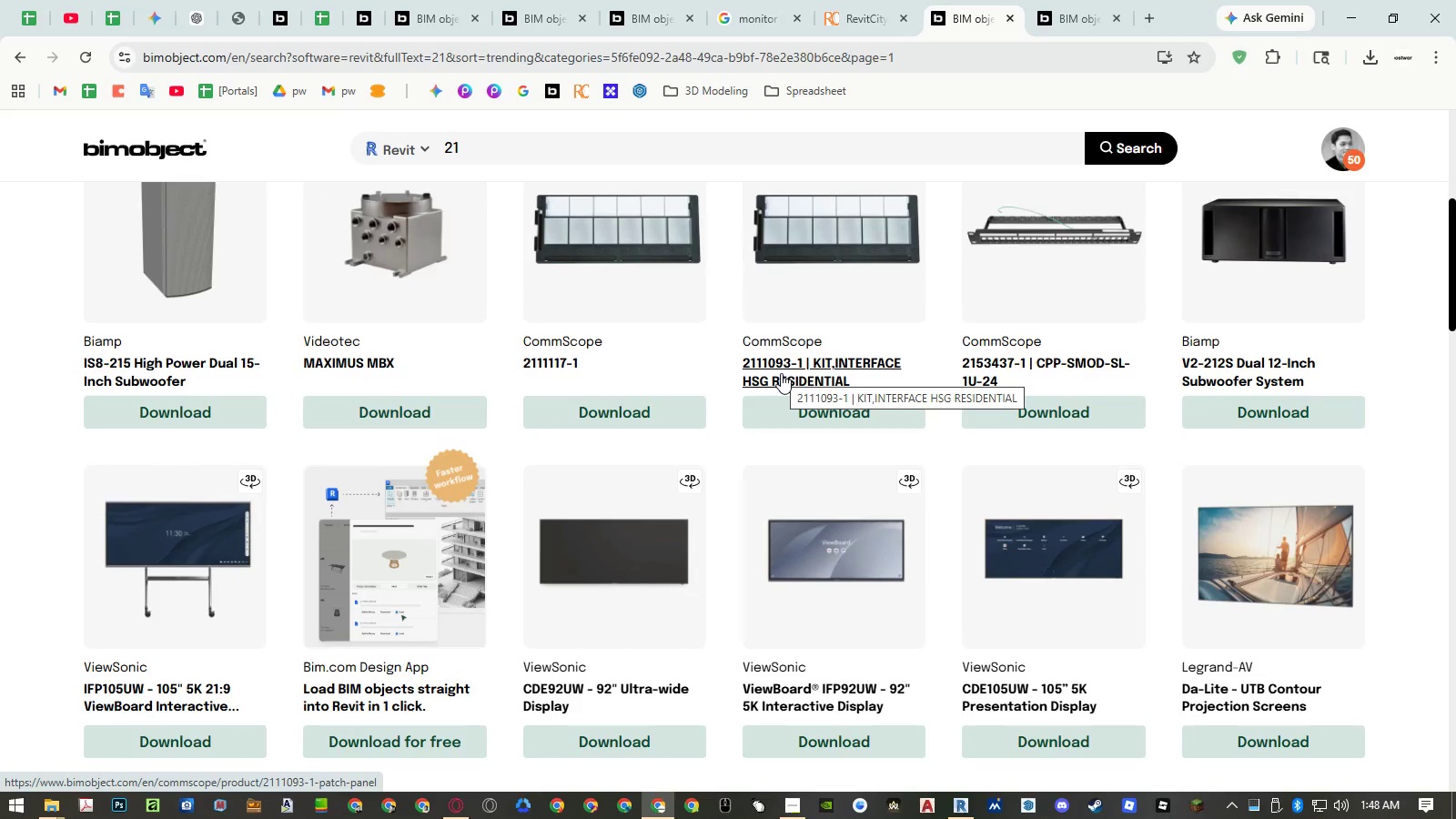 
wait(6.81)
 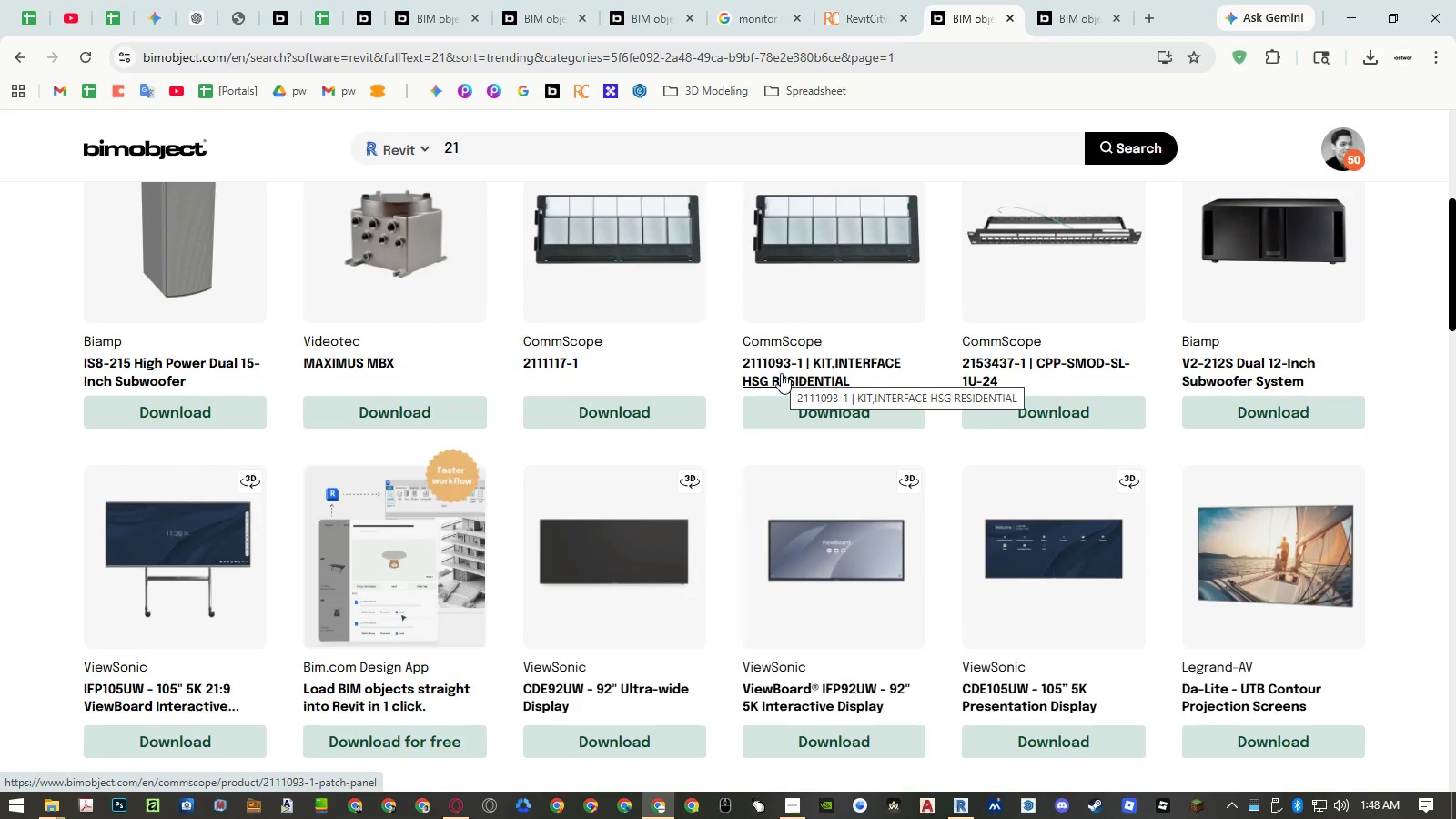 
left_click([1074, 20])
 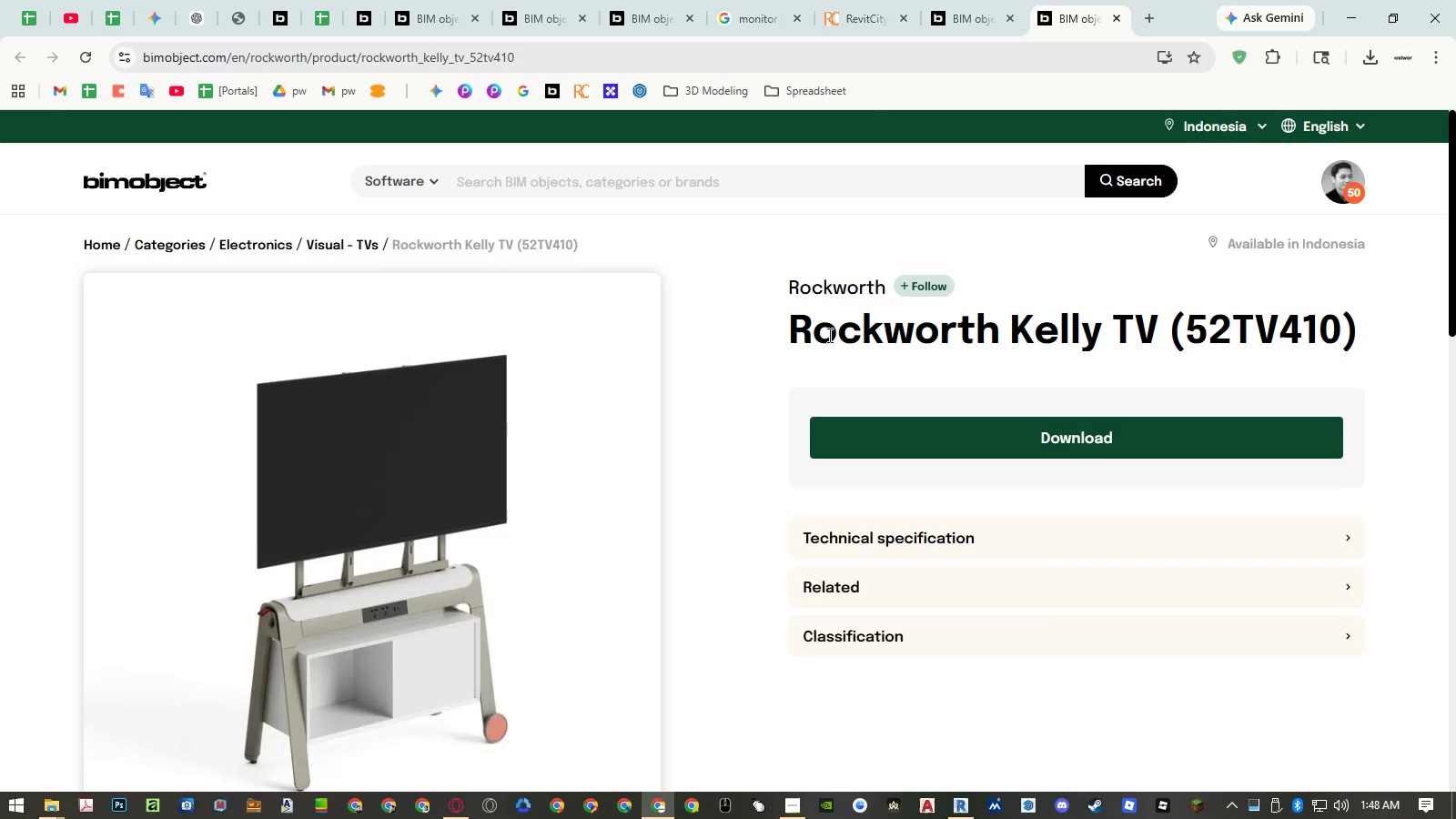 
scroll: coordinate [793, 379], scroll_direction: down, amount: 3.0
 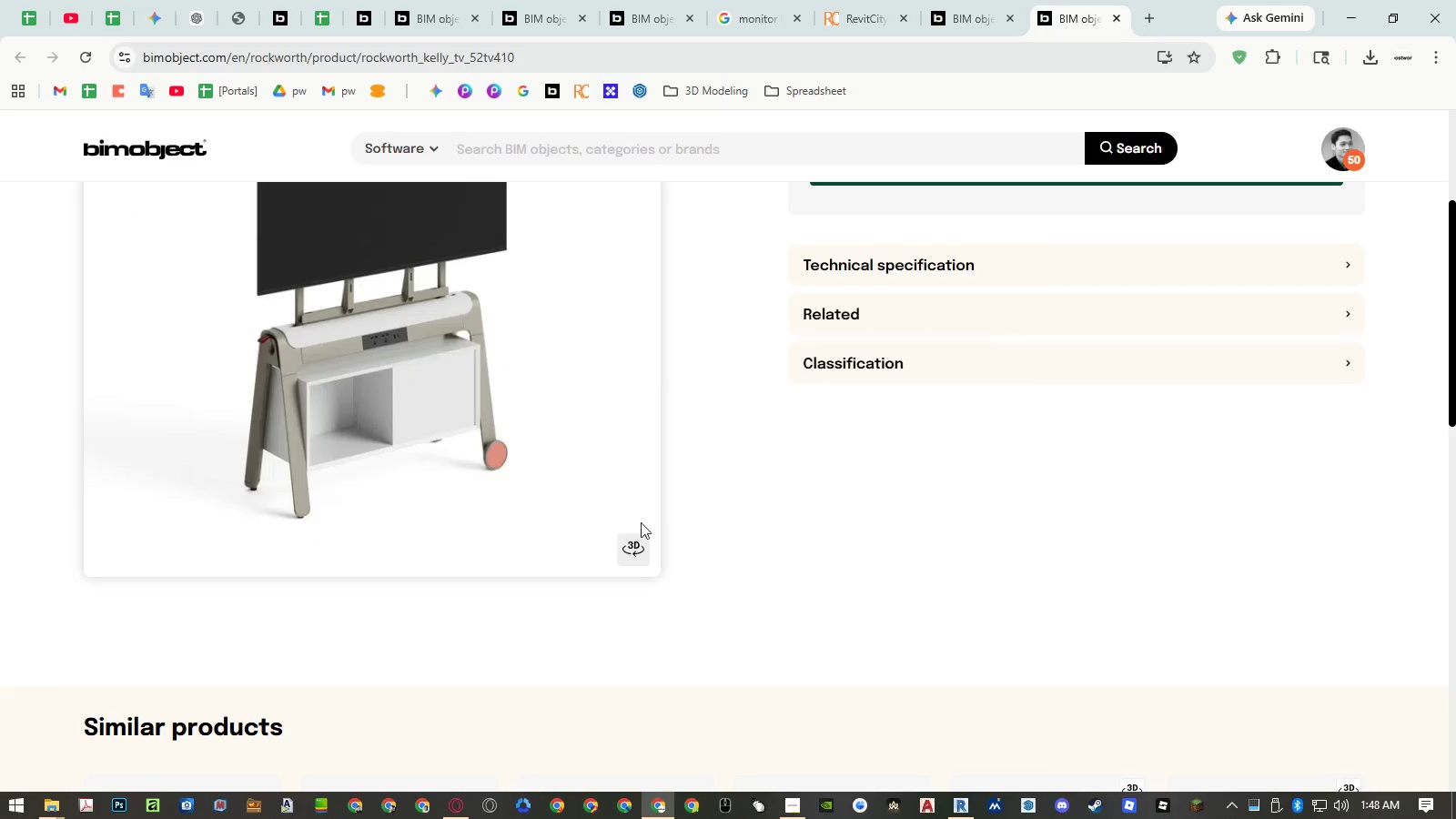 
left_click([630, 540])
 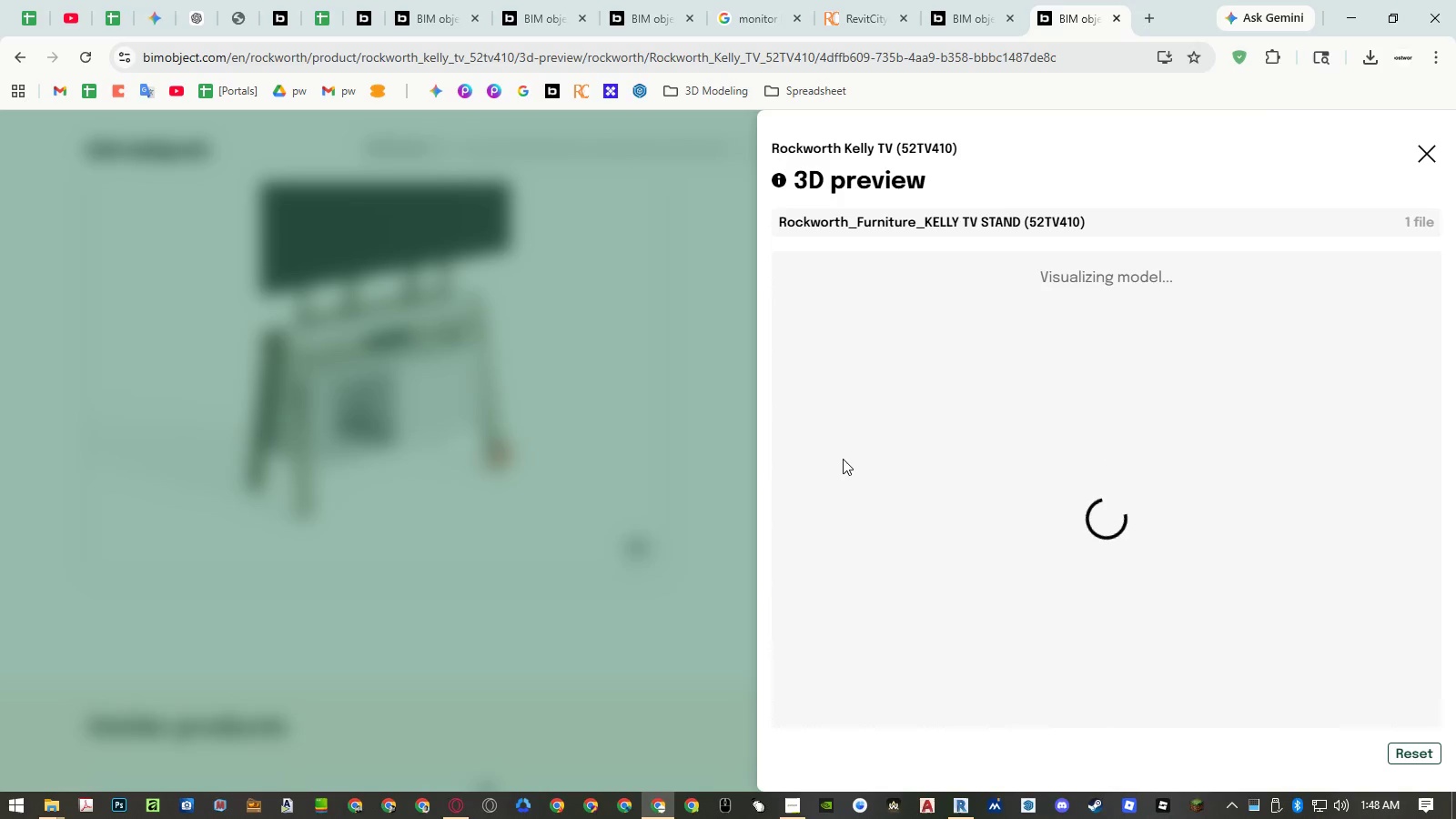 
wait(5.86)
 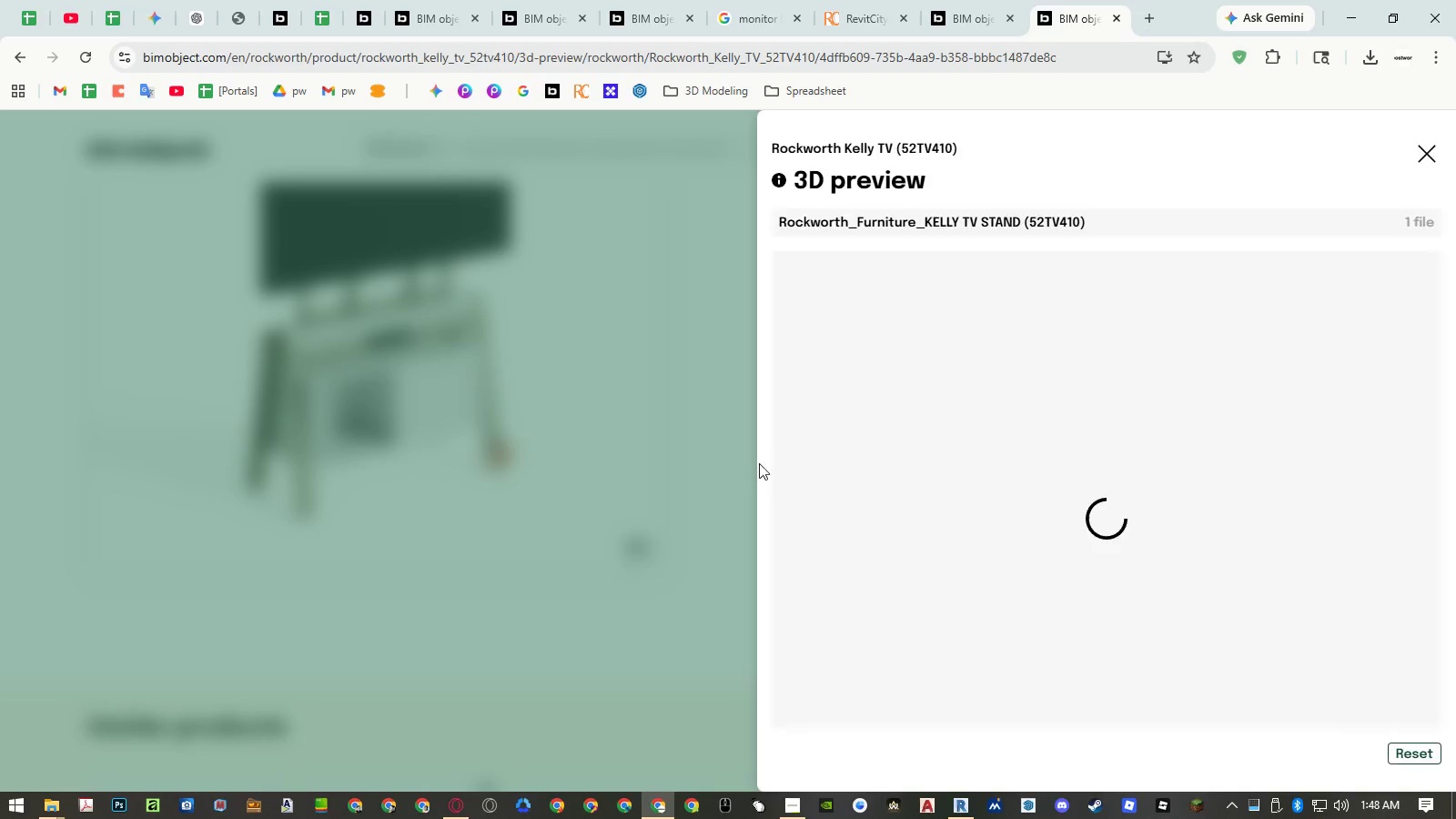 
left_click_drag(start_coordinate=[939, 550], to_coordinate=[909, 496])
 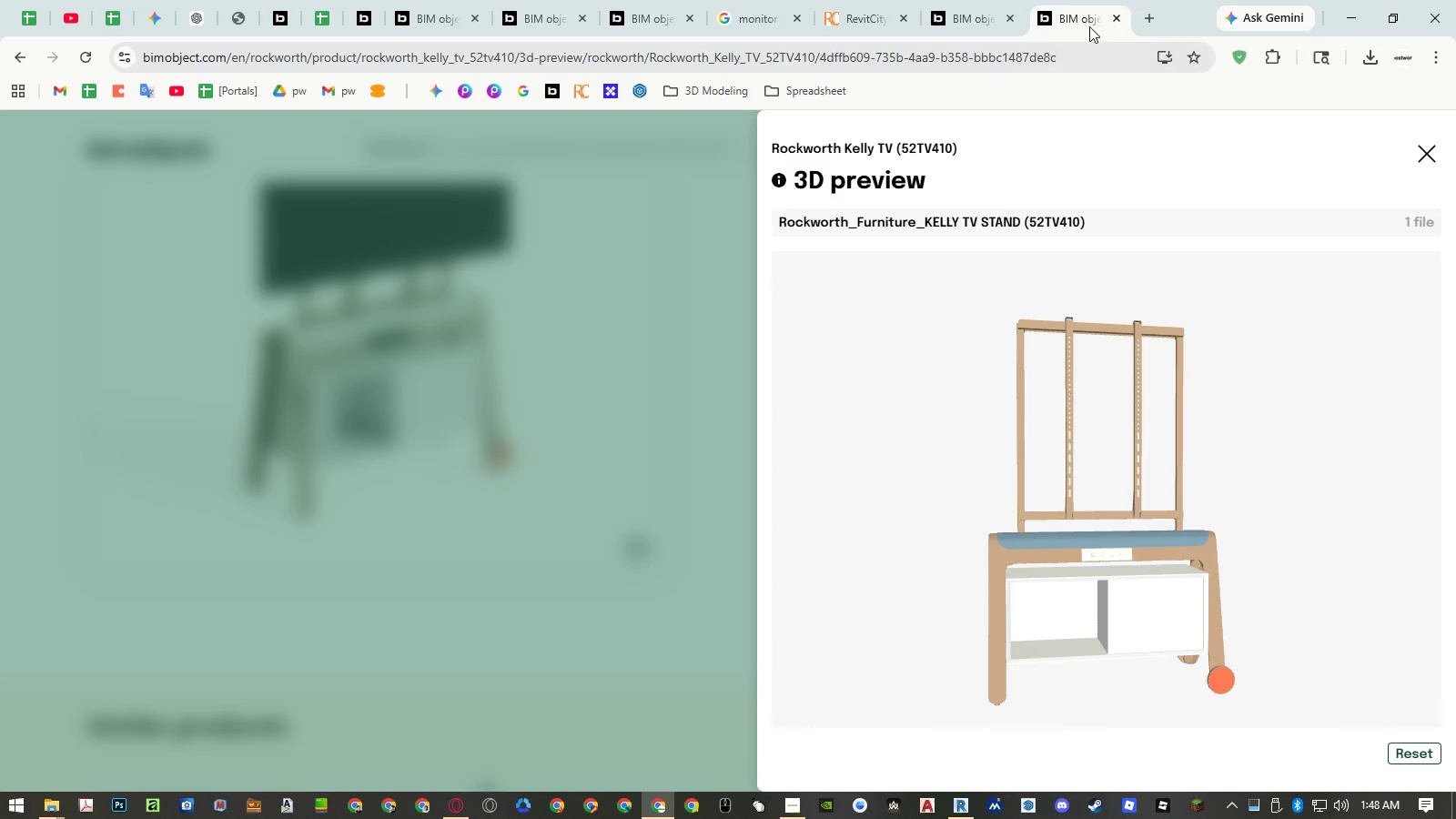 
middle_click([1086, 21])
 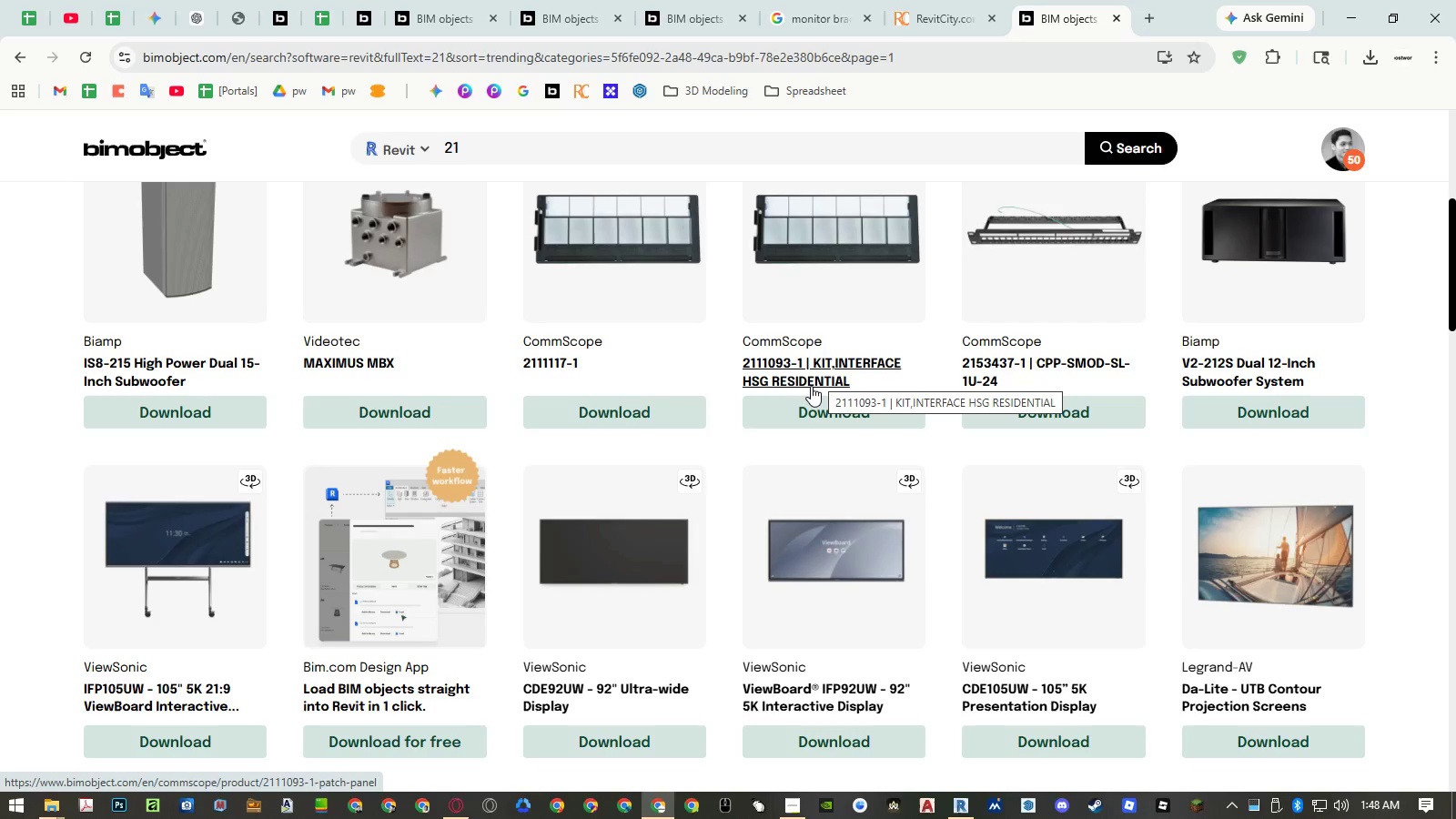 
middle_click([548, 666])
 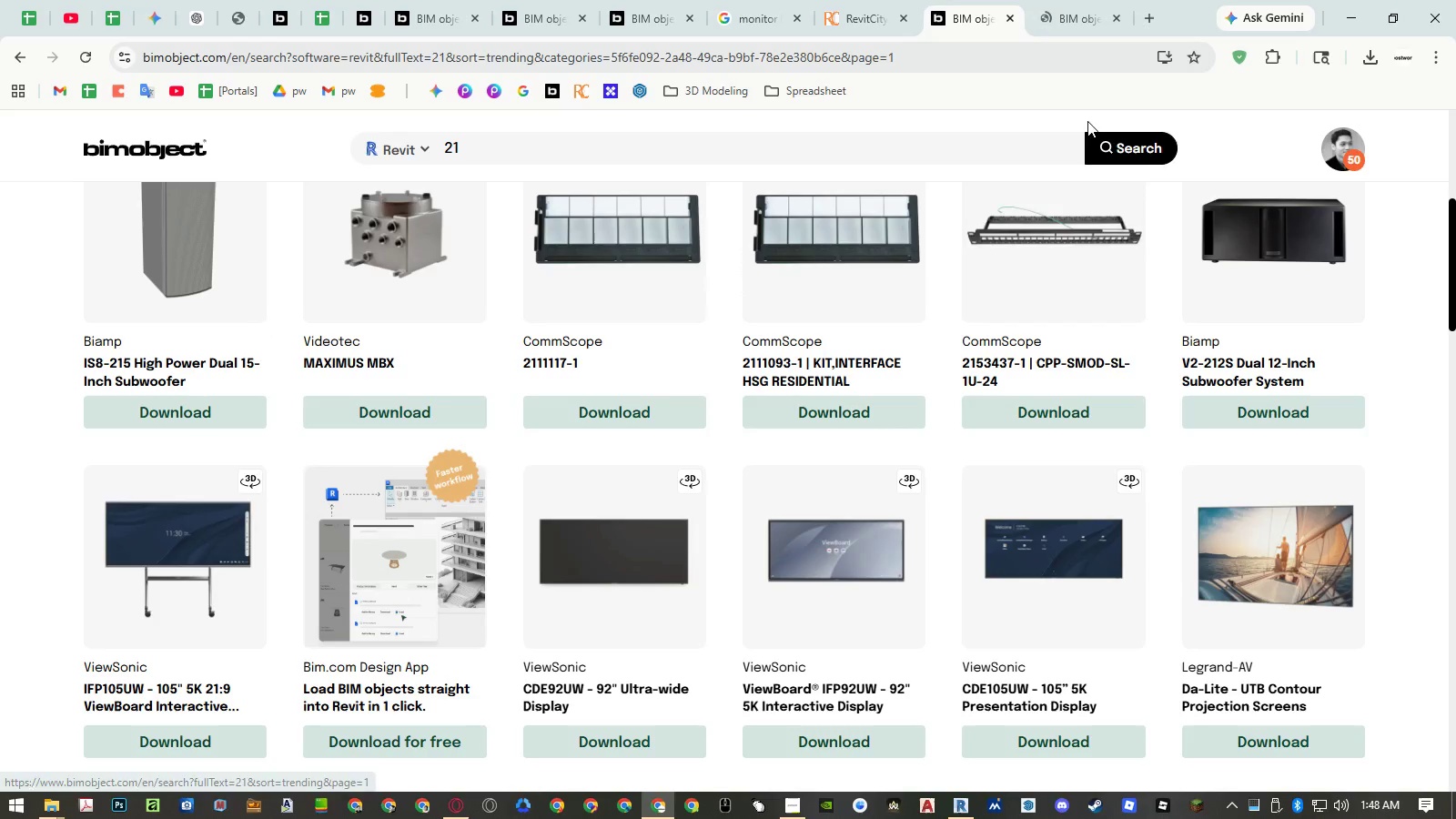 
scroll: coordinate [1087, 409], scroll_direction: down, amount: 4.0
 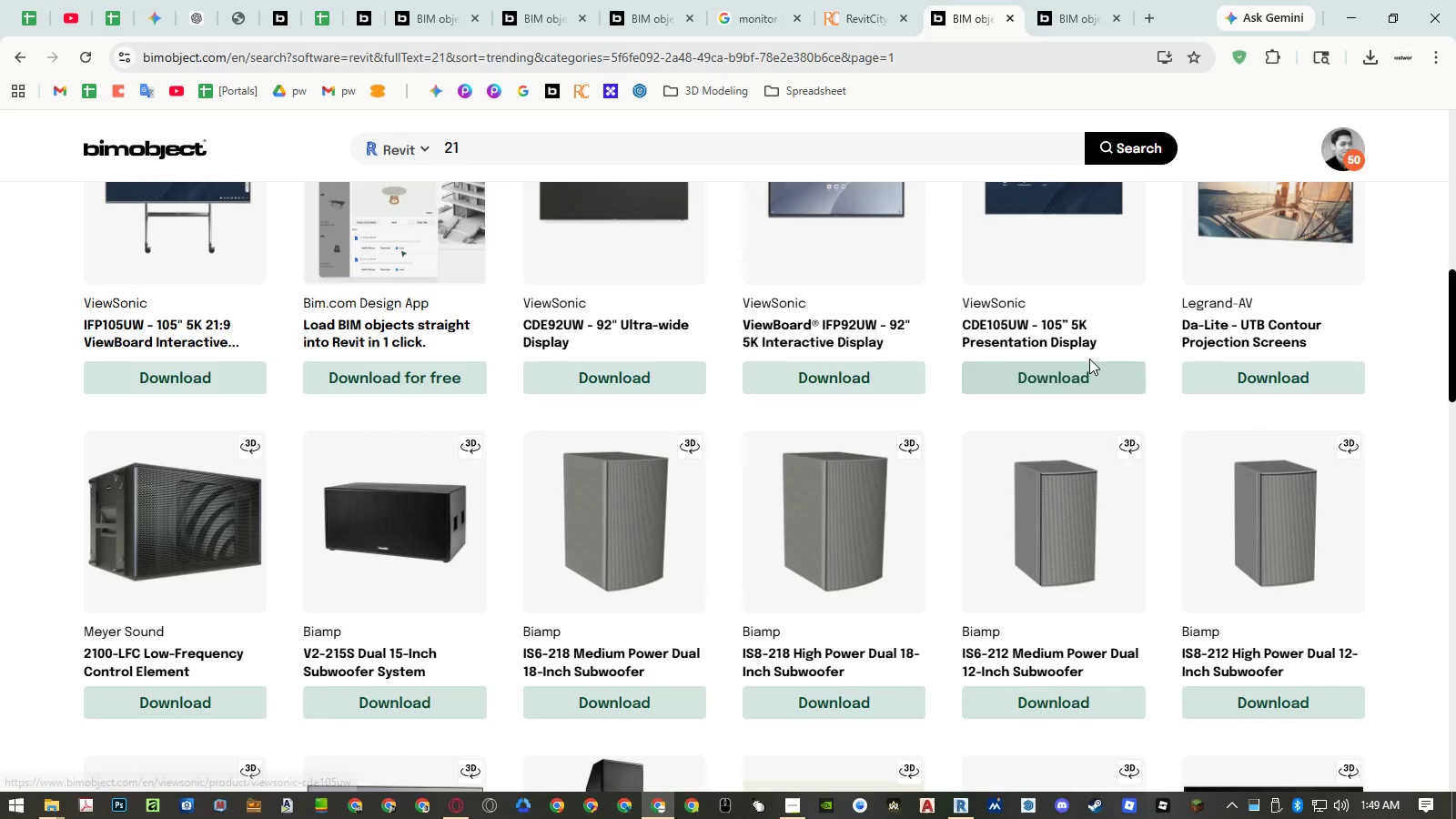 
scroll: coordinate [1089, 355], scroll_direction: up, amount: 2.0
 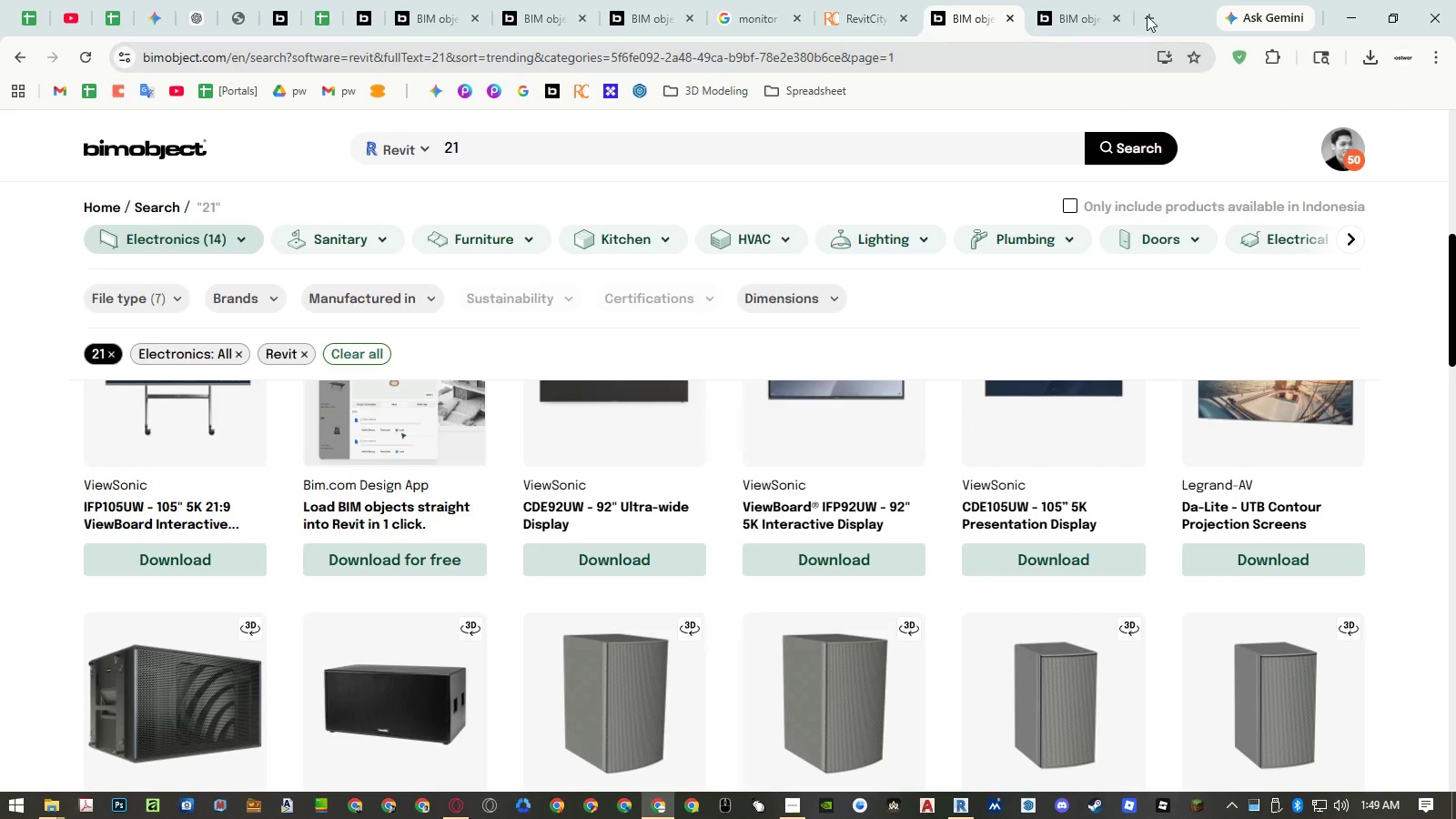 
left_click([1063, 15])
 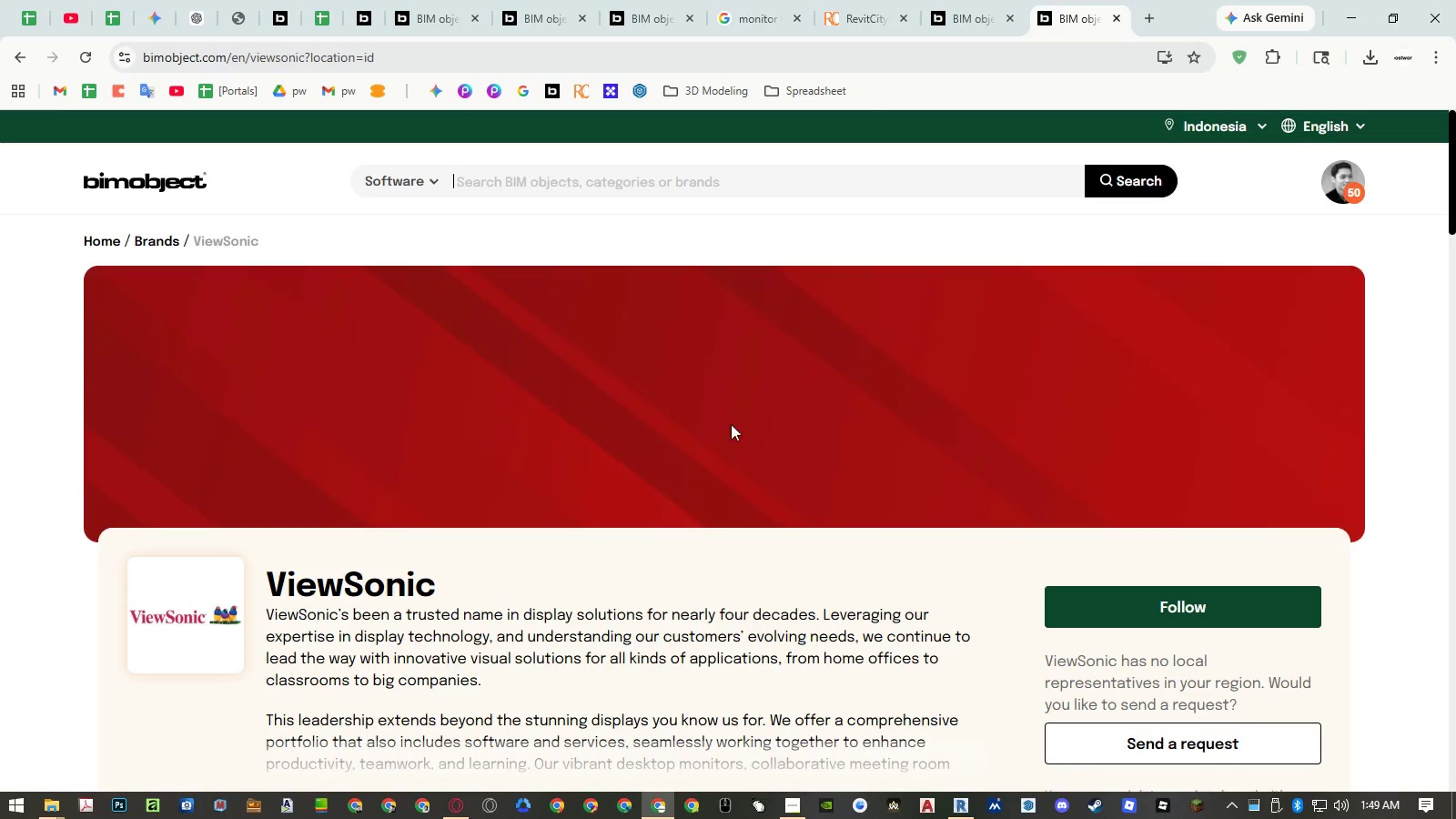 
scroll: coordinate [343, 411], scroll_direction: down, amount: 26.0
 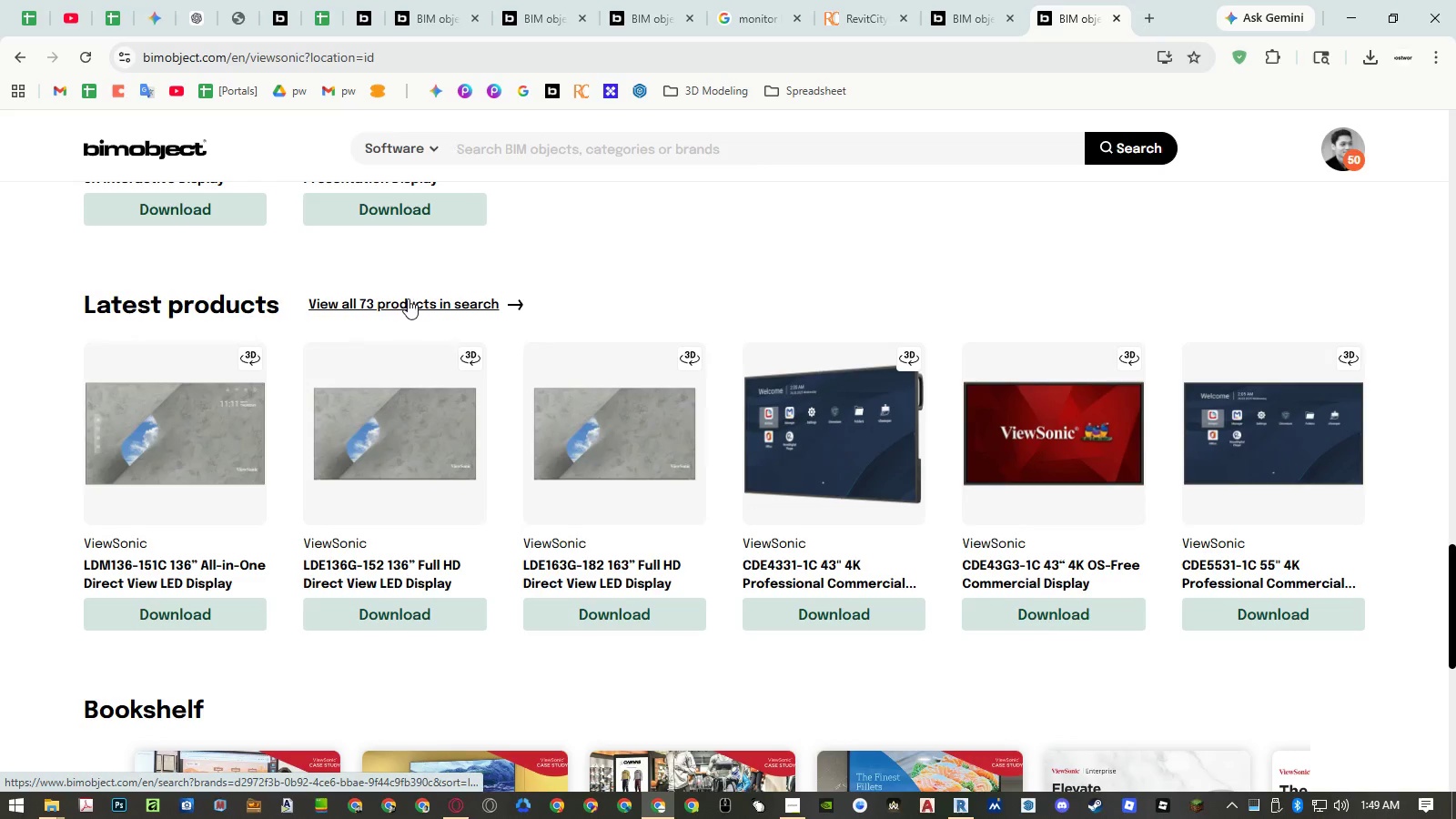 
left_click([408, 298])
 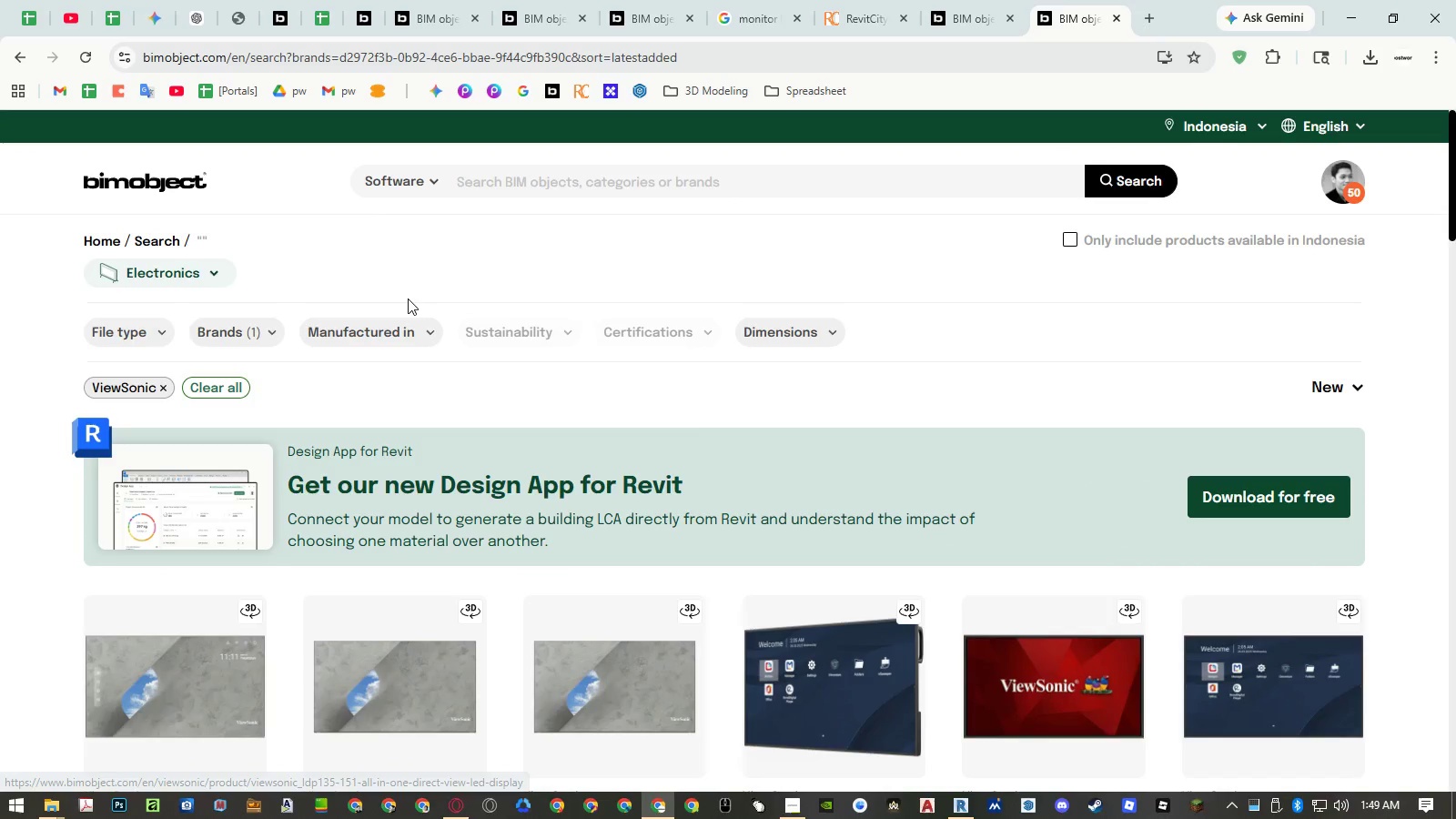 
scroll: coordinate [595, 317], scroll_direction: down, amount: 21.0
 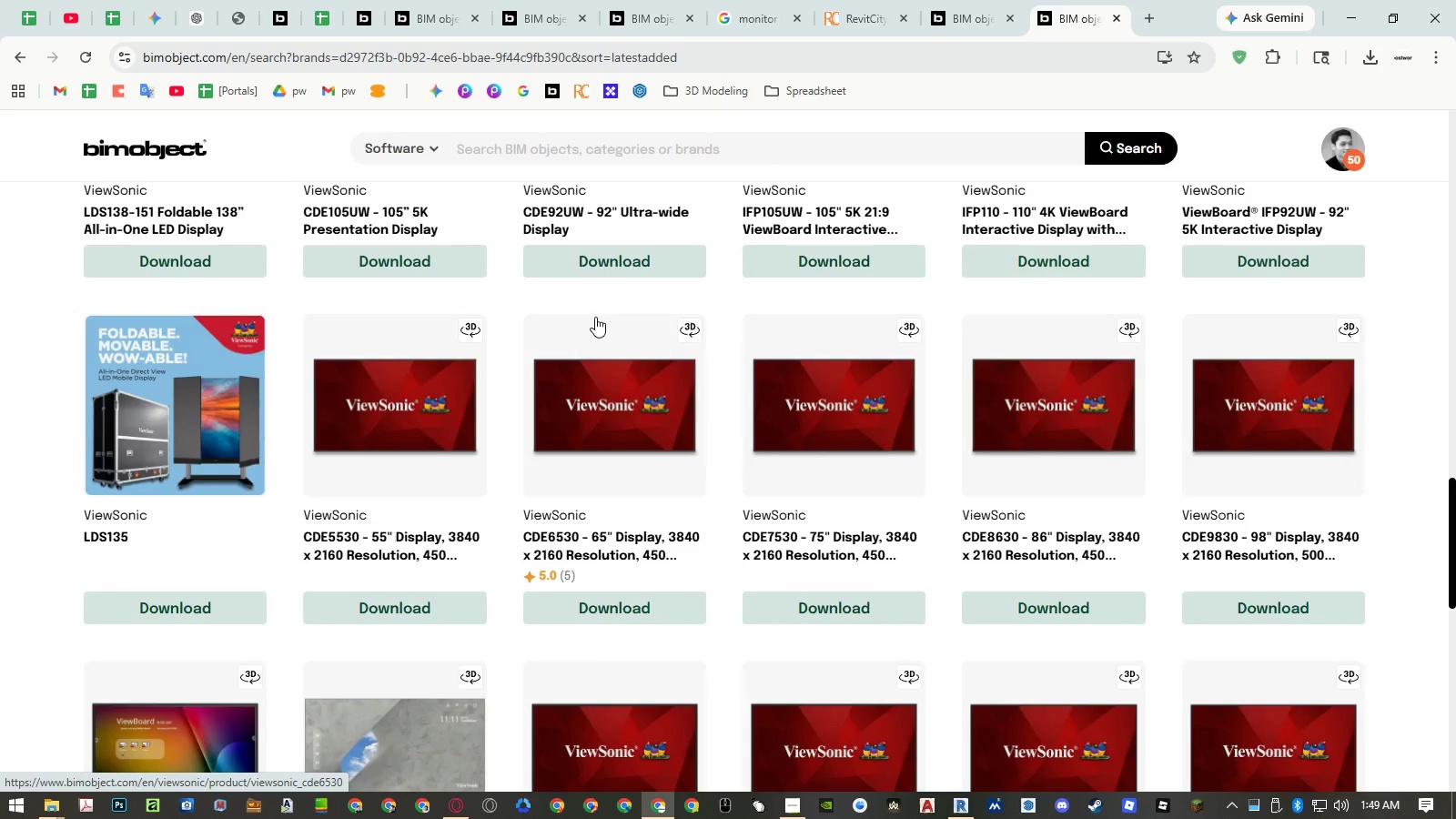 
scroll: coordinate [595, 317], scroll_direction: down, amount: 6.0
 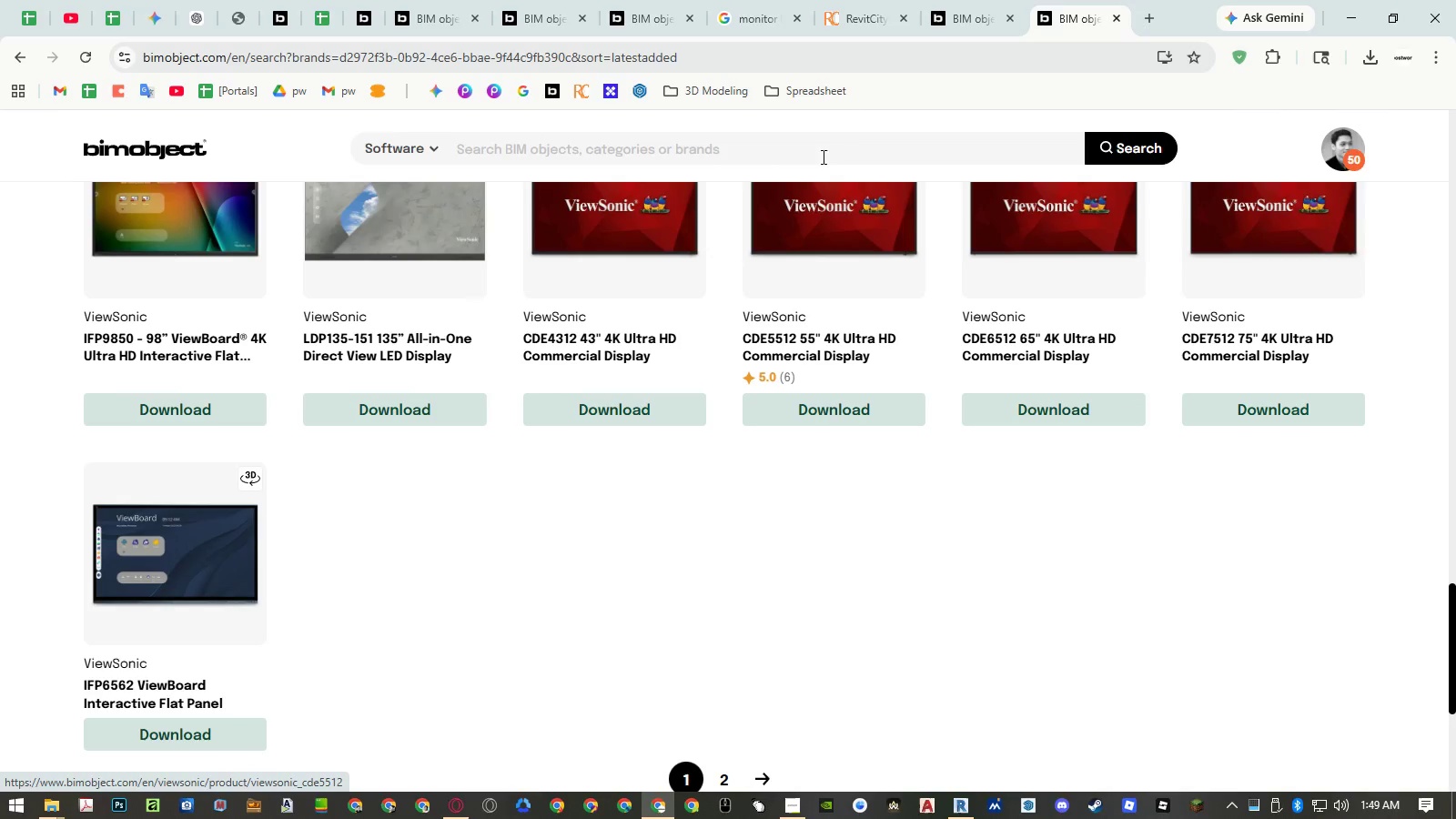 
left_click([964, 29])
 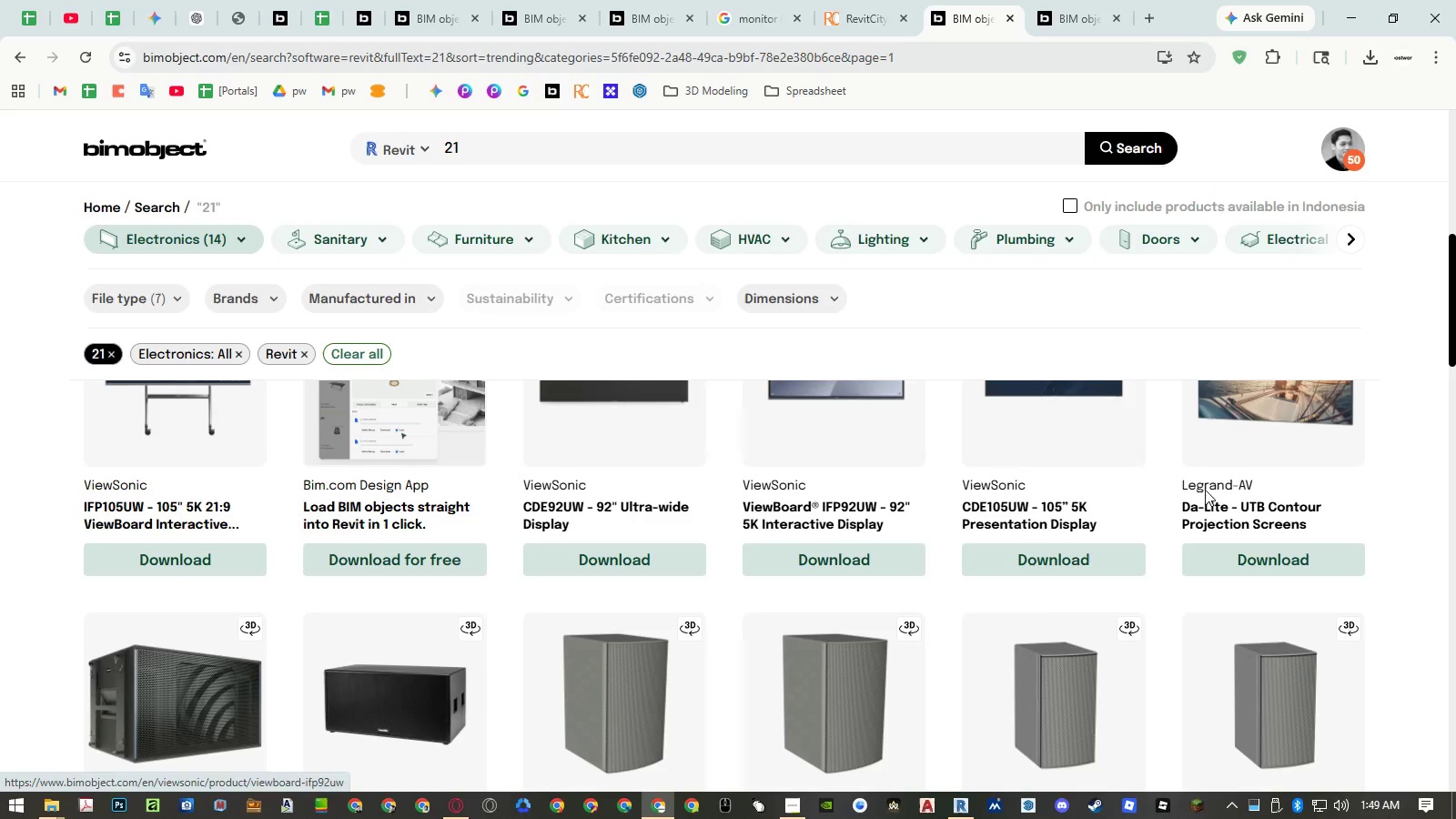 
middle_click([1221, 486])
 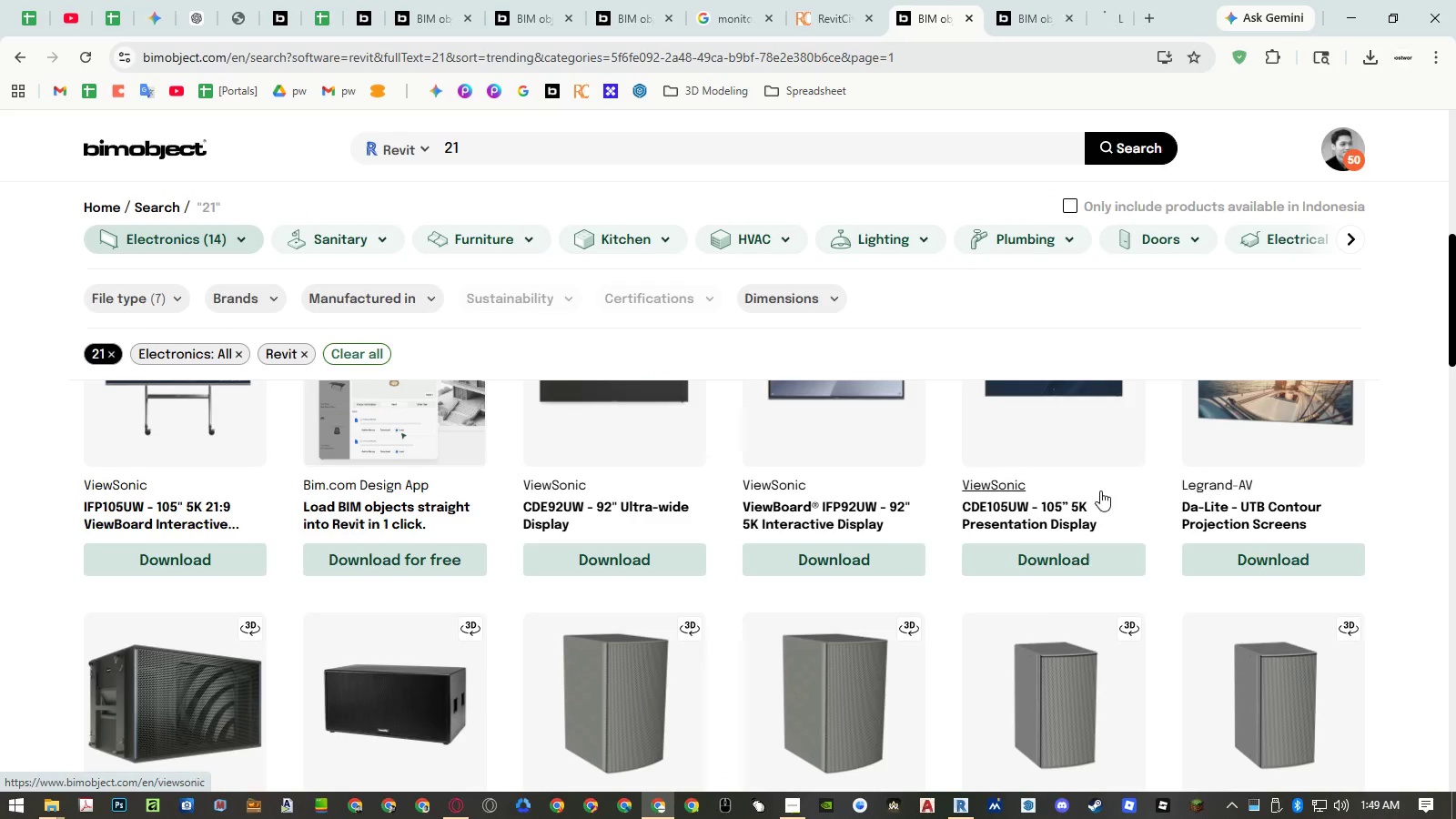 
scroll: coordinate [1098, 488], scroll_direction: up, amount: 1.0
 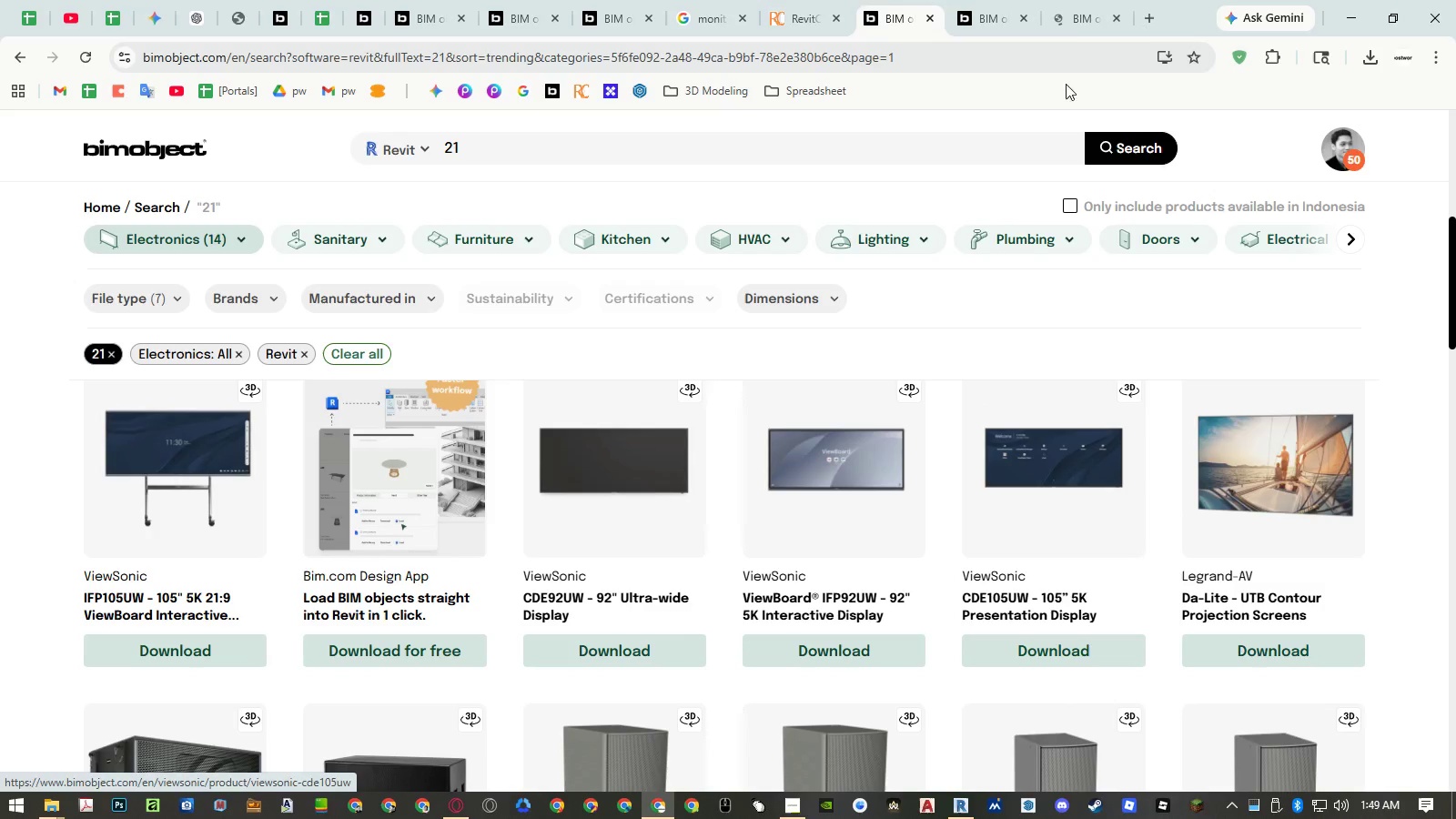 
left_click([1082, 25])
 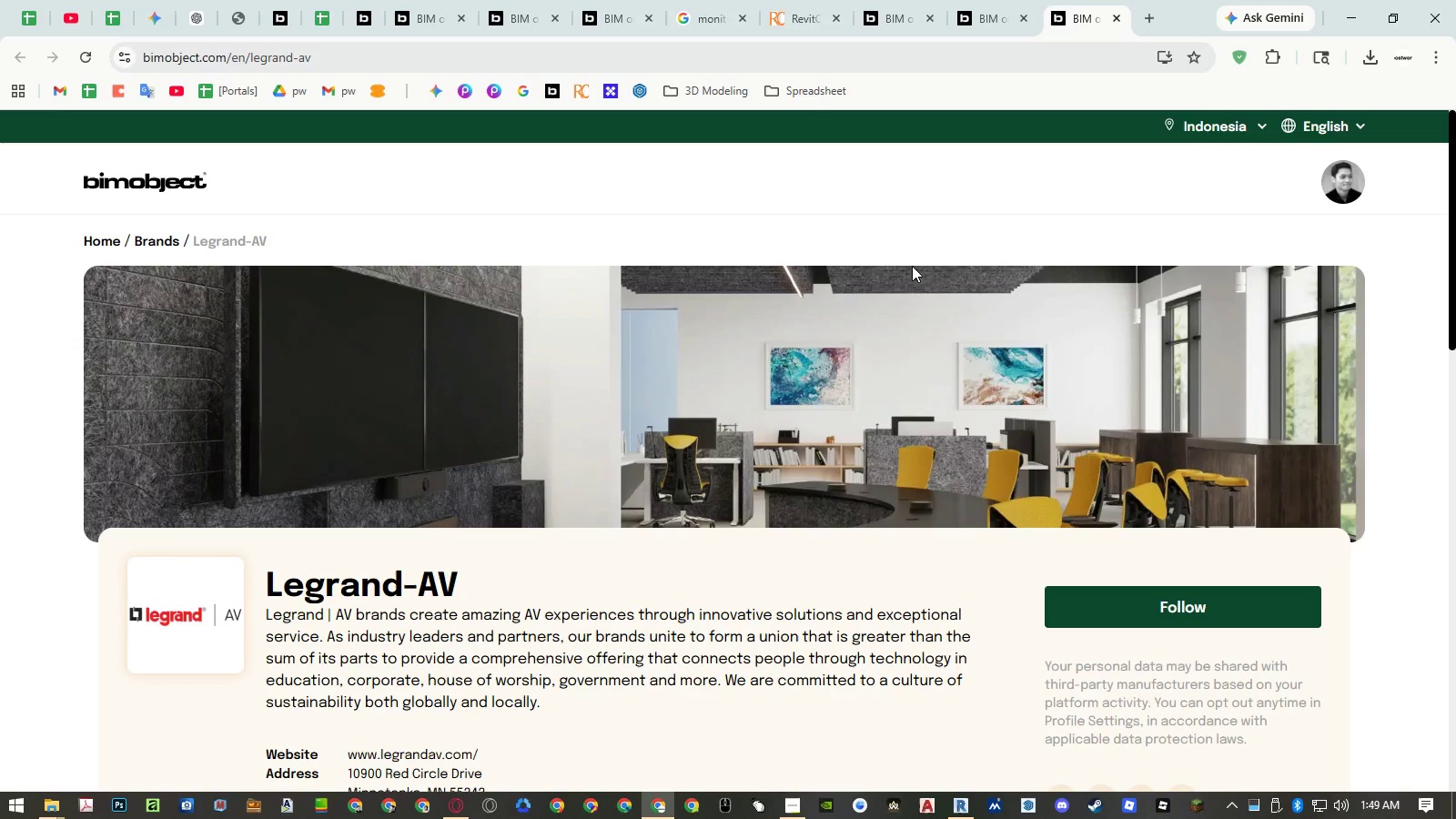 
scroll: coordinate [759, 399], scroll_direction: down, amount: 10.0
 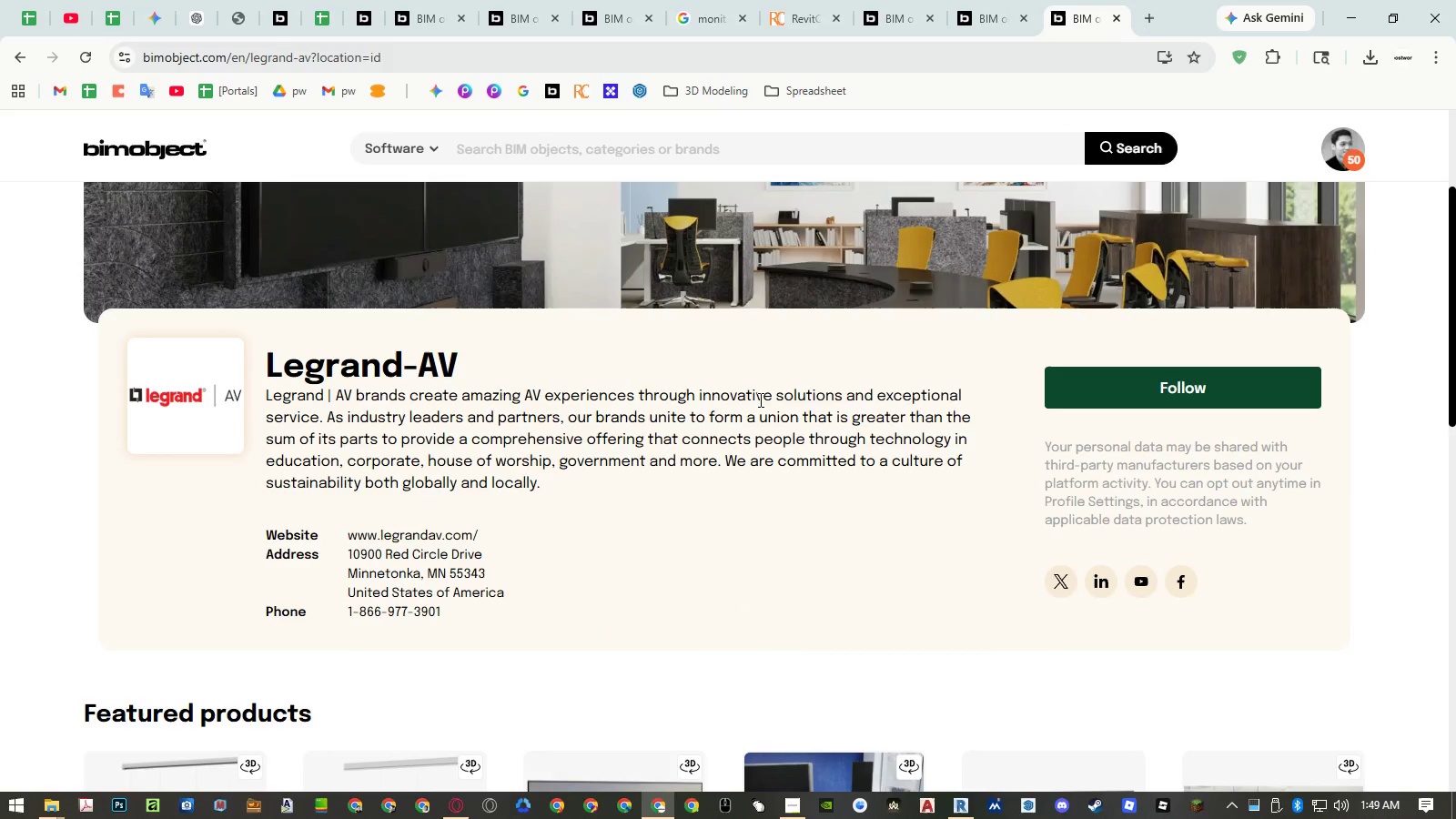 
scroll: coordinate [759, 399], scroll_direction: up, amount: 10.0
 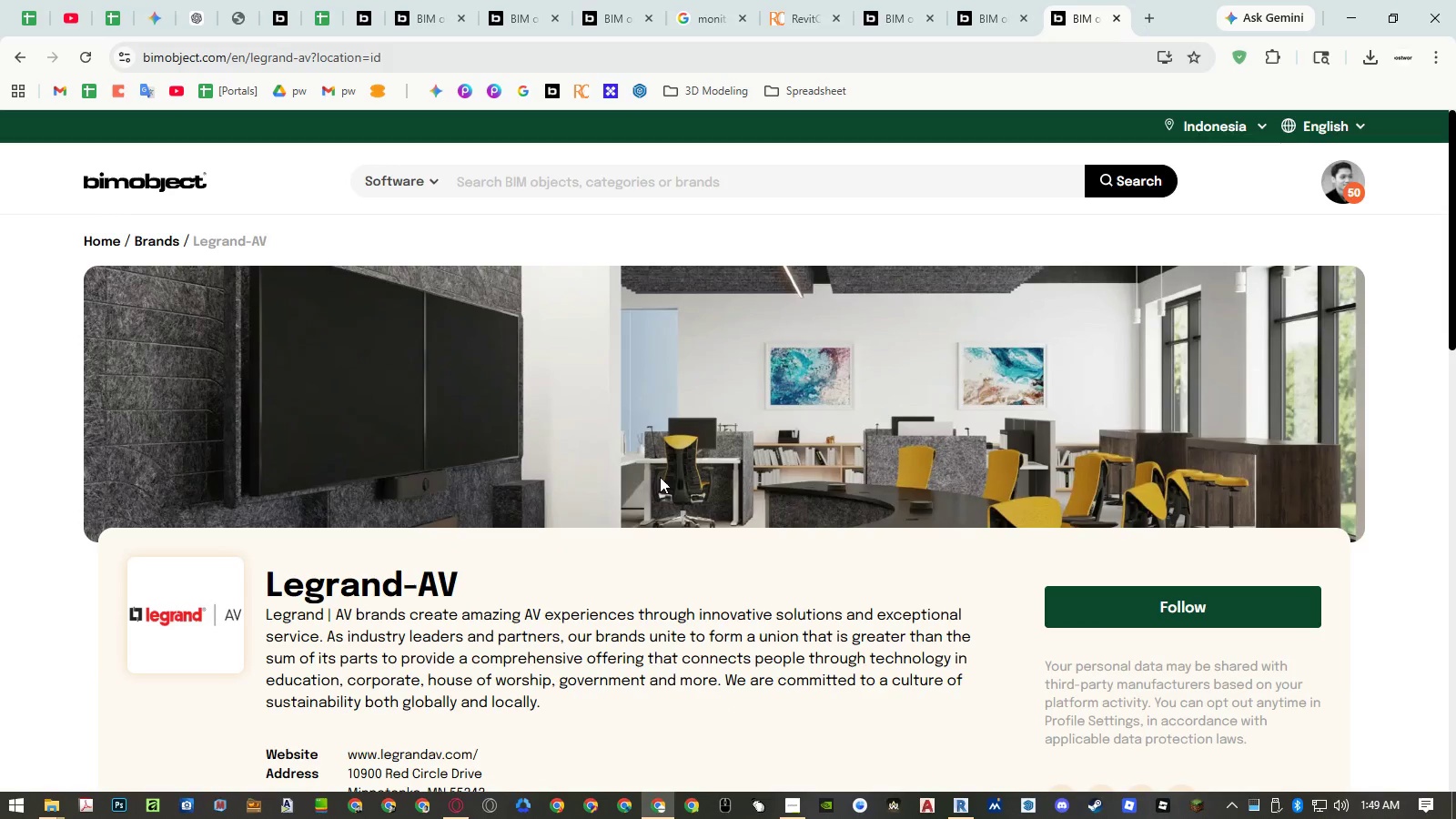 
scroll: coordinate [636, 500], scroll_direction: none, amount: 0.0
 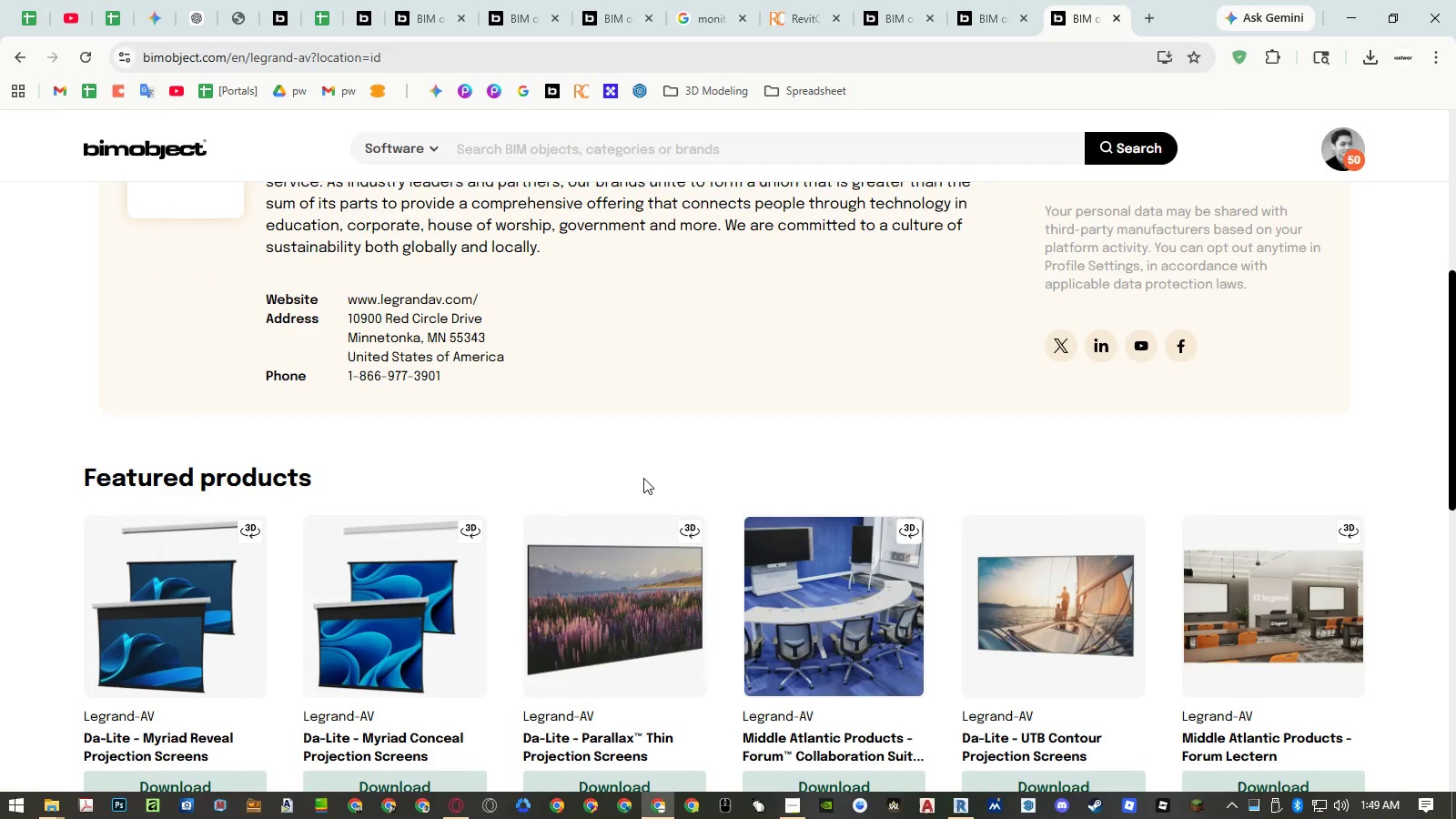 
scroll: coordinate [643, 477], scroll_direction: down, amount: 8.0
 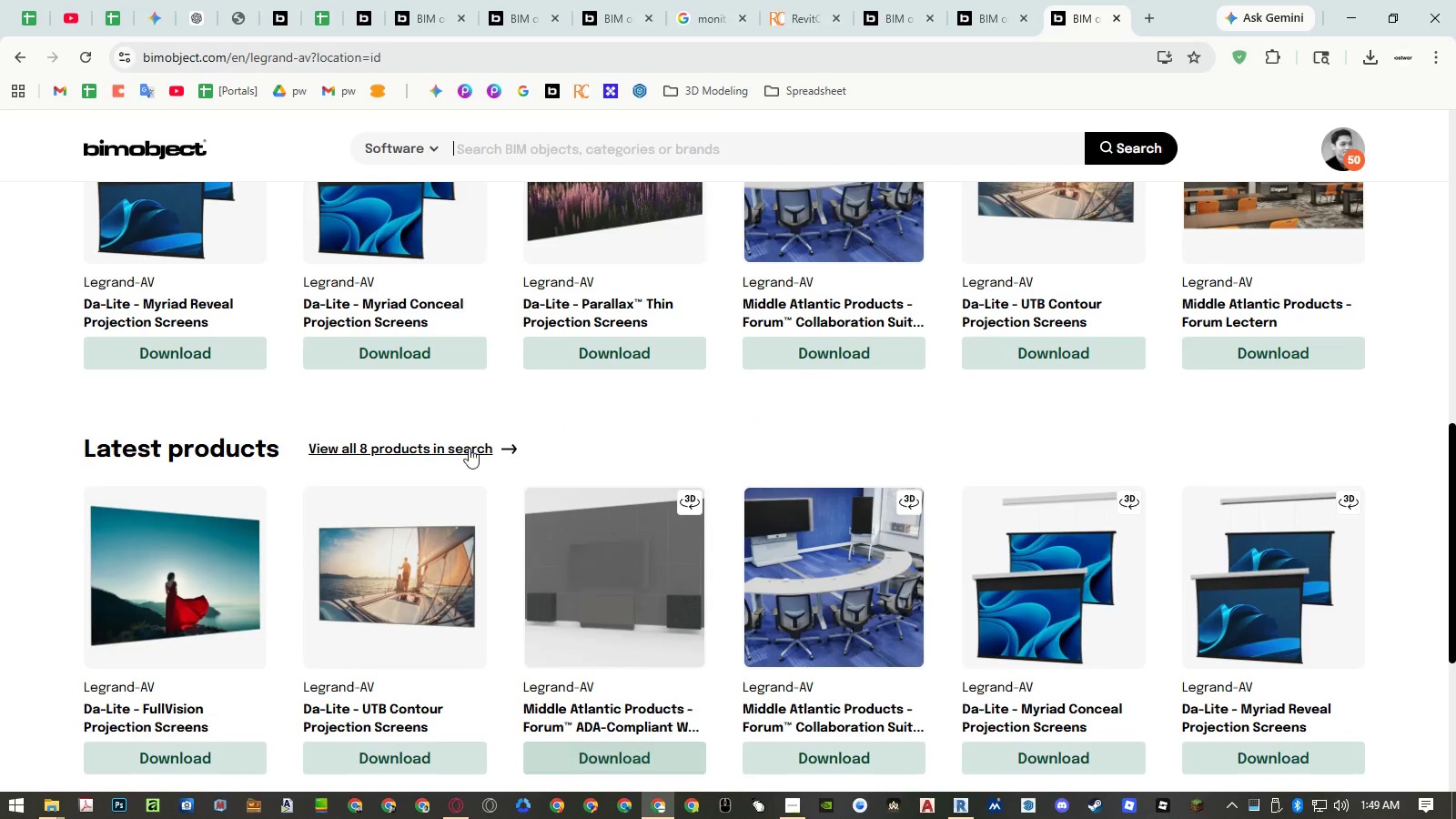 
left_click([421, 443])
 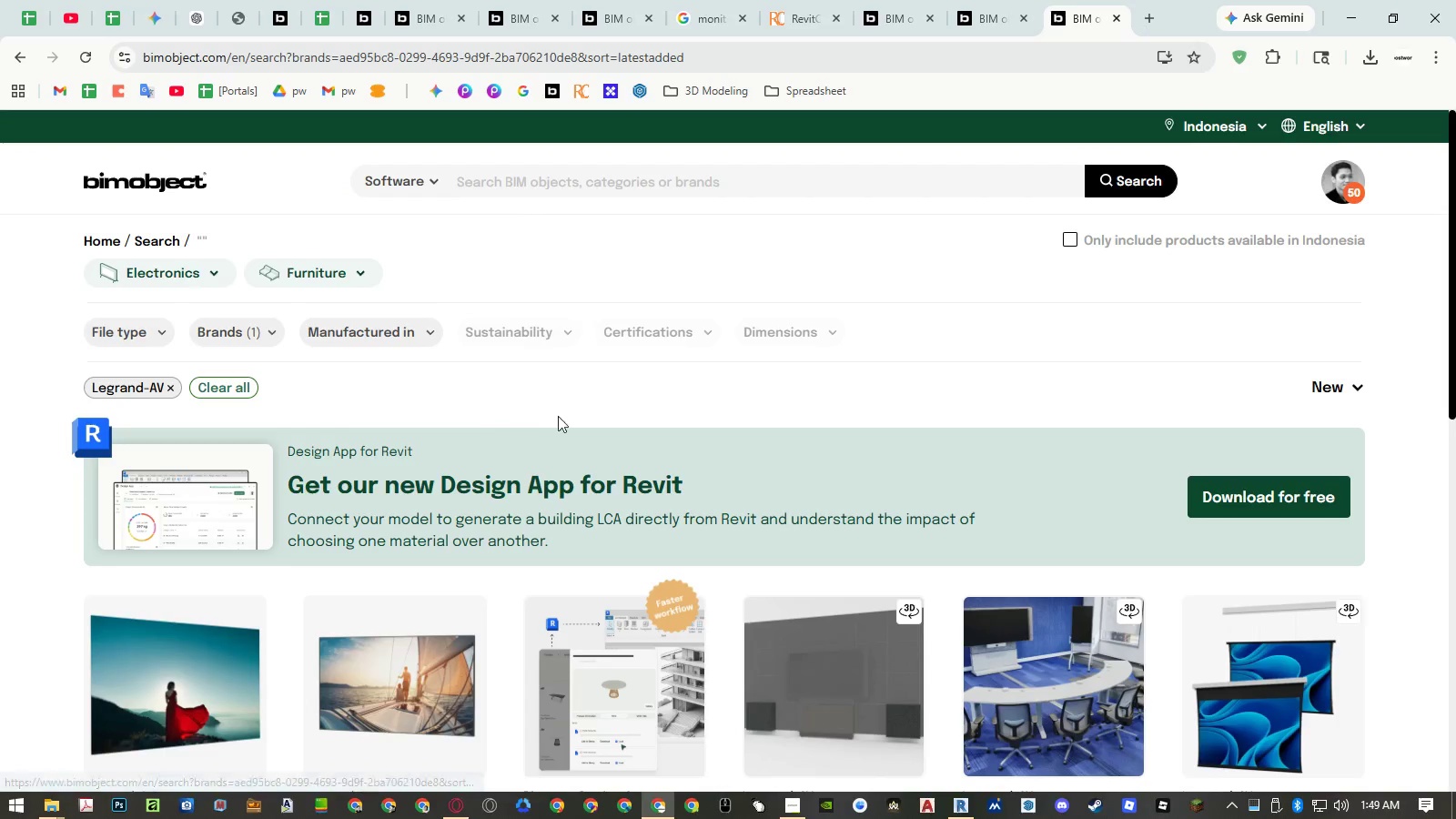 
scroll: coordinate [619, 396], scroll_direction: down, amount: 5.0
 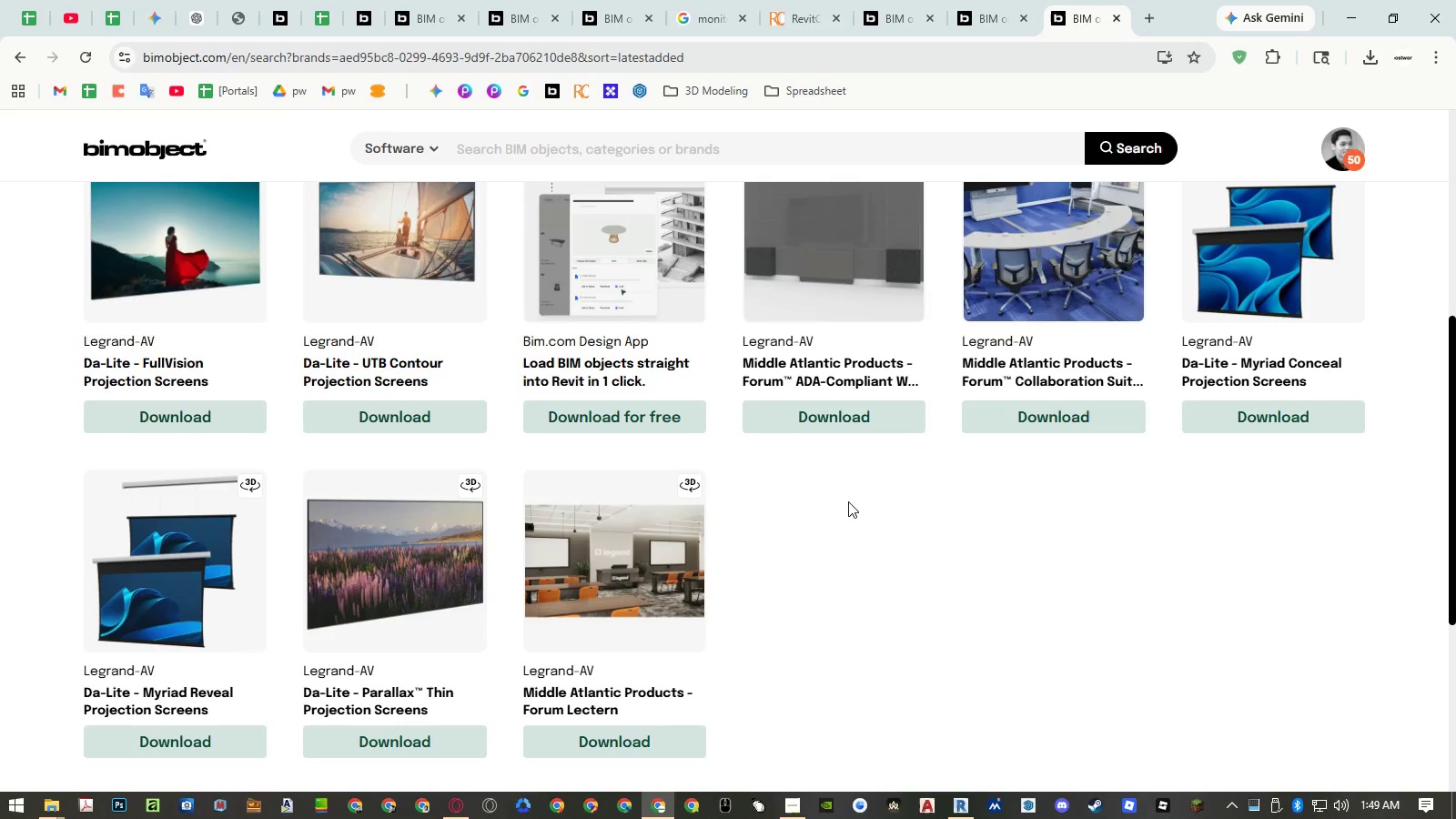 
wait(8.7)
 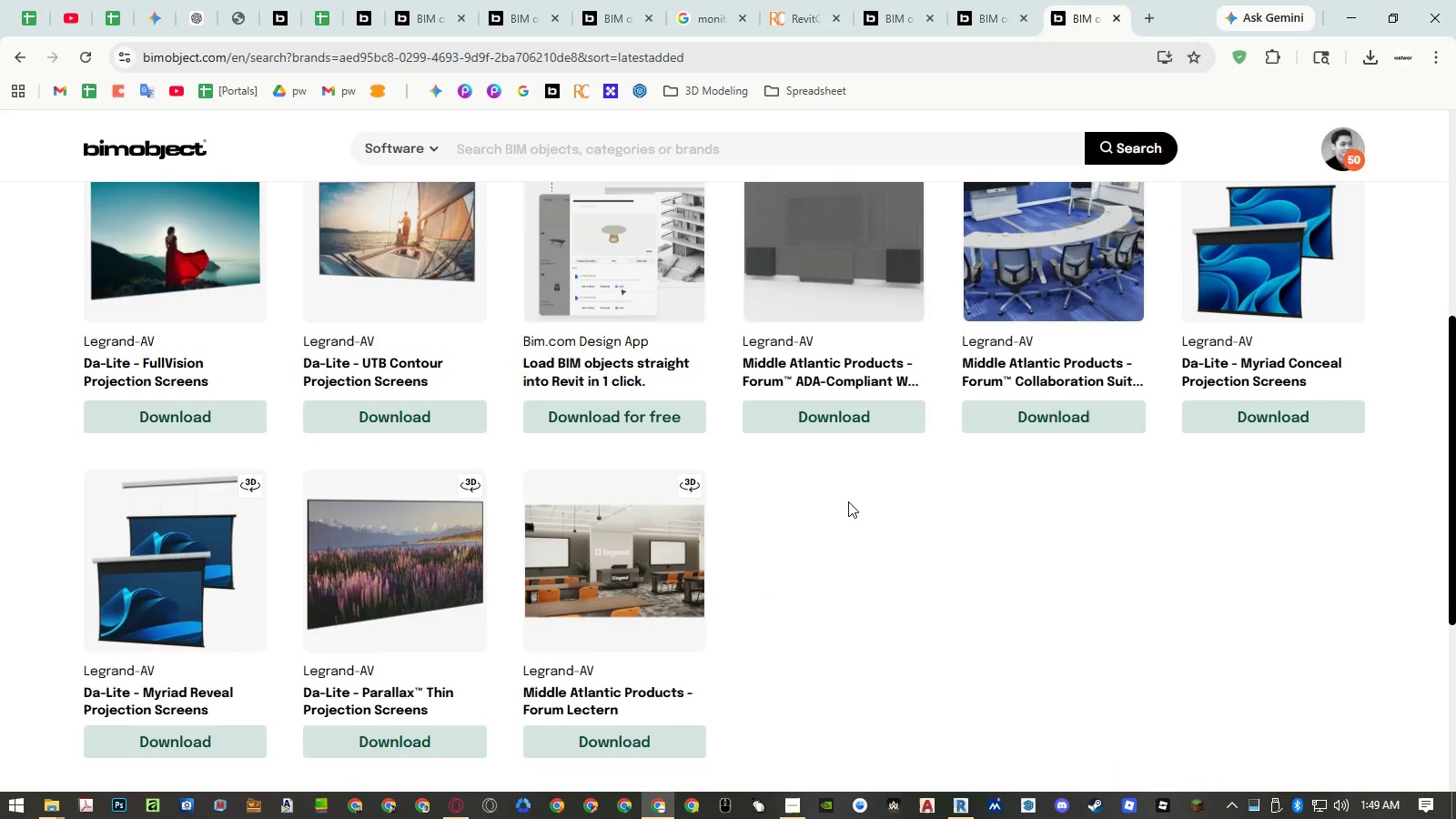 
scroll: coordinate [852, 440], scroll_direction: up, amount: 4.0
 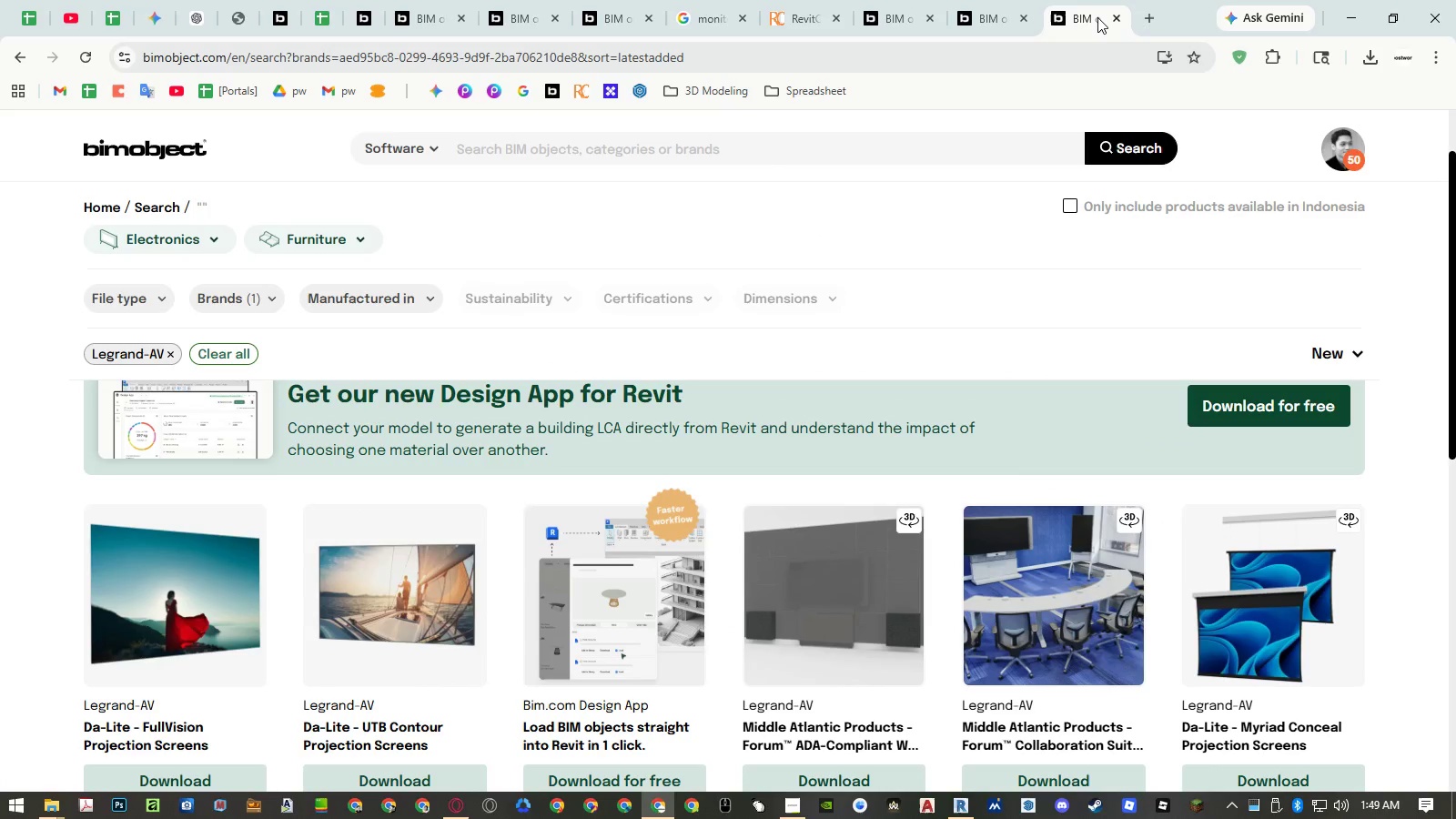 
middle_click([1097, 17])
 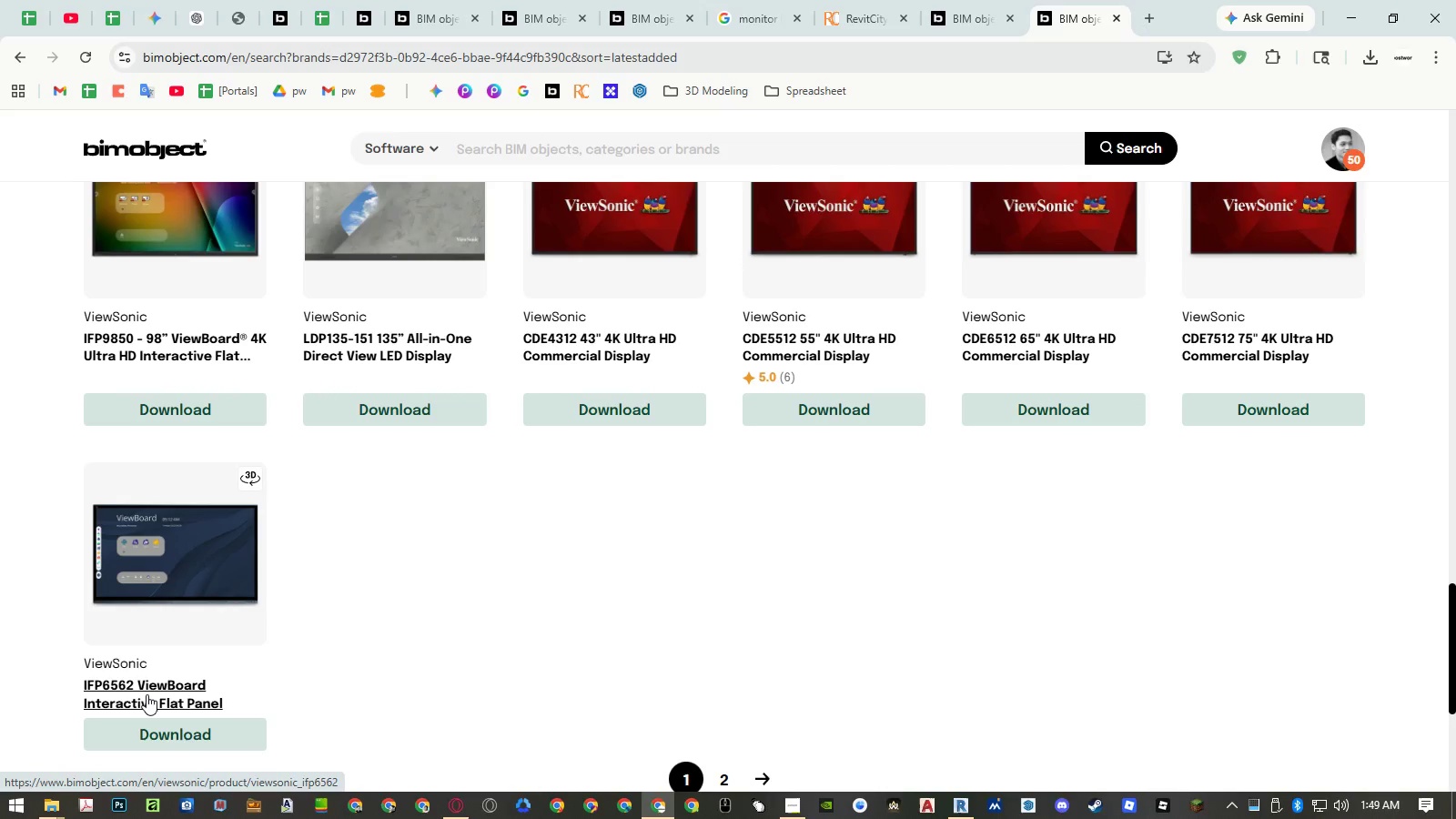 
middle_click([147, 694])
 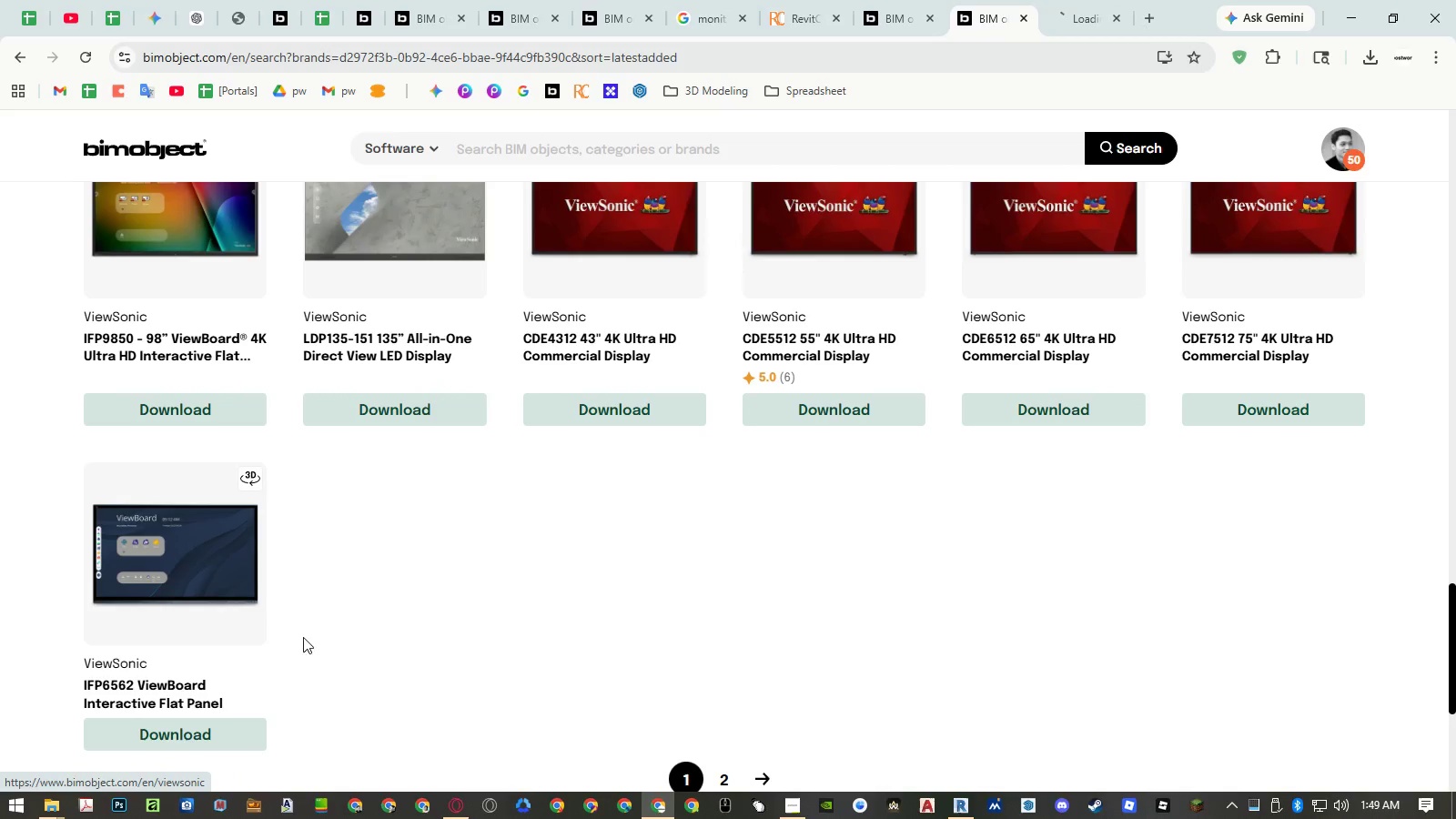 
scroll: coordinate [411, 606], scroll_direction: up, amount: 3.0
 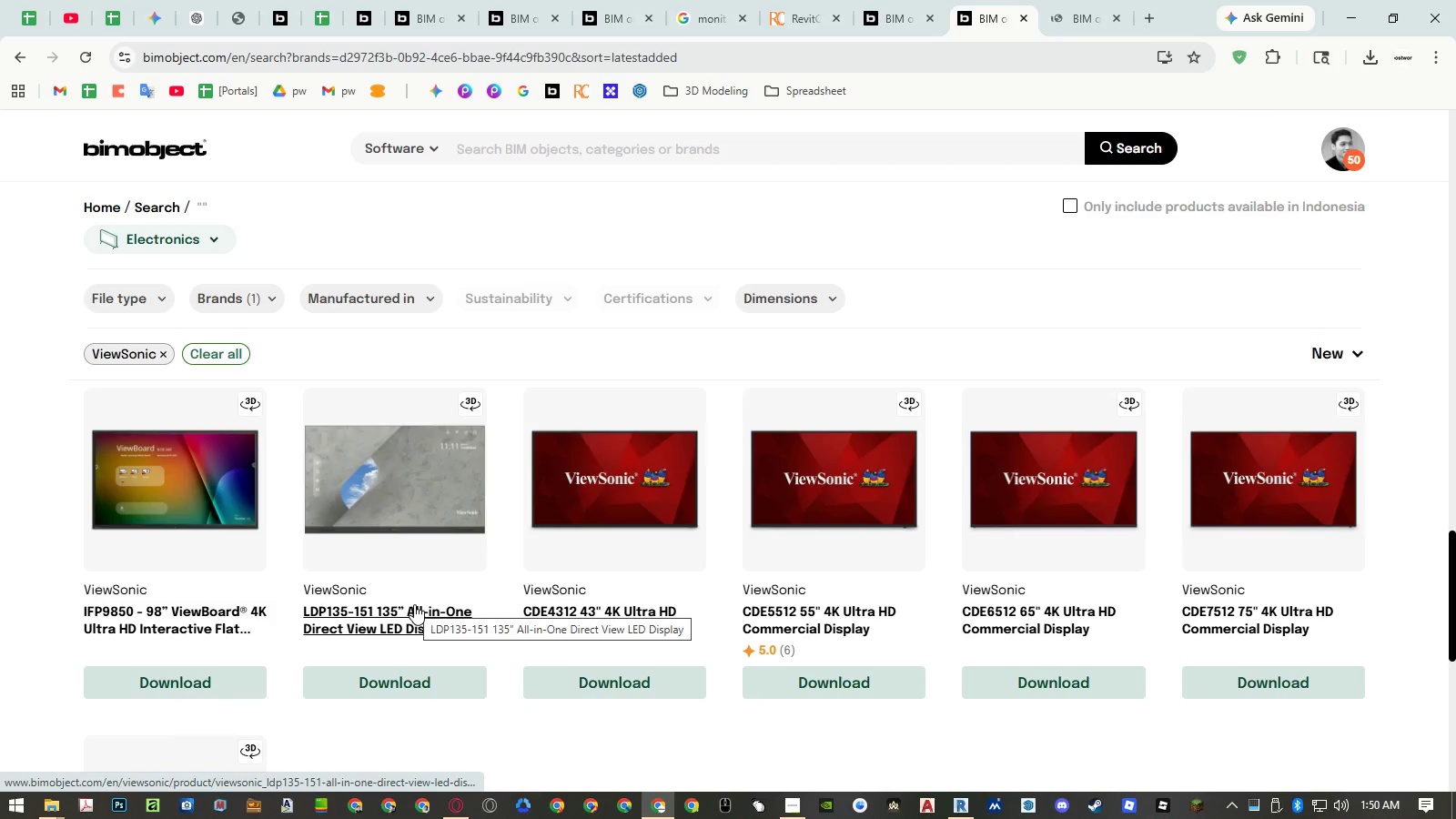 
scroll: coordinate [417, 601], scroll_direction: down, amount: 3.0
 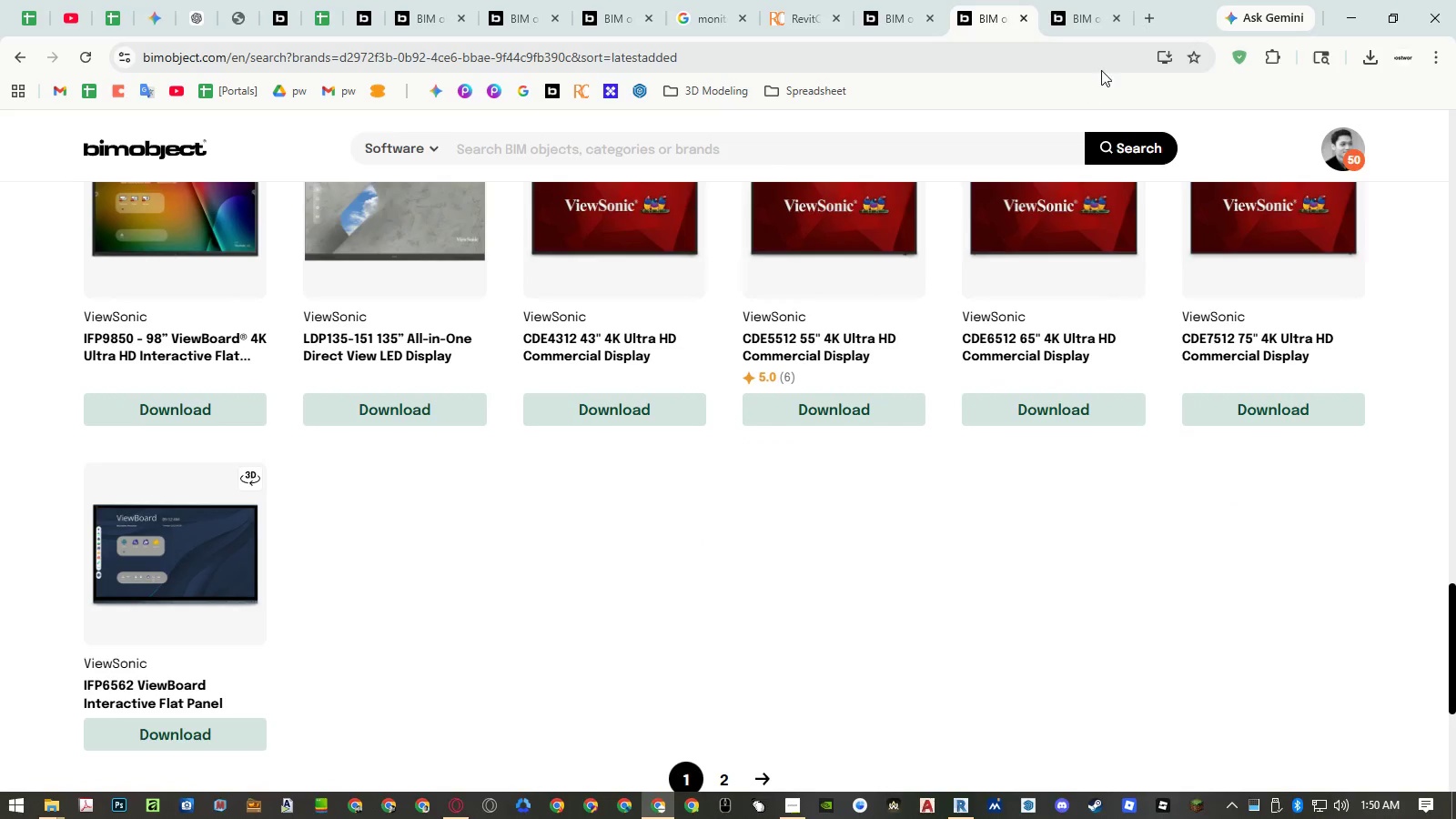 
scroll: coordinate [891, 316], scroll_direction: up, amount: 4.0
 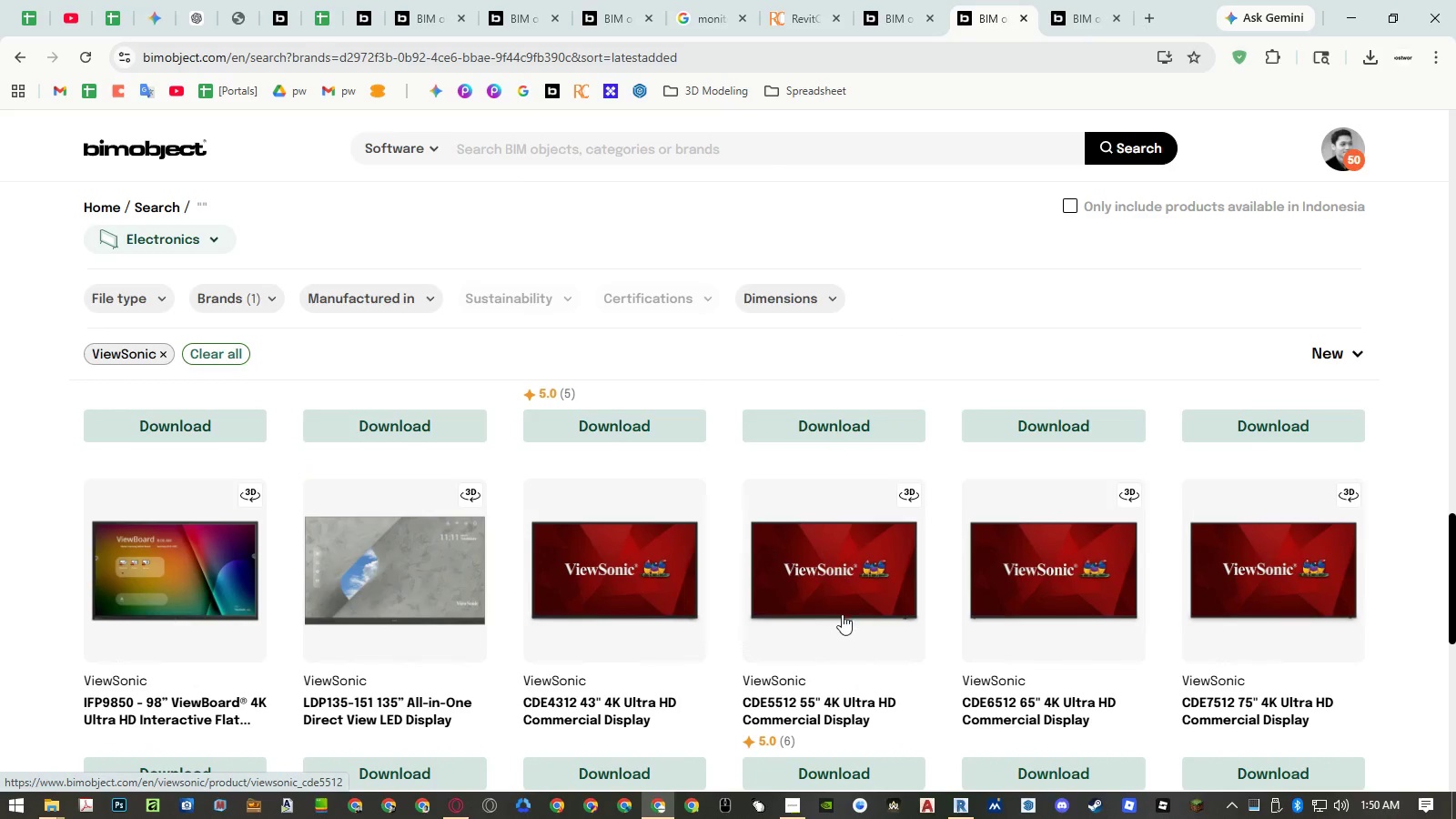 
middle_click([614, 705])
 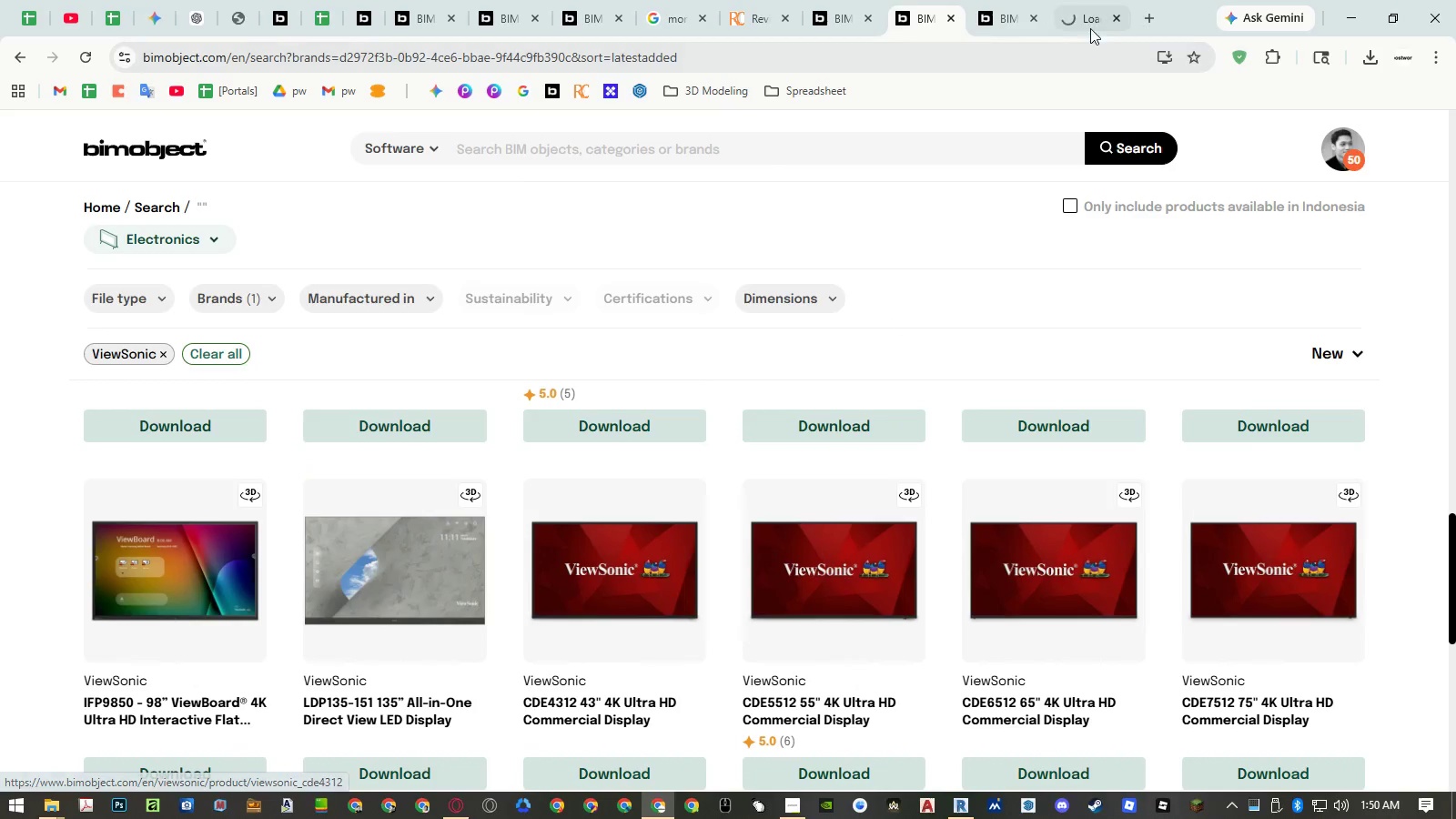 
left_click([1074, 18])
 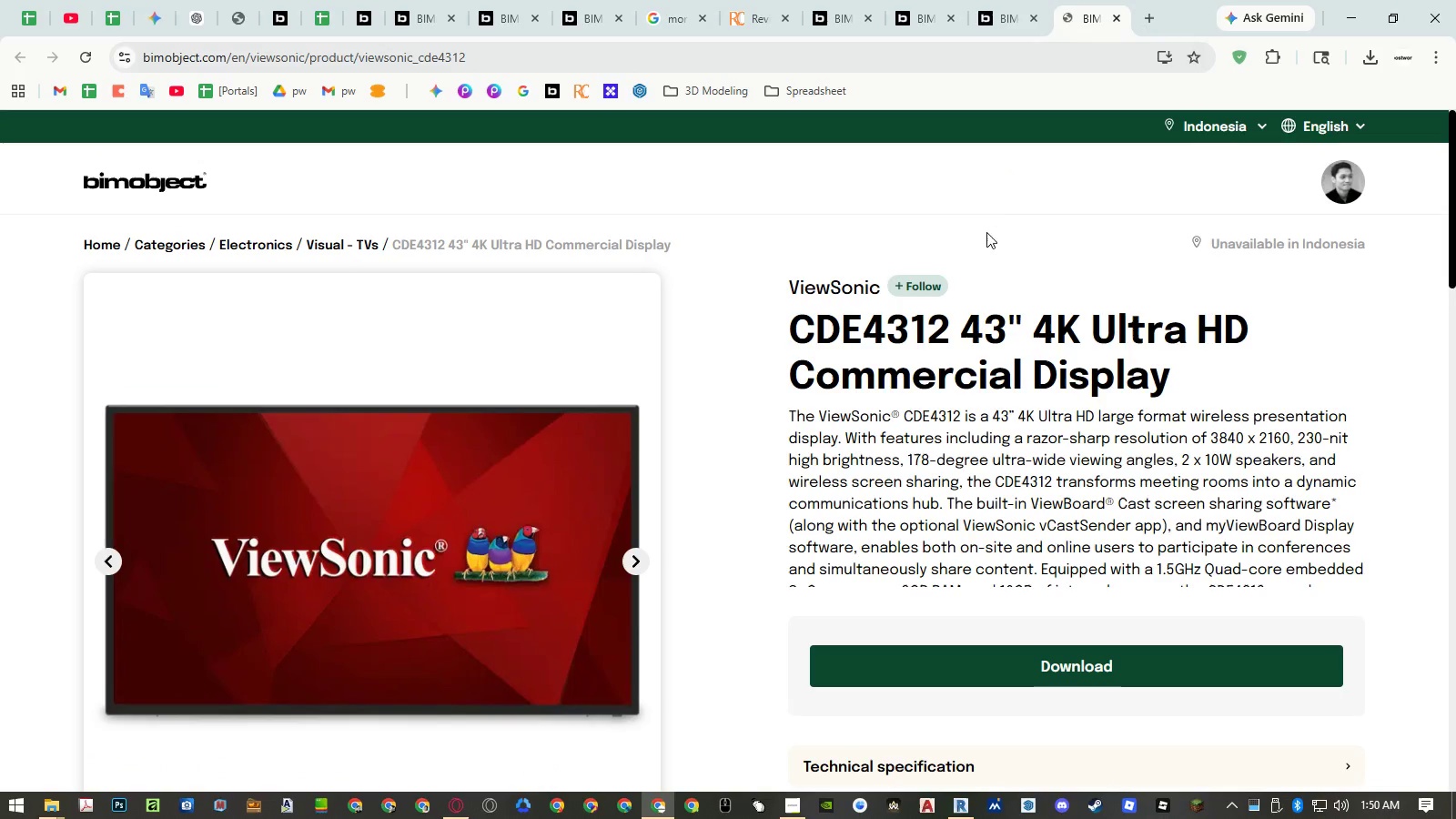 
scroll: coordinate [657, 529], scroll_direction: down, amount: 2.0
 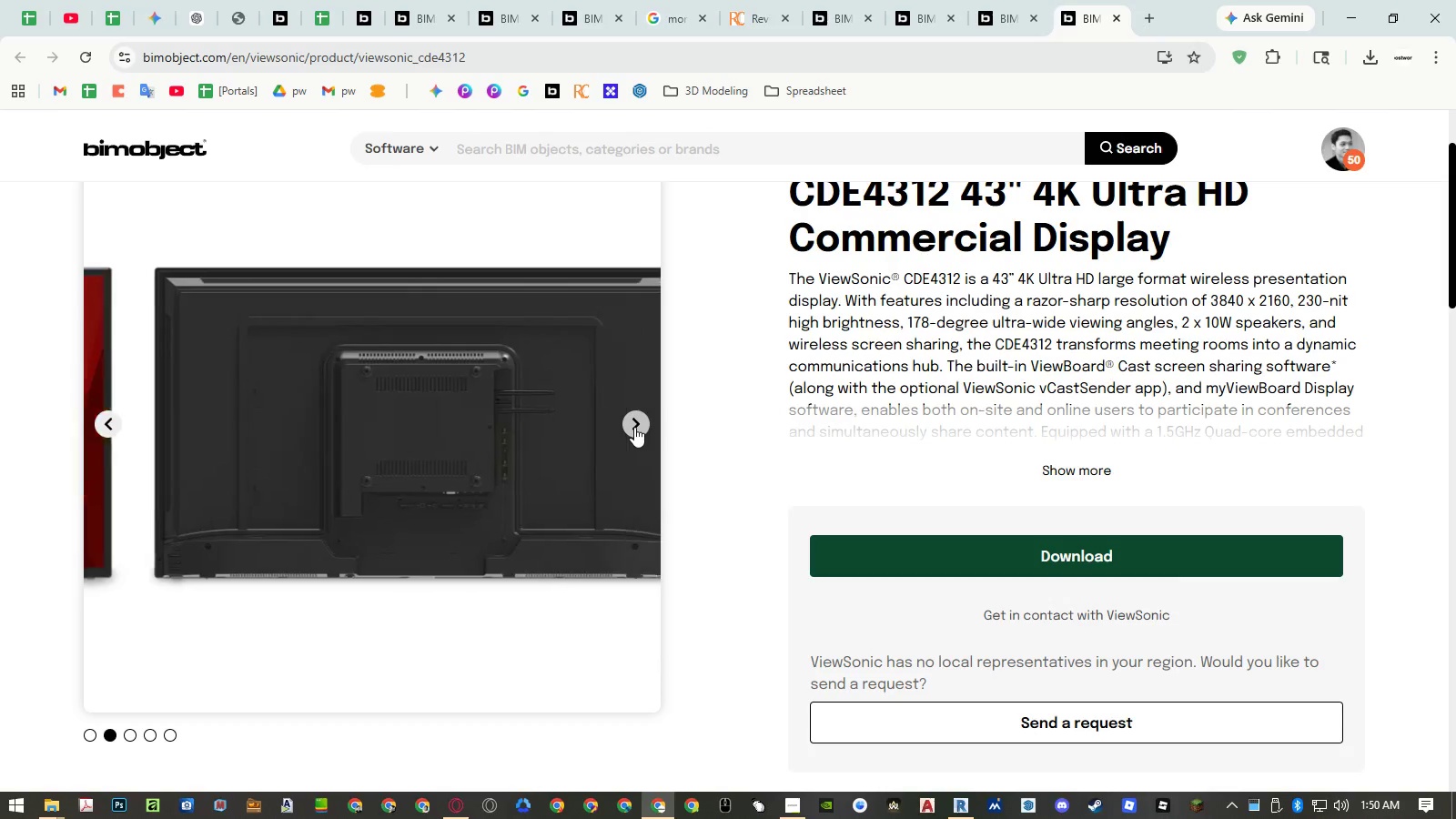 
left_click([634, 427])
 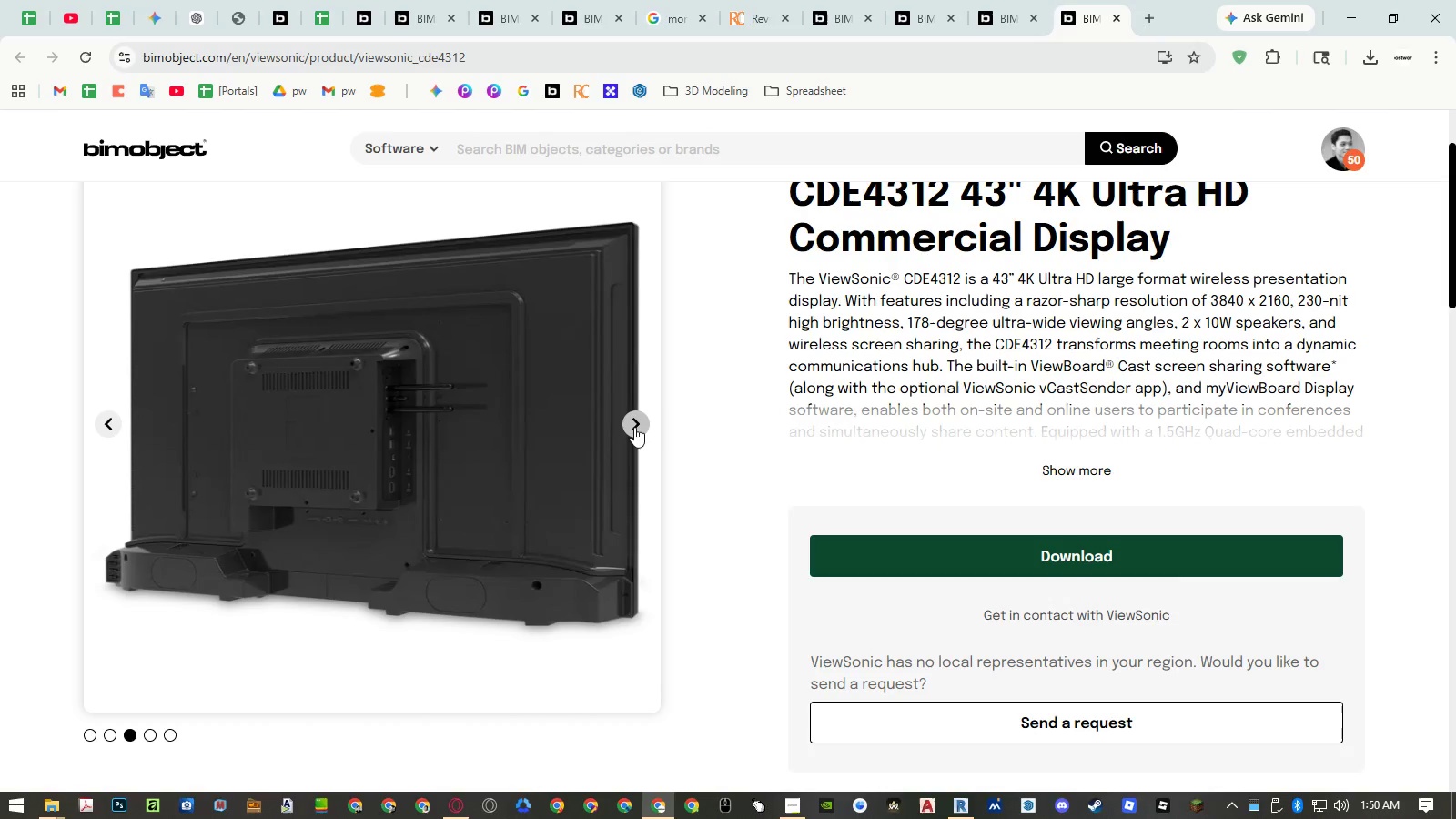 
left_click([634, 427])
 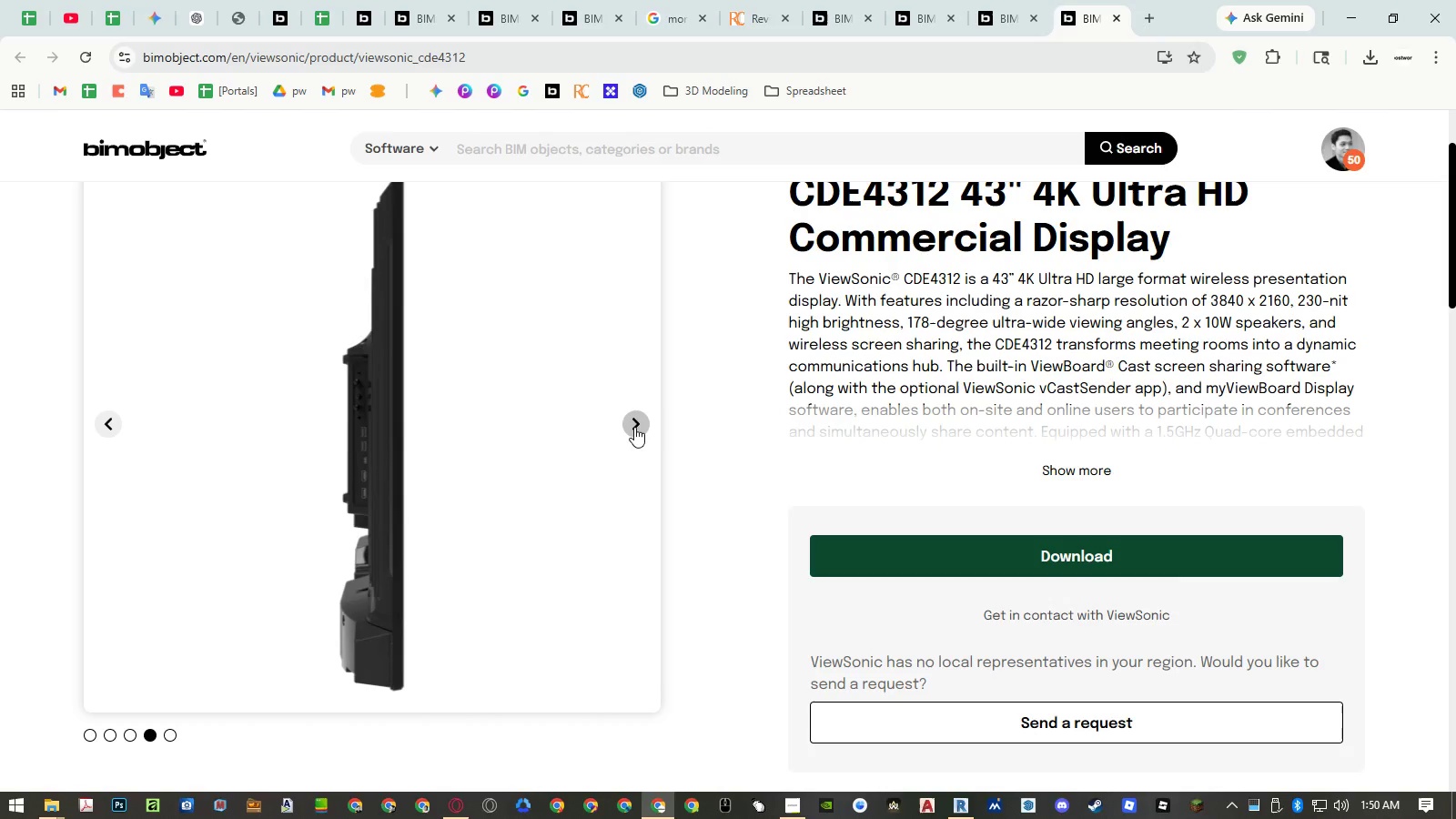 
left_click([634, 427])
 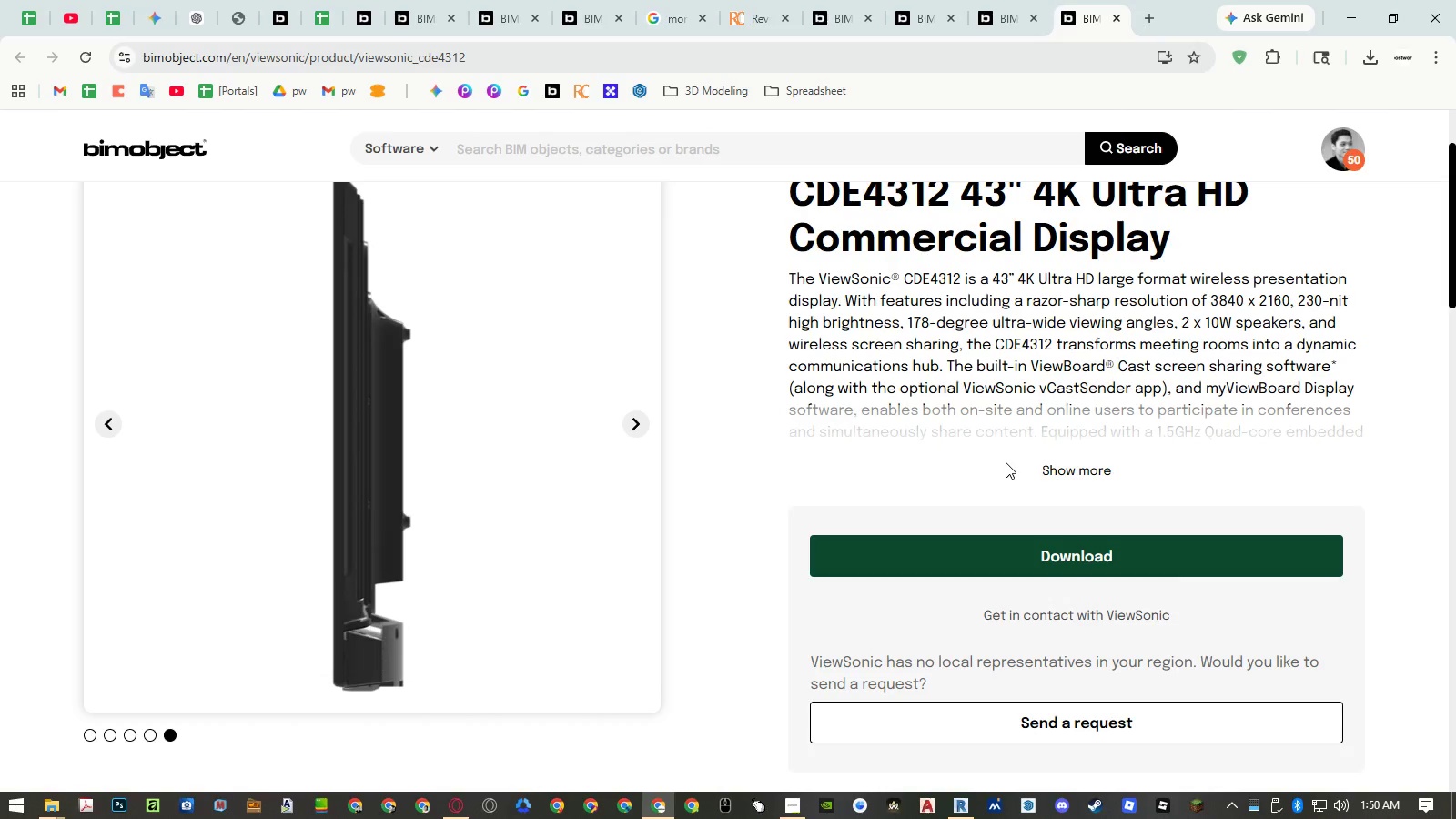 
middle_click([1108, 25])
 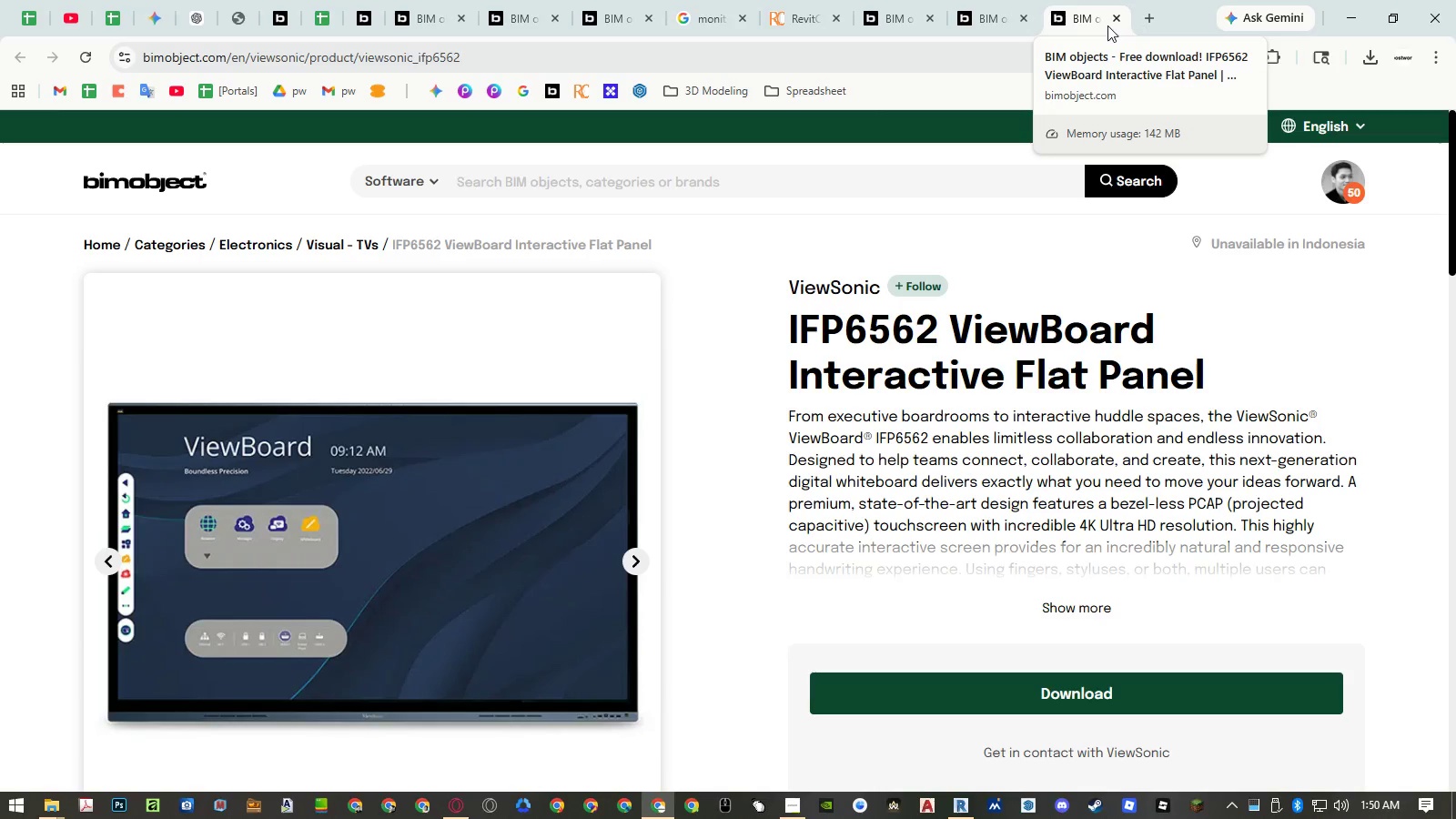 
middle_click([1107, 25])
 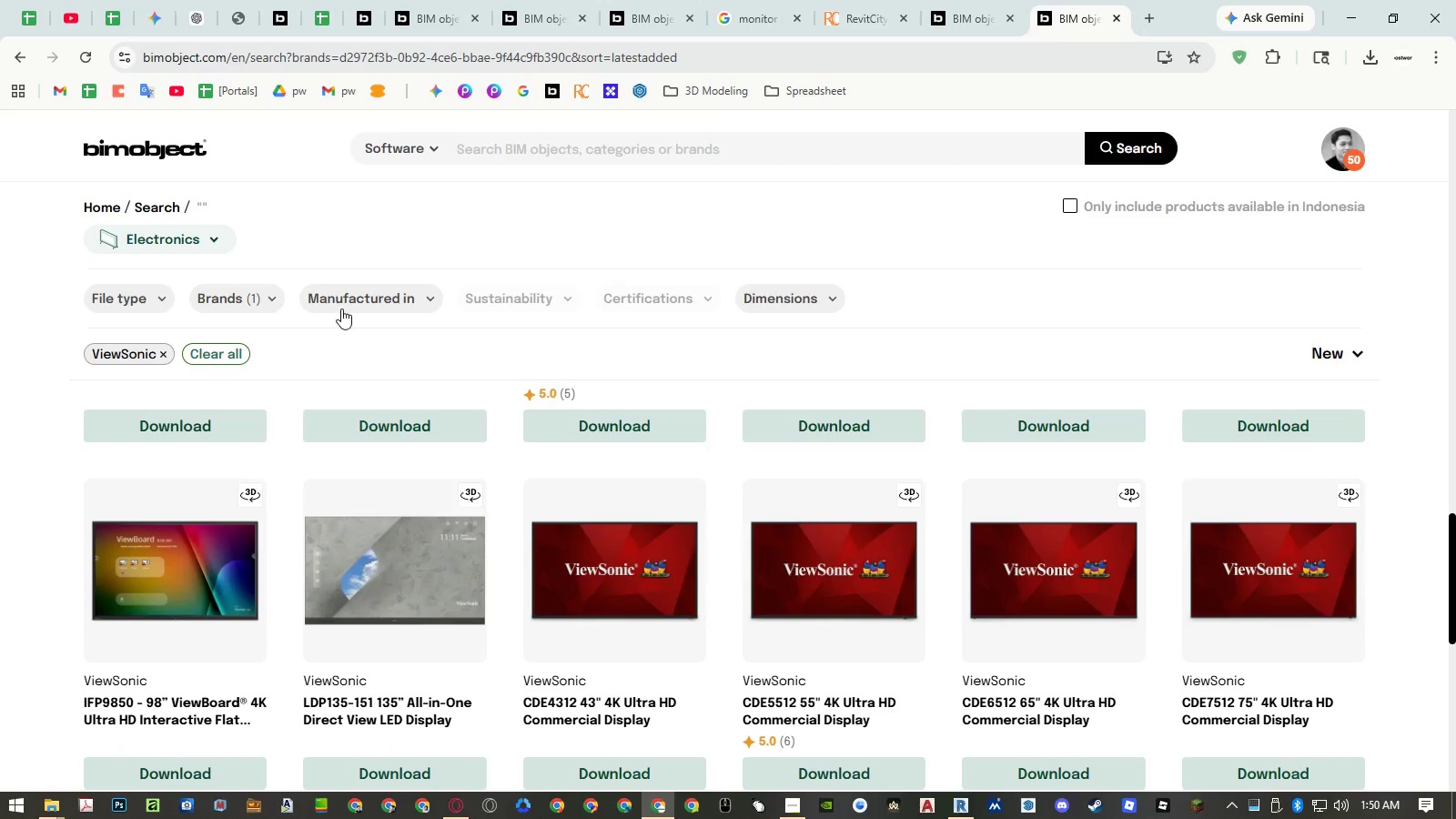 
middle_click([1087, 21])
 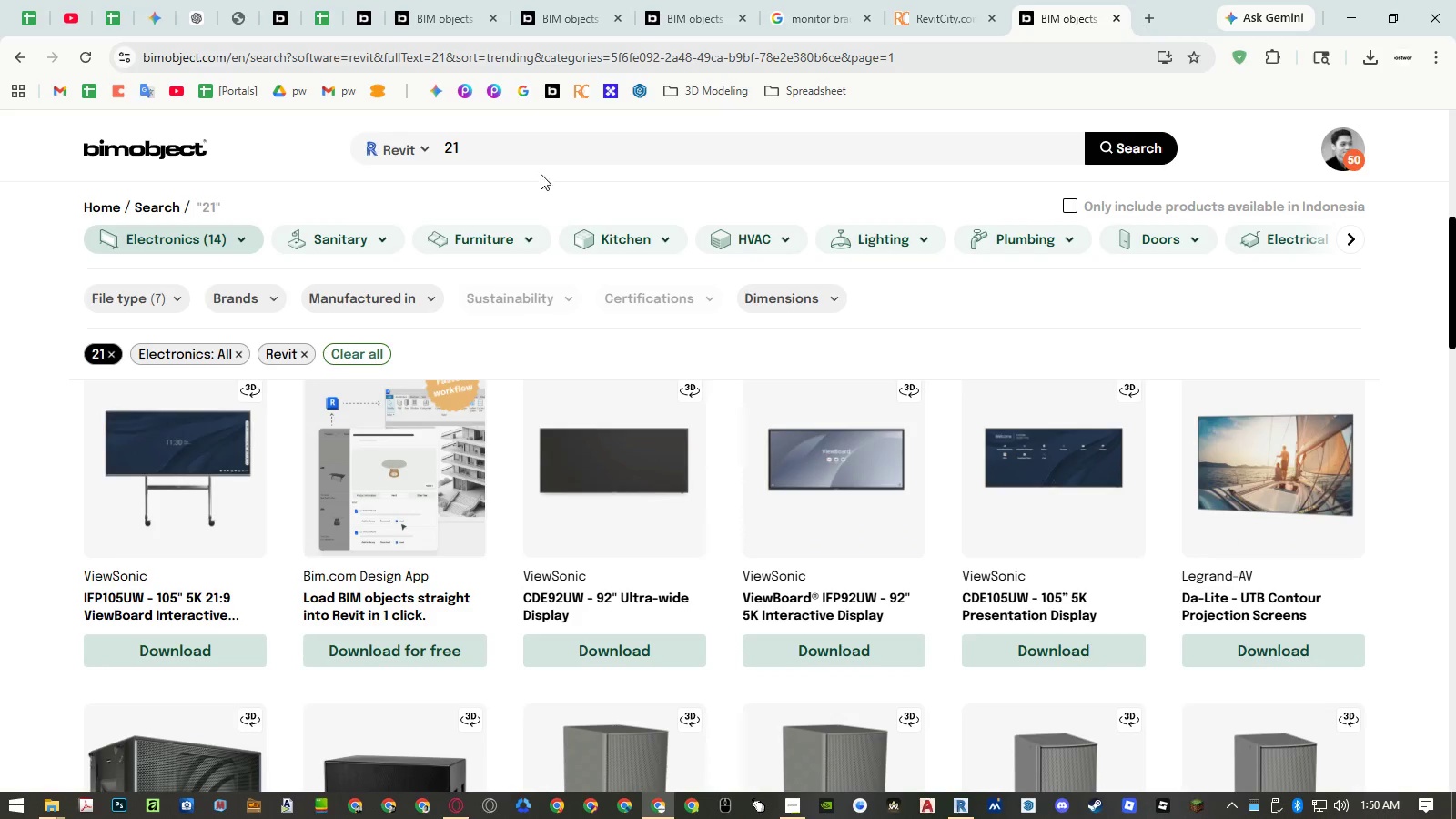 
left_click([553, 156])
 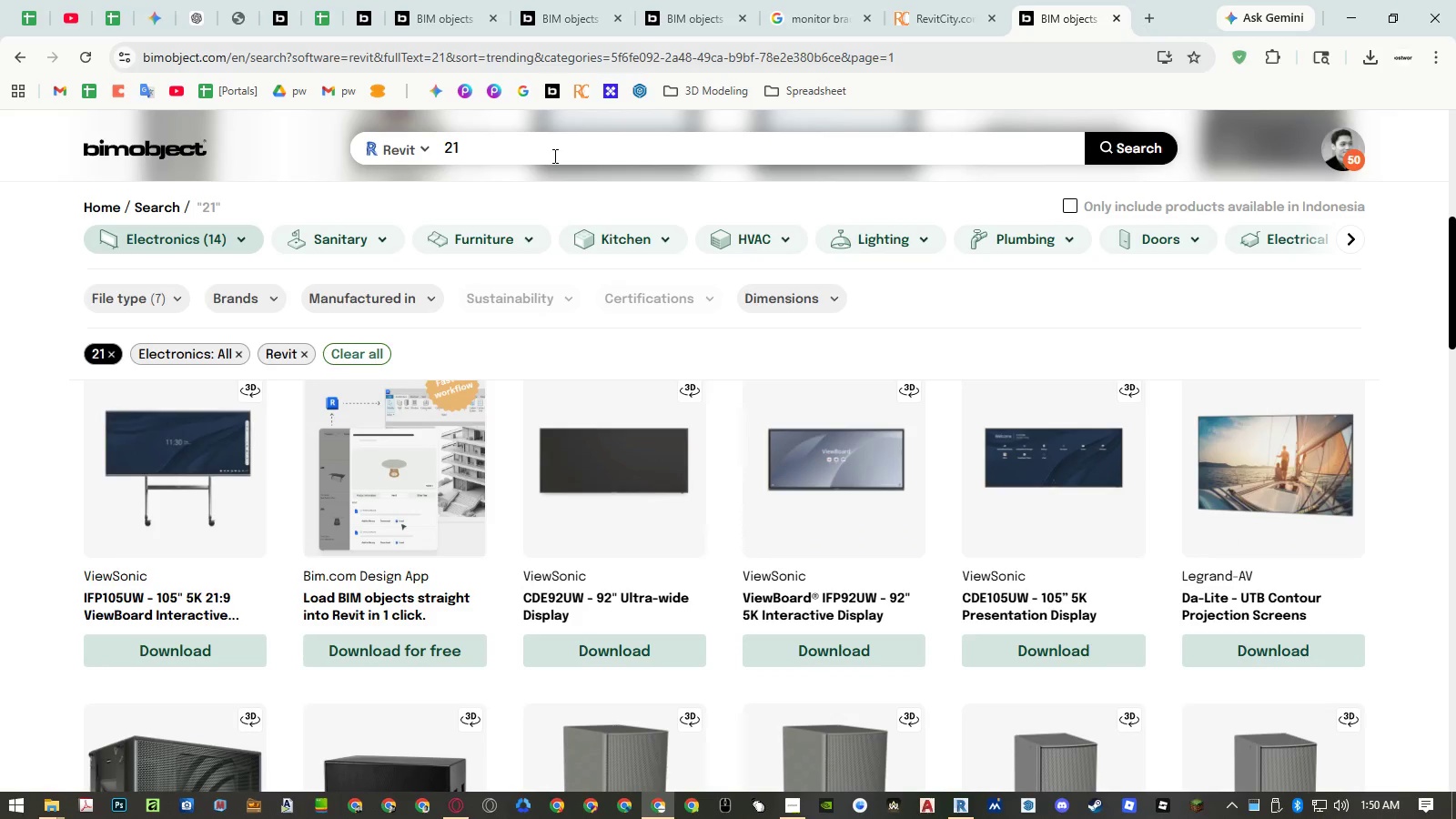 
key(Shift+ShiftRight)
 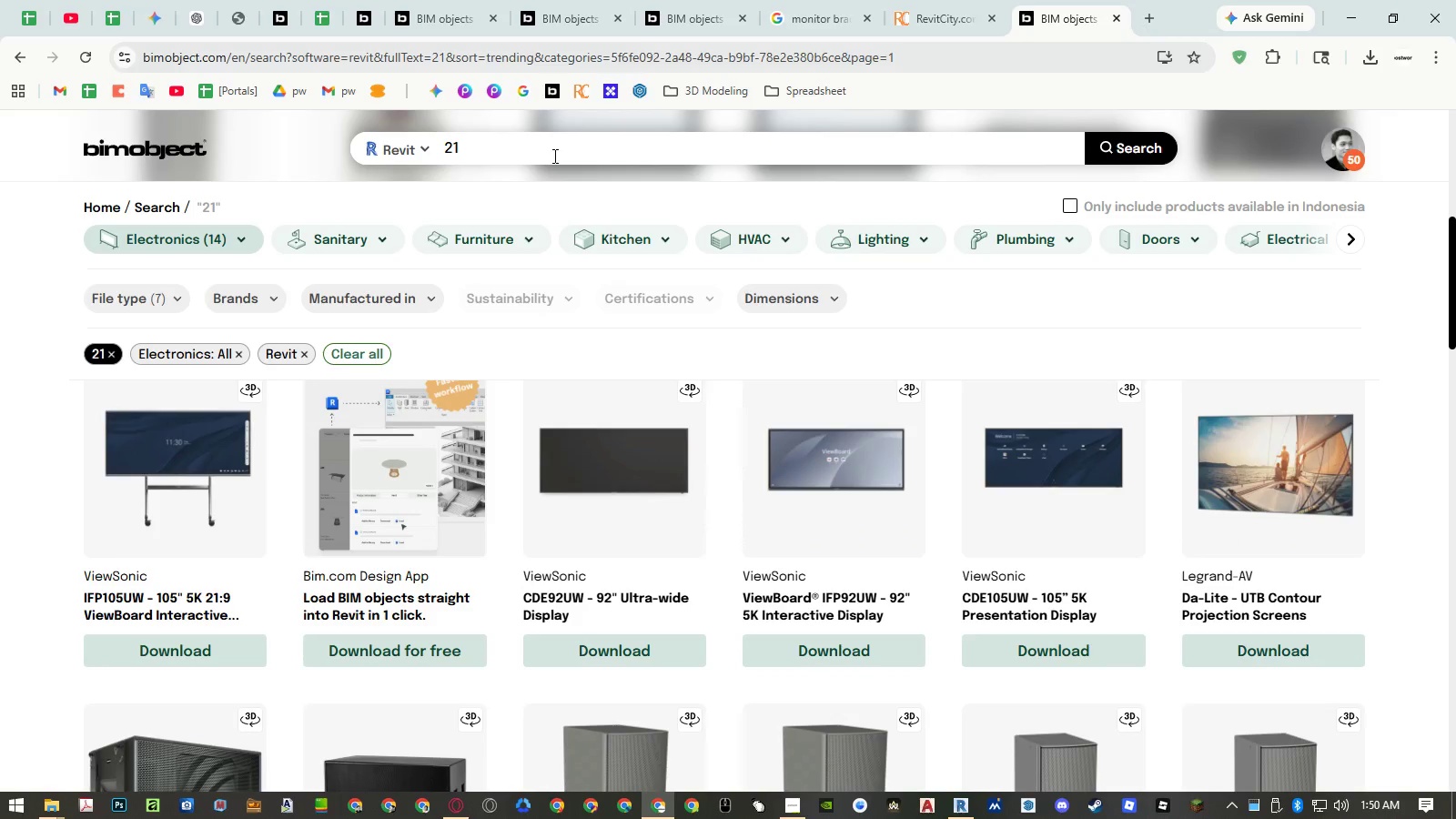 
key(Shift+Quote)
 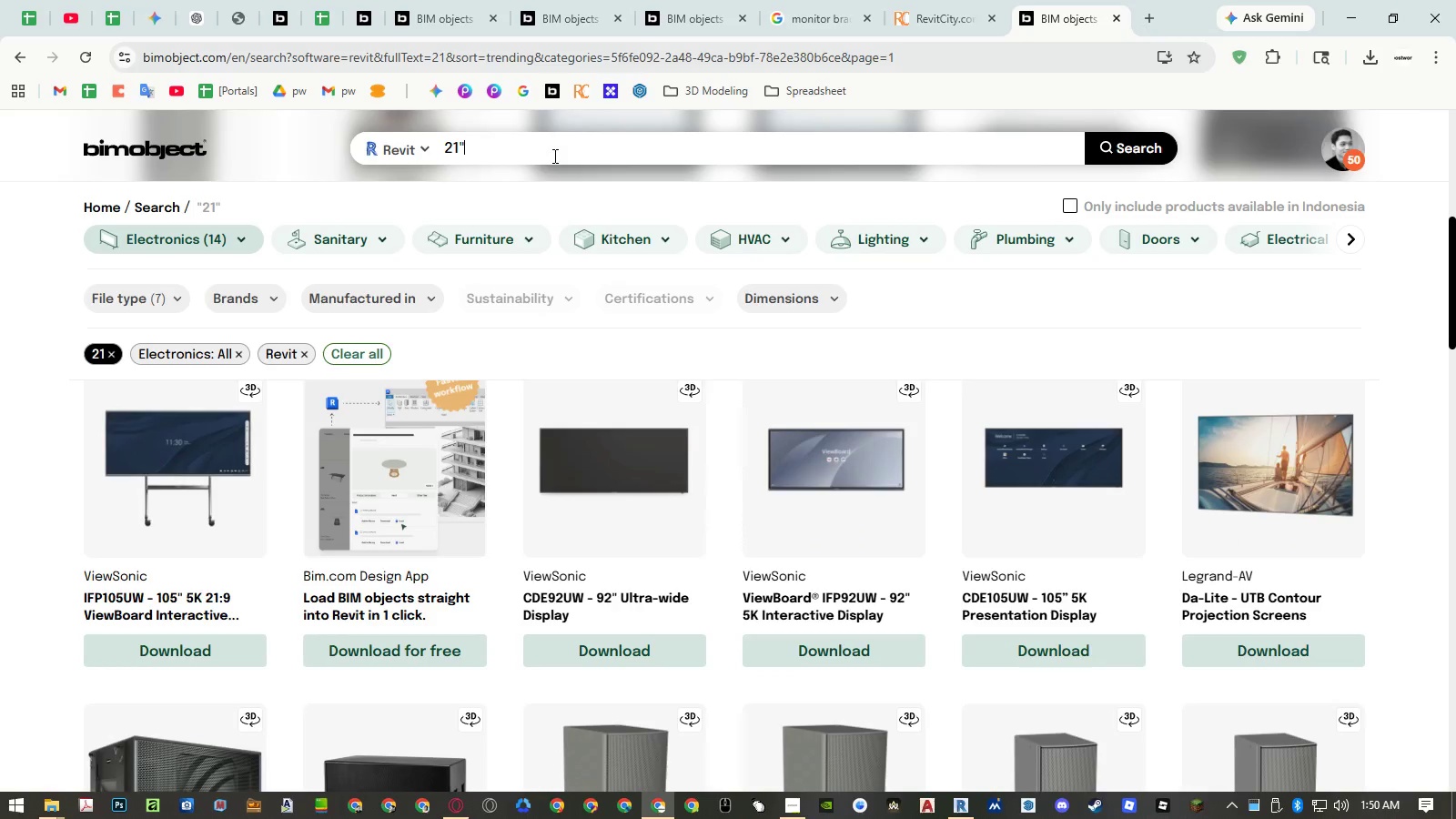 
key(Enter)
 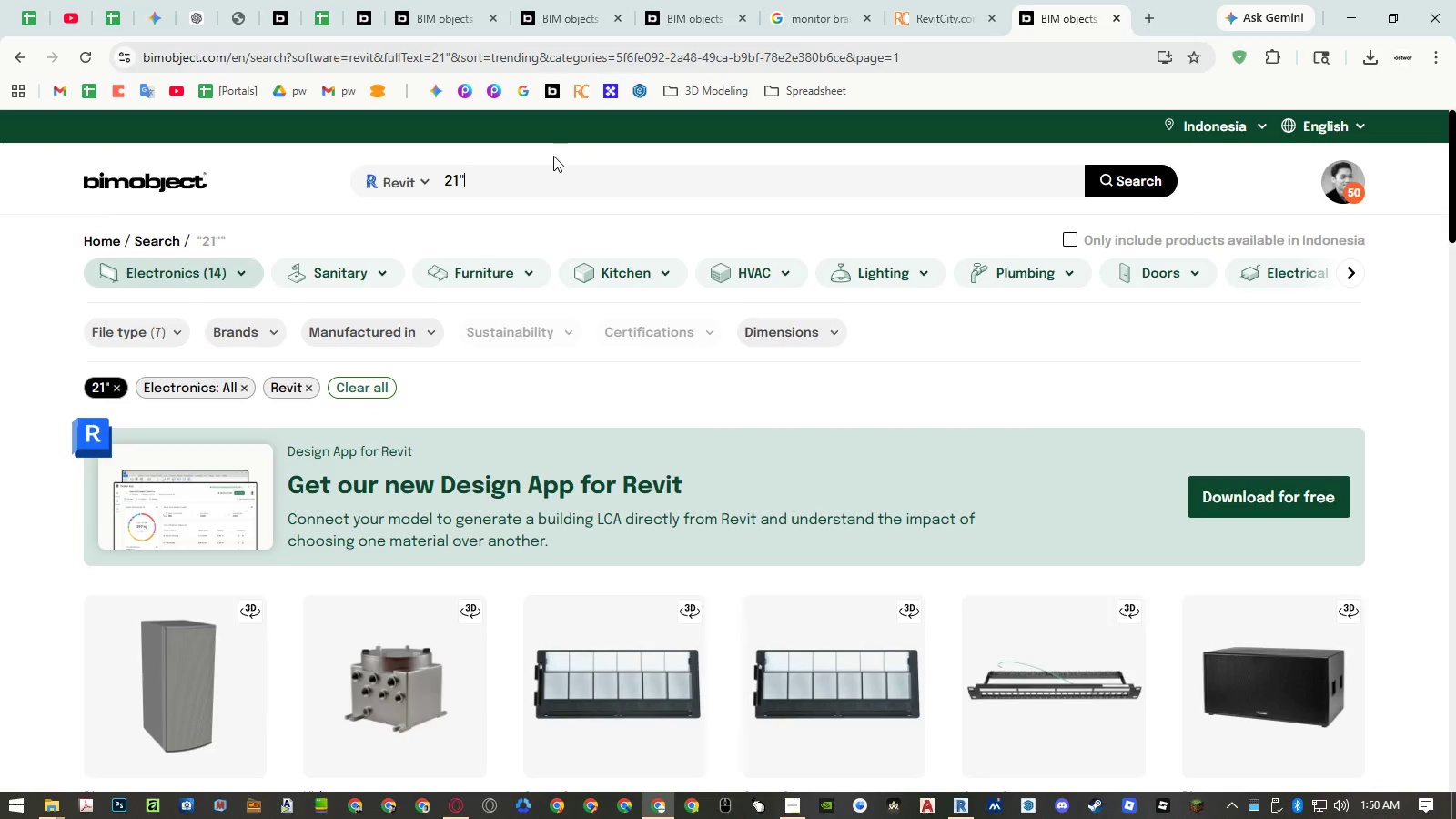 
scroll: coordinate [627, 305], scroll_direction: down, amount: 20.0
 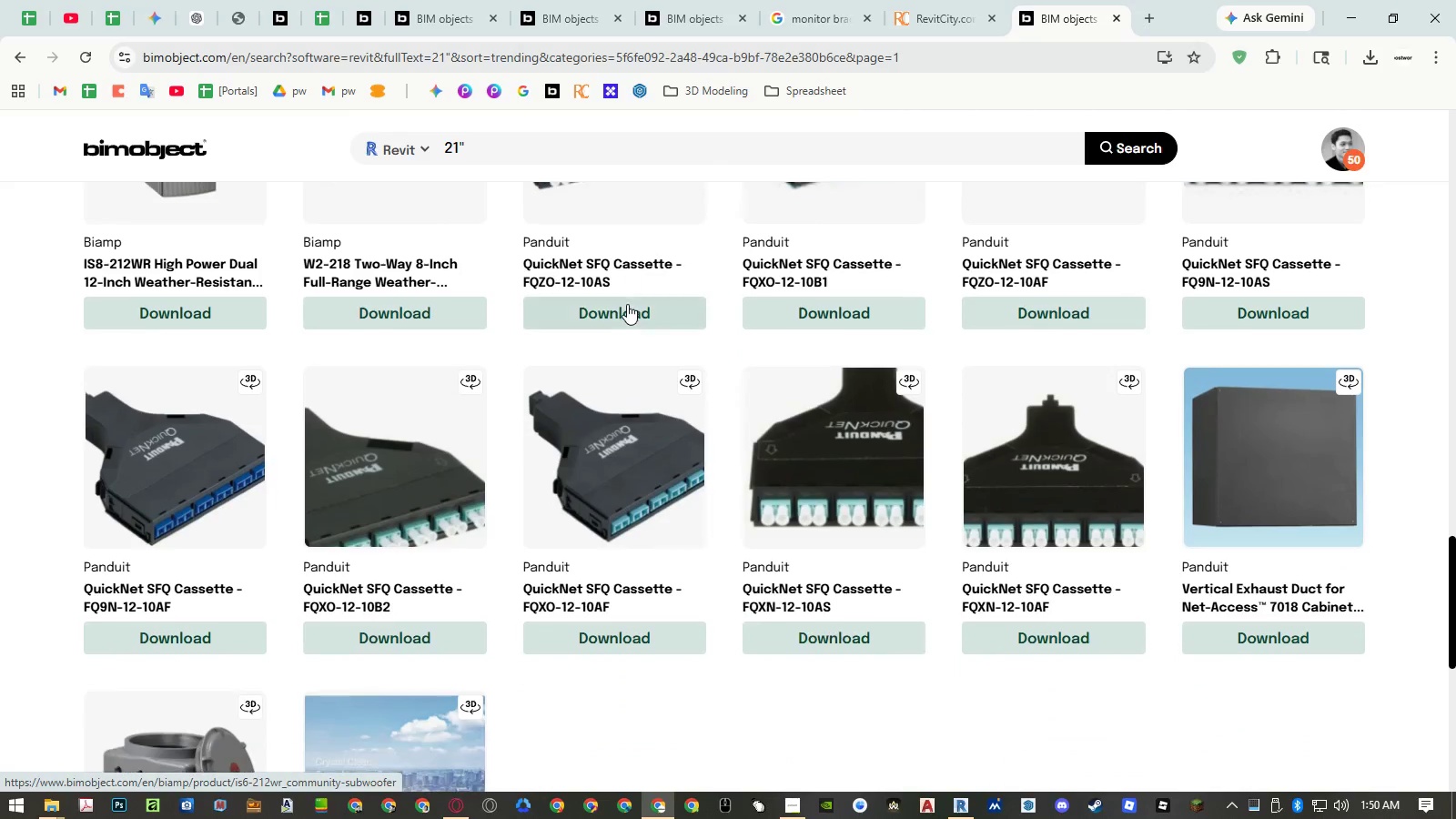 
scroll: coordinate [627, 304], scroll_direction: down, amount: 4.0
 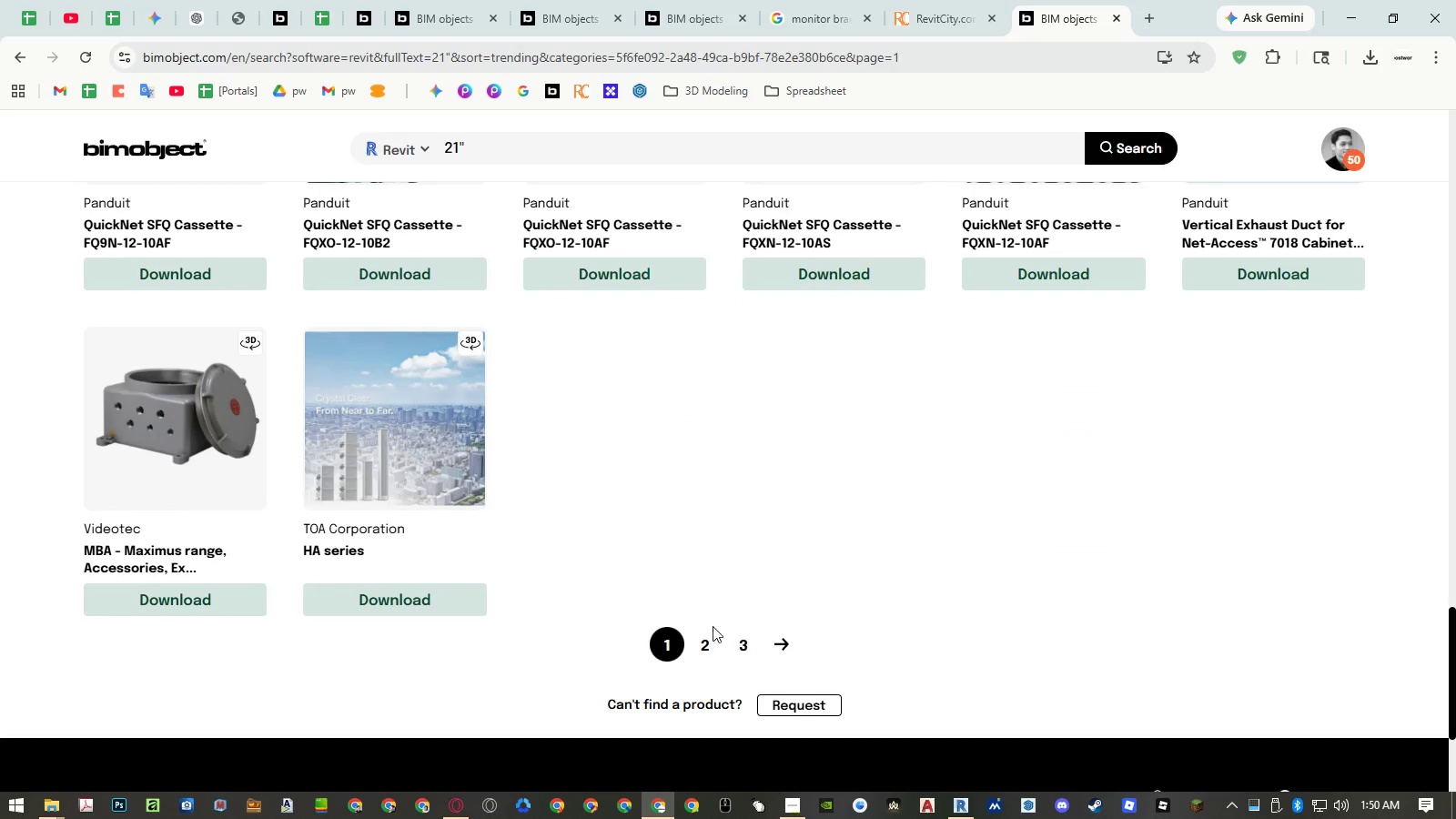 
left_click([710, 645])
 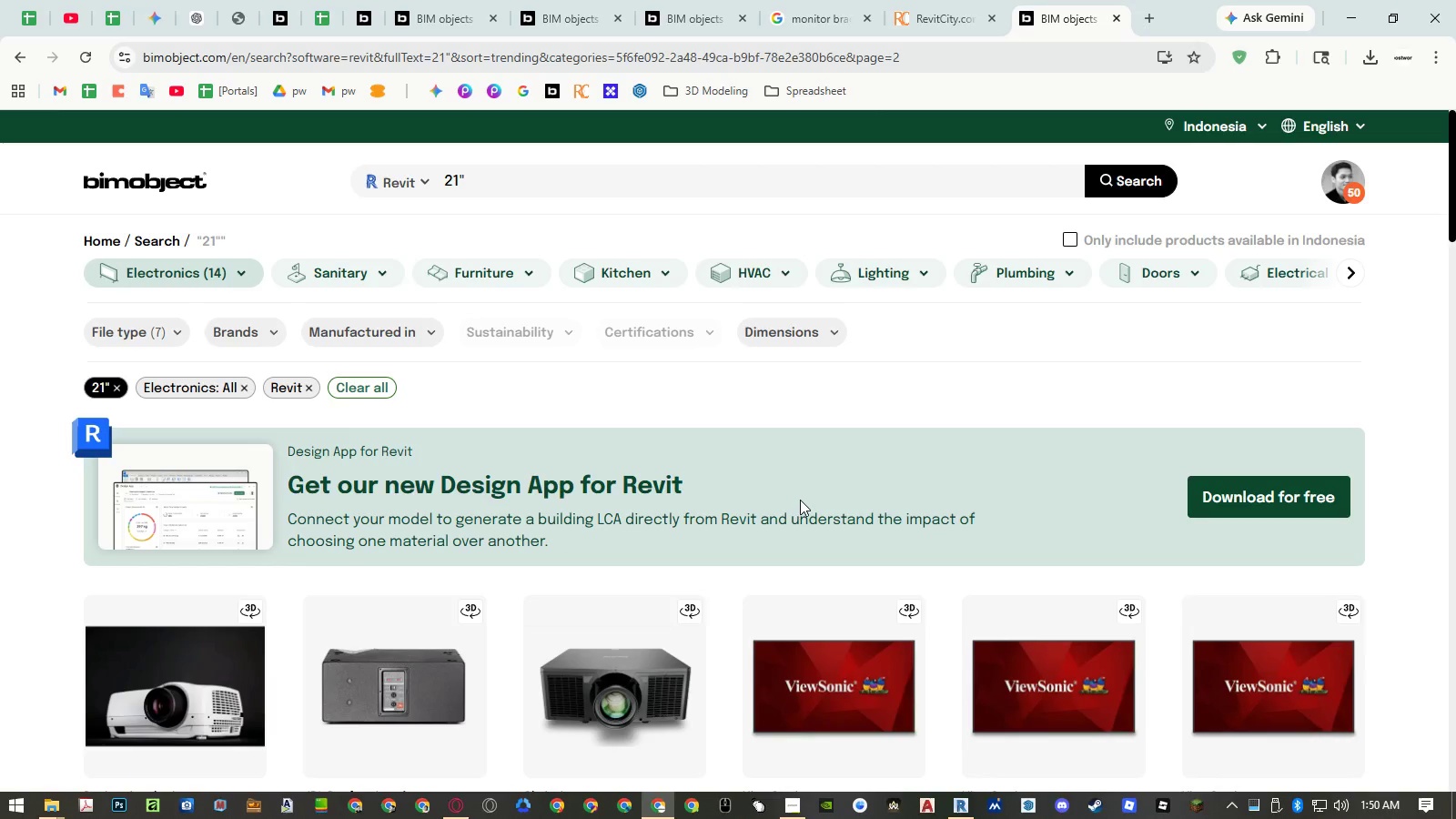 
scroll: coordinate [802, 497], scroll_direction: down, amount: 17.0
 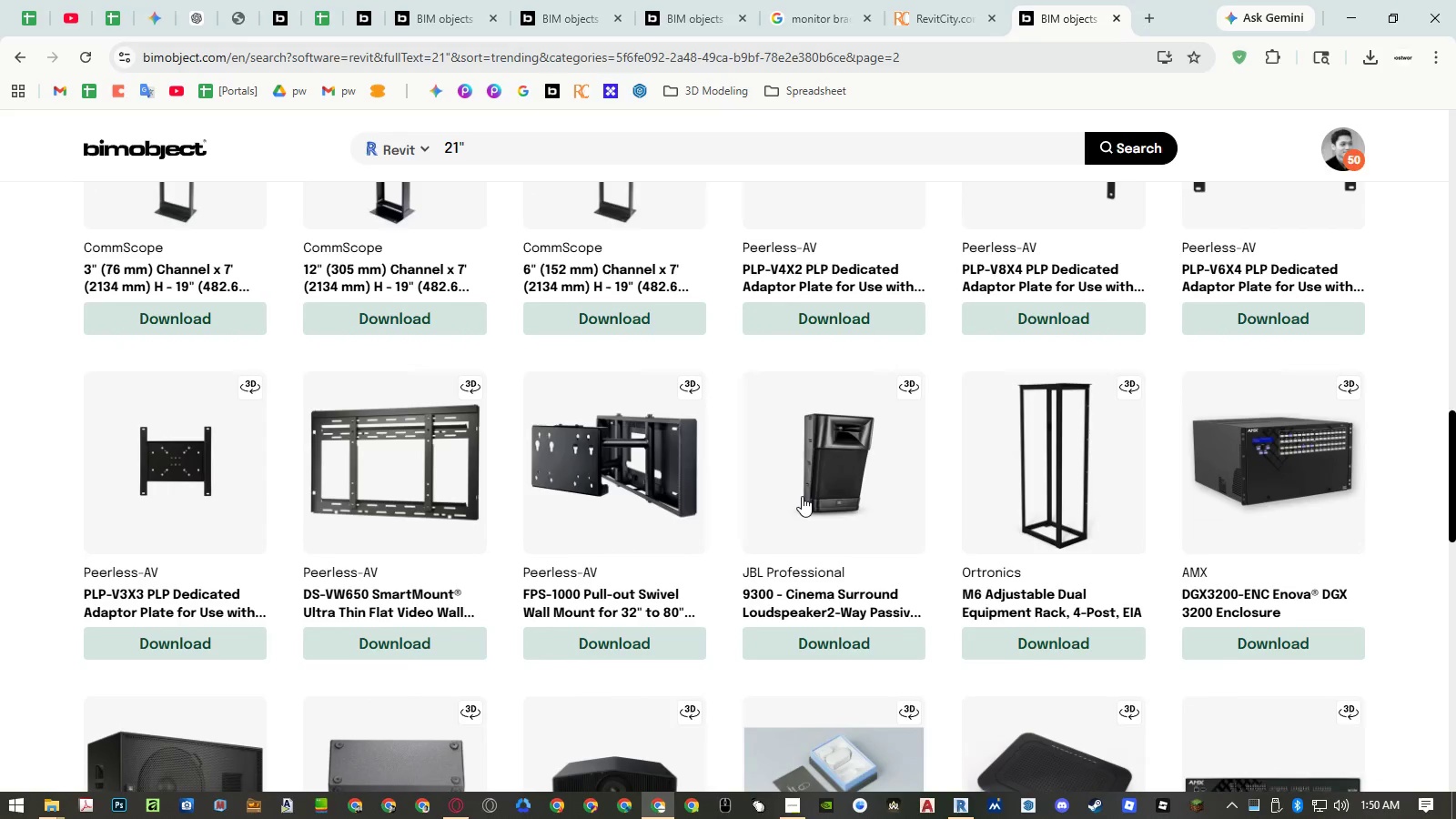 
scroll: coordinate [802, 498], scroll_direction: down, amount: 11.0
 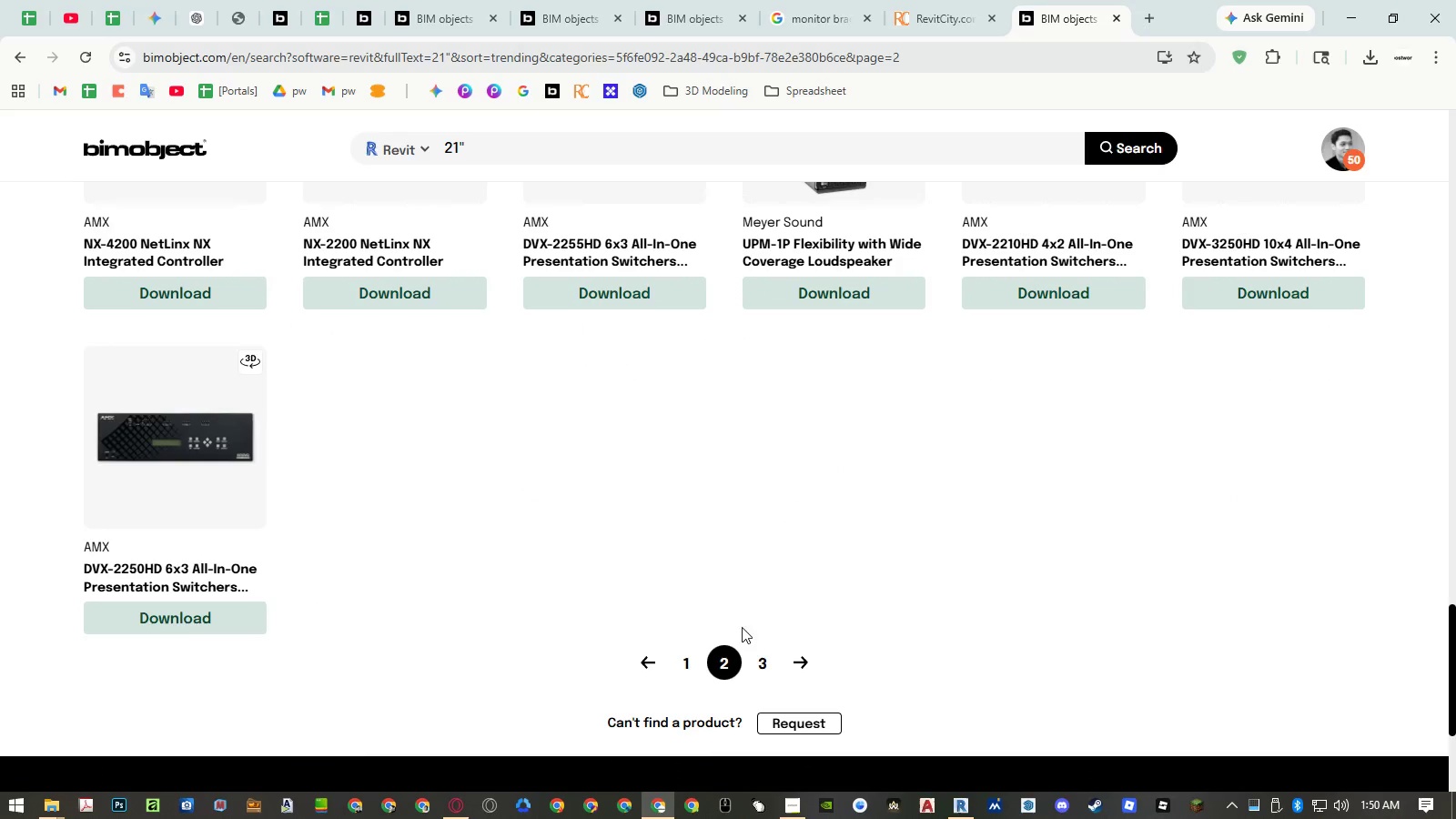 
left_click([774, 660])
 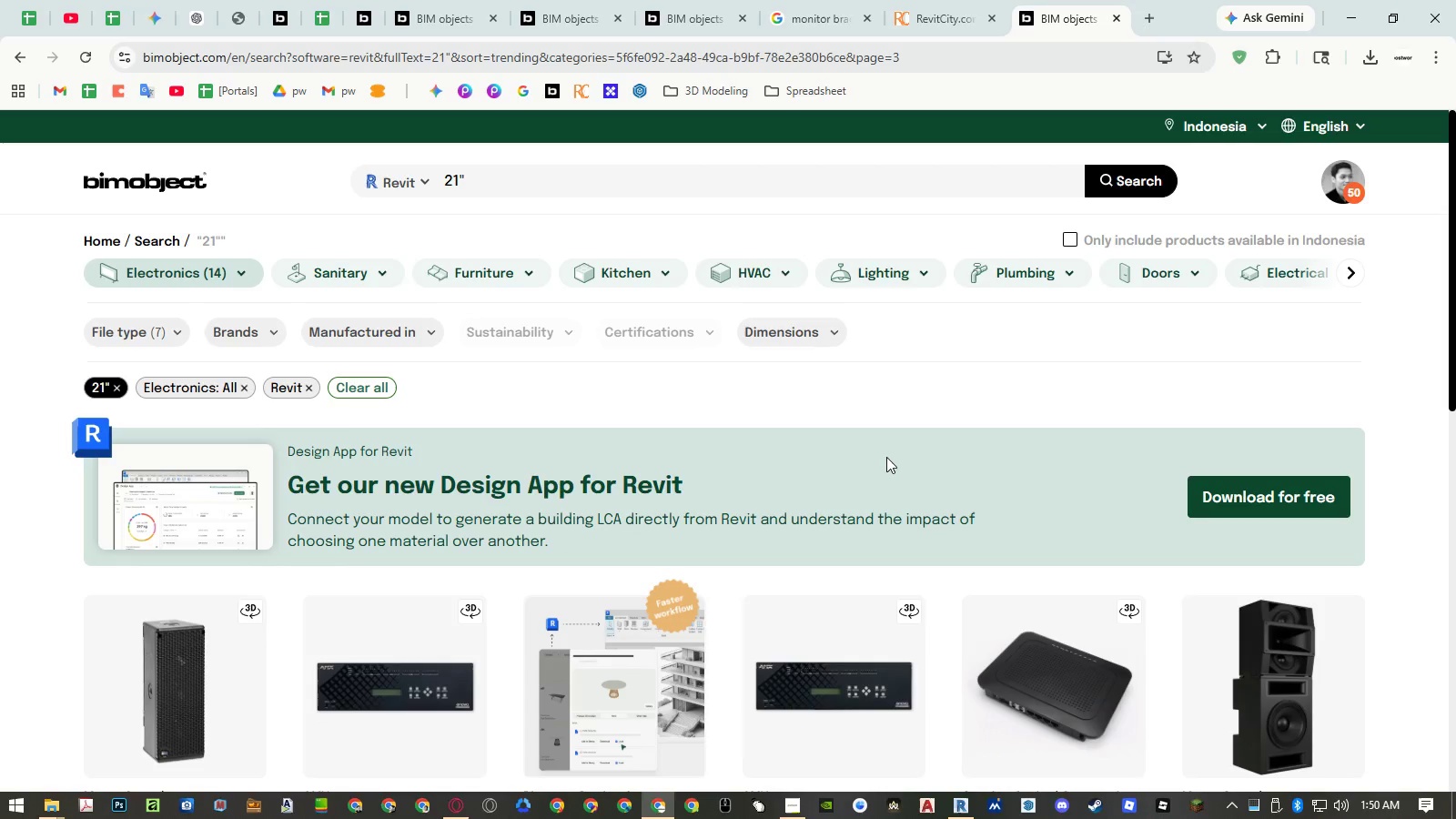 
scroll: coordinate [886, 455], scroll_direction: down, amount: 9.0
 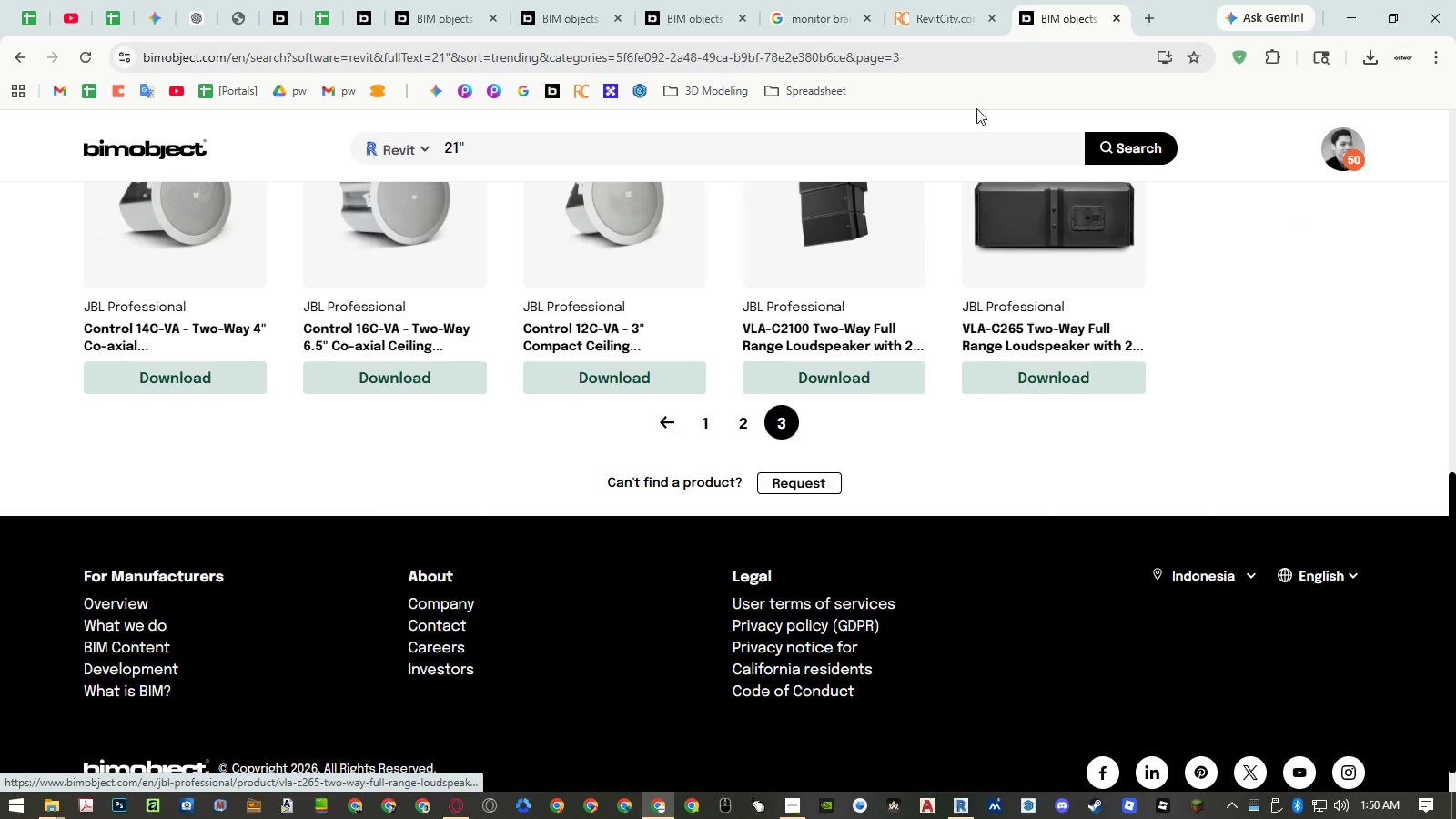 
left_click([939, 25])
 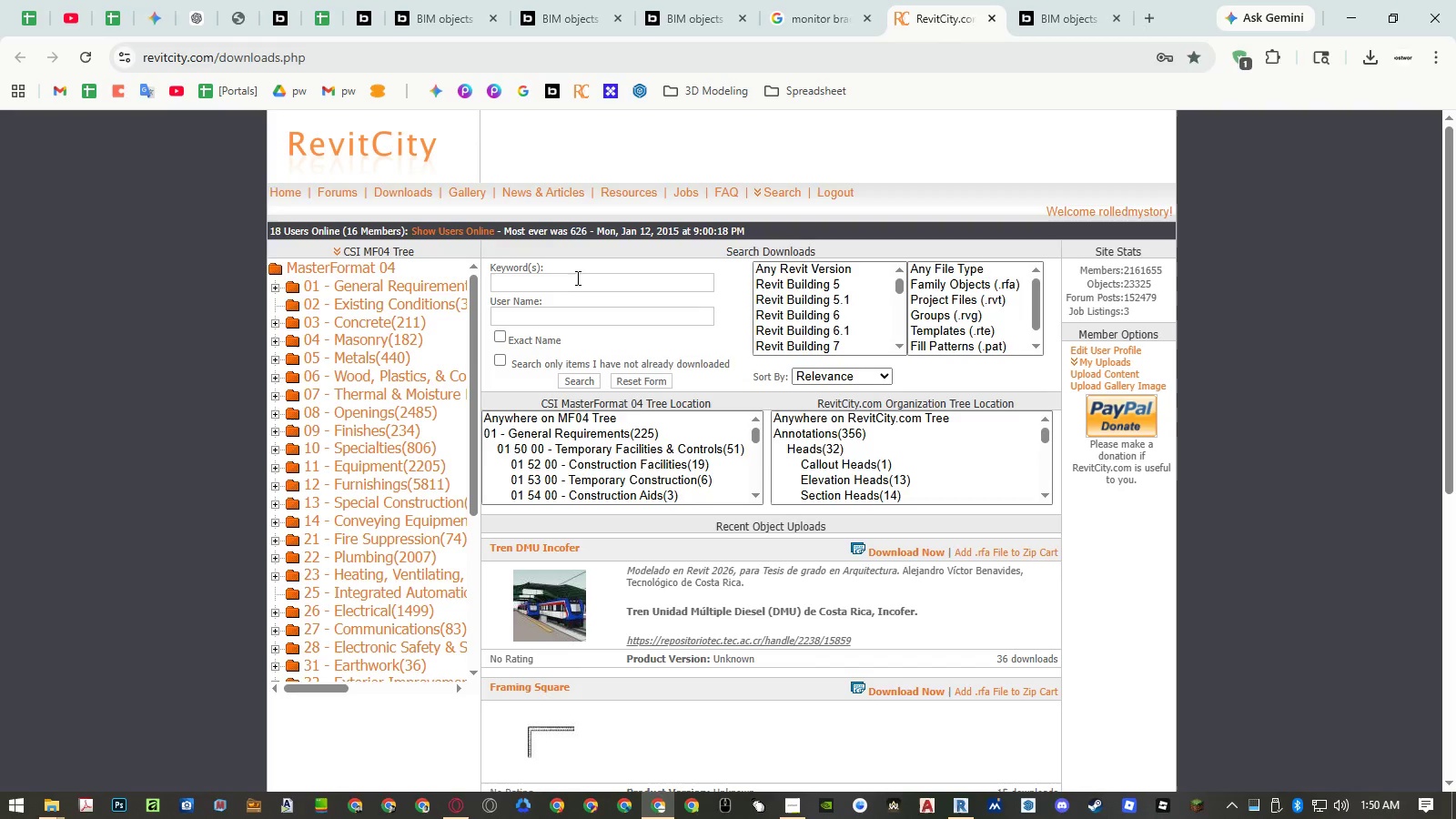 
left_click([572, 283])
 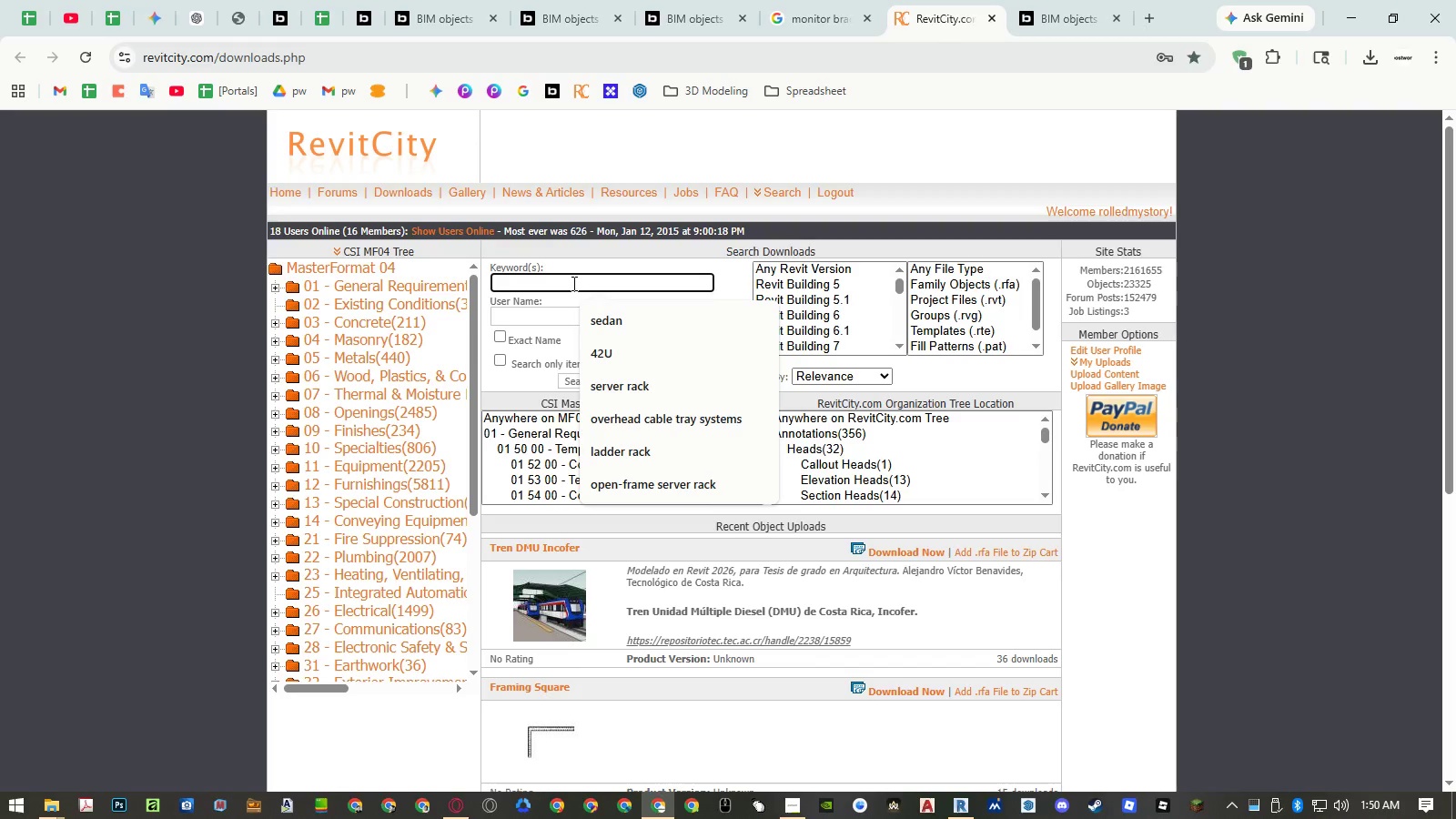 
type(monitor)
 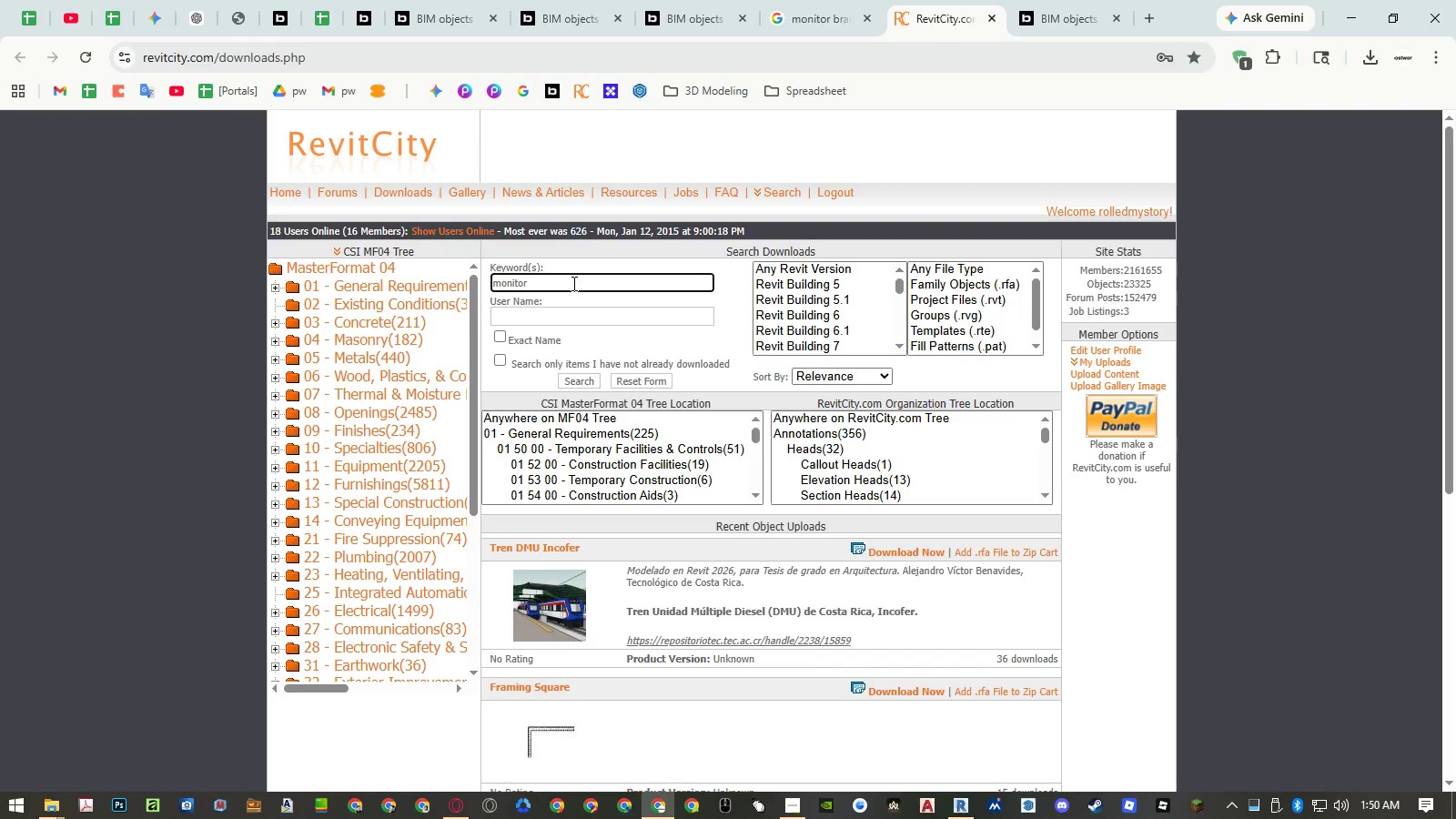 
key(Enter)
 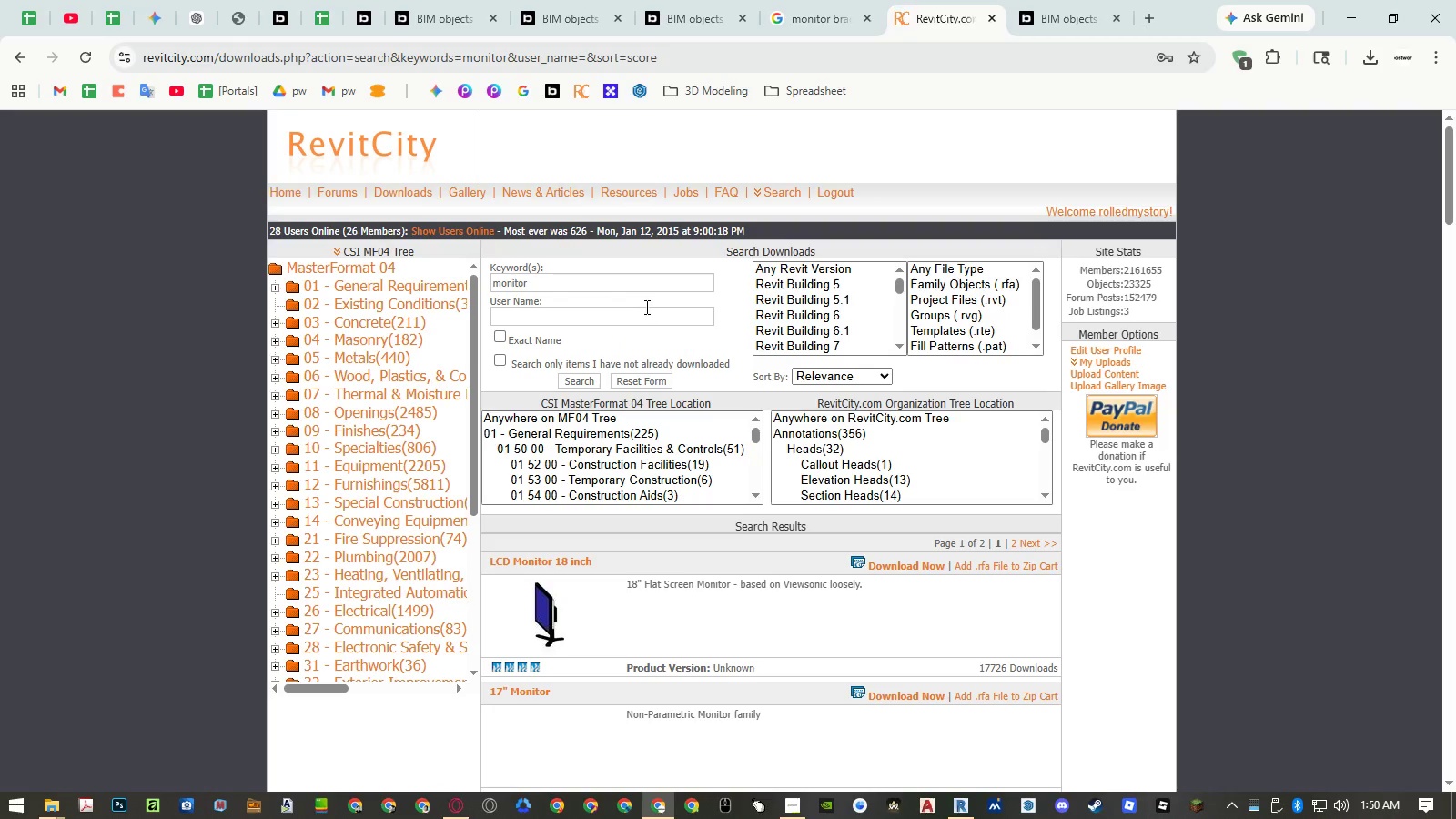 
scroll: coordinate [671, 291], scroll_direction: down, amount: 25.0
 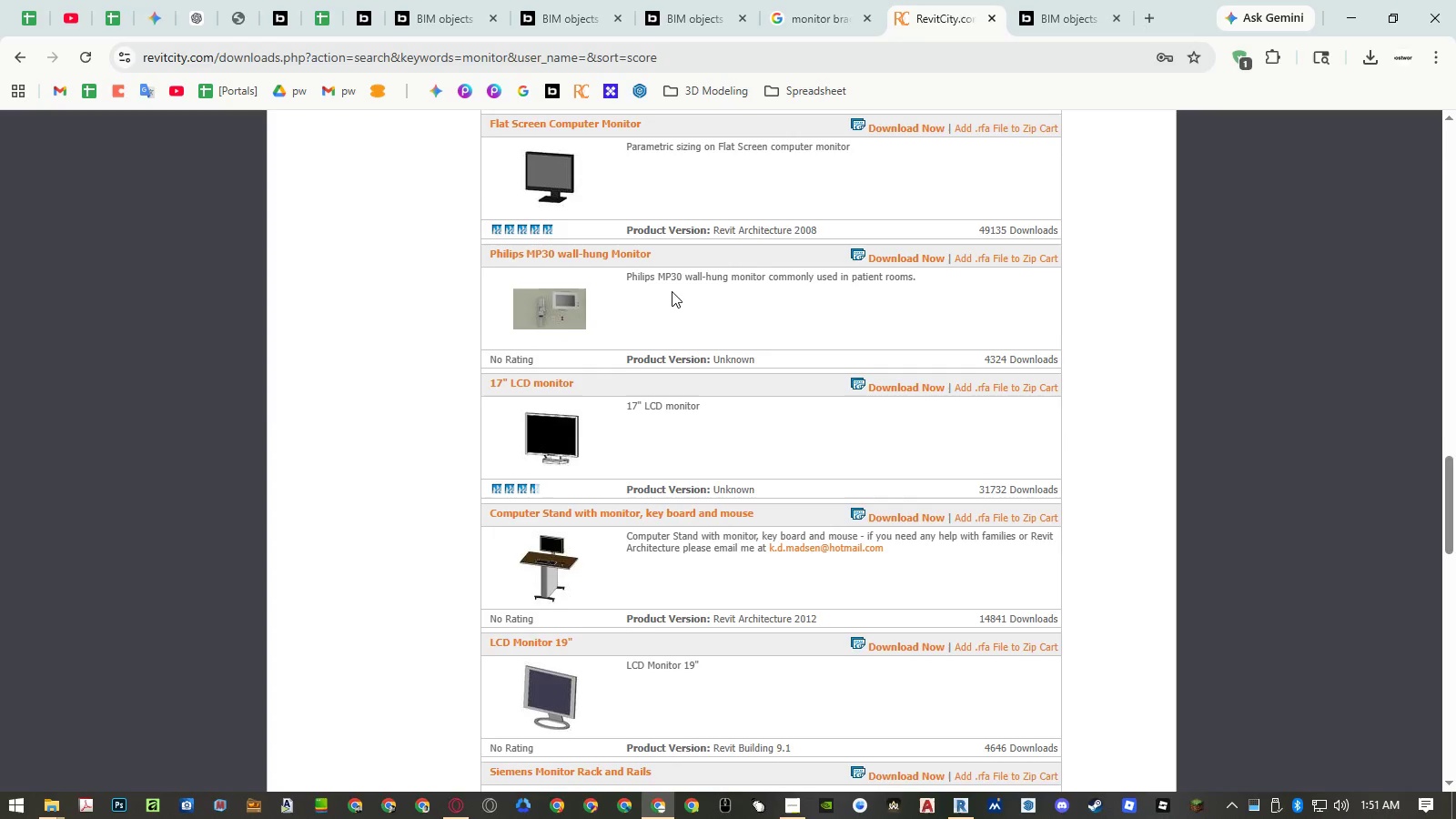 
scroll: coordinate [674, 286], scroll_direction: down, amount: 13.0
 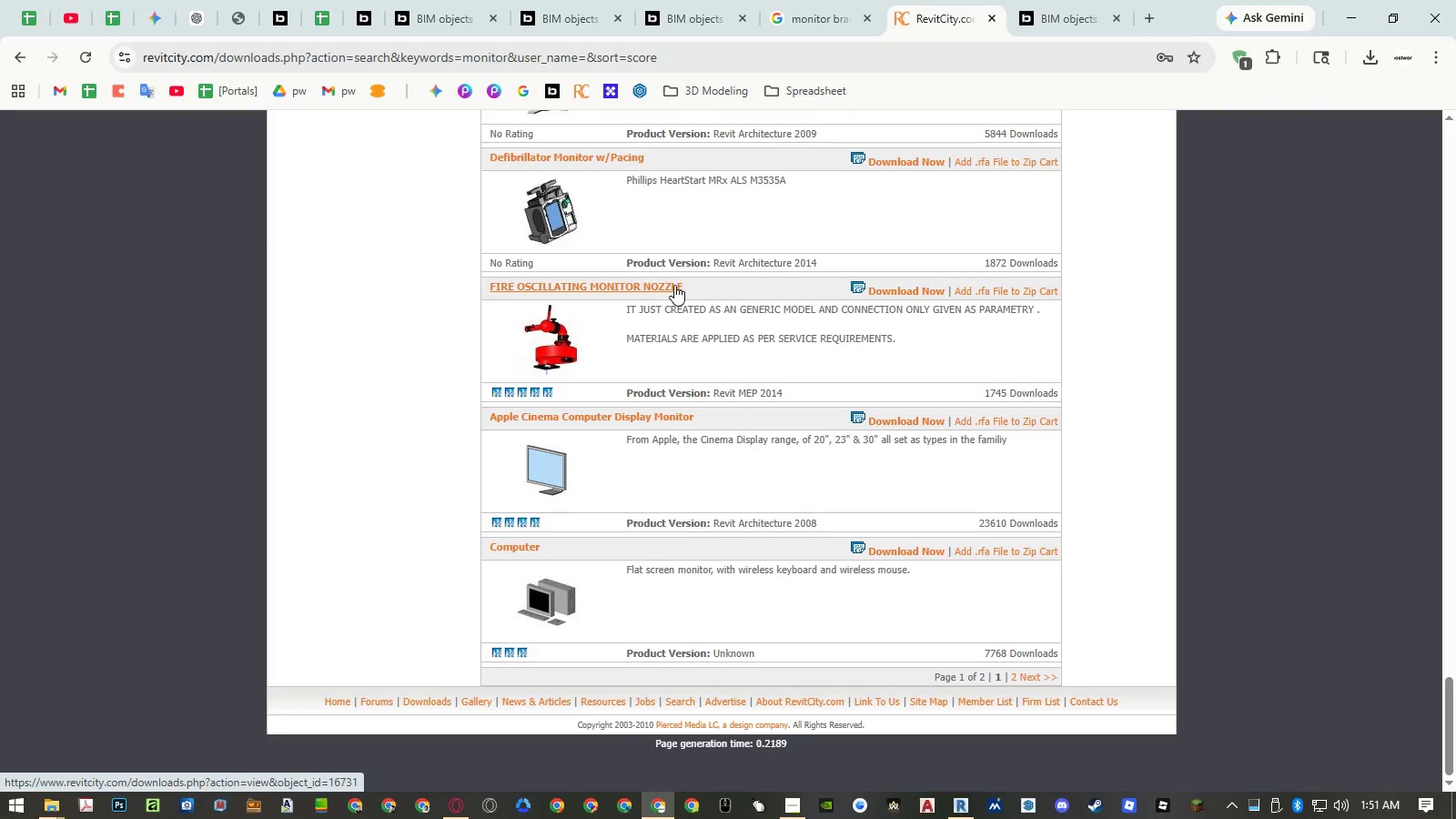 
scroll: coordinate [760, 245], scroll_direction: up, amount: 37.0
 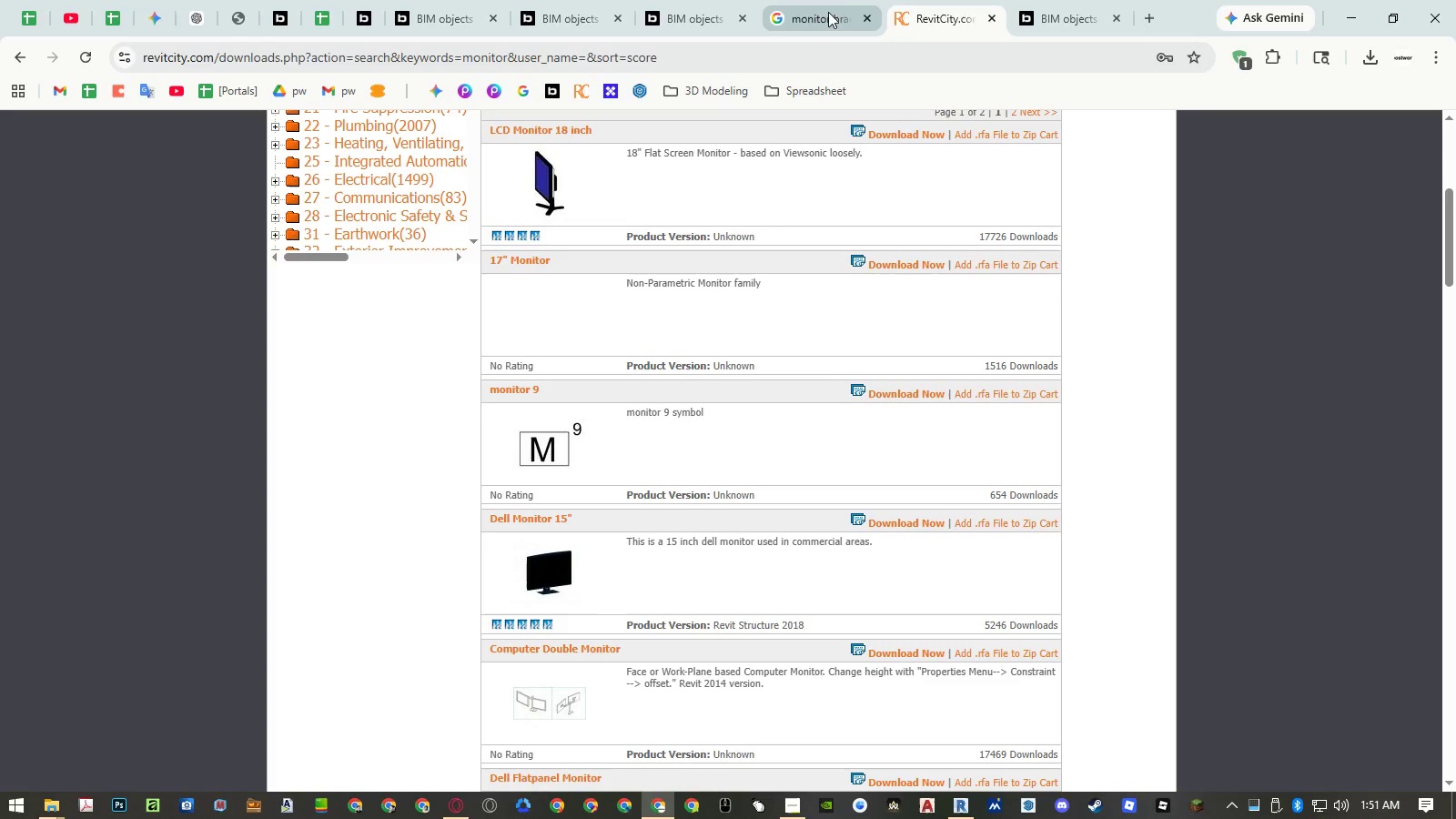 
left_click([828, 14])
 